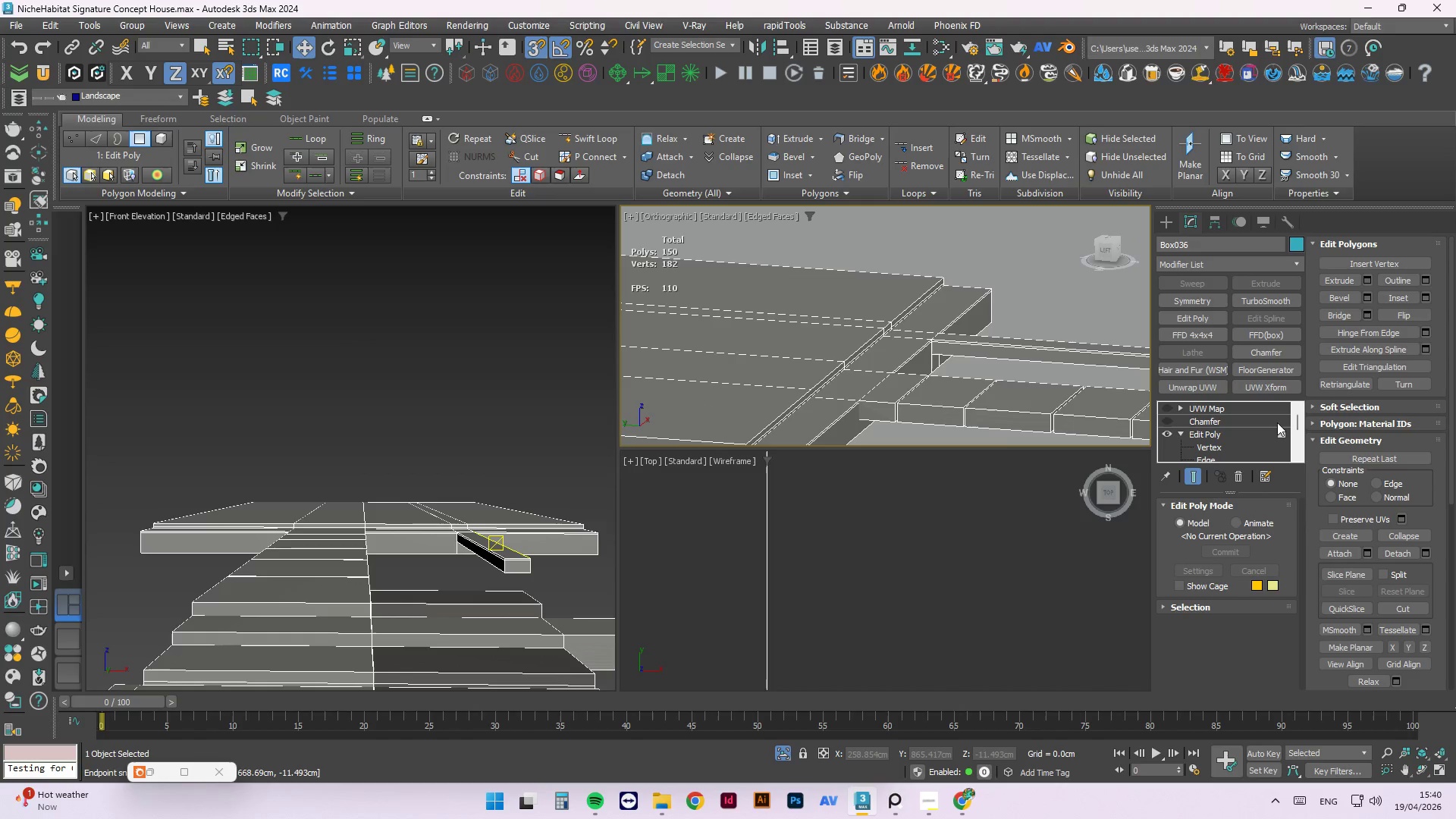 
left_click([1282, 430])
 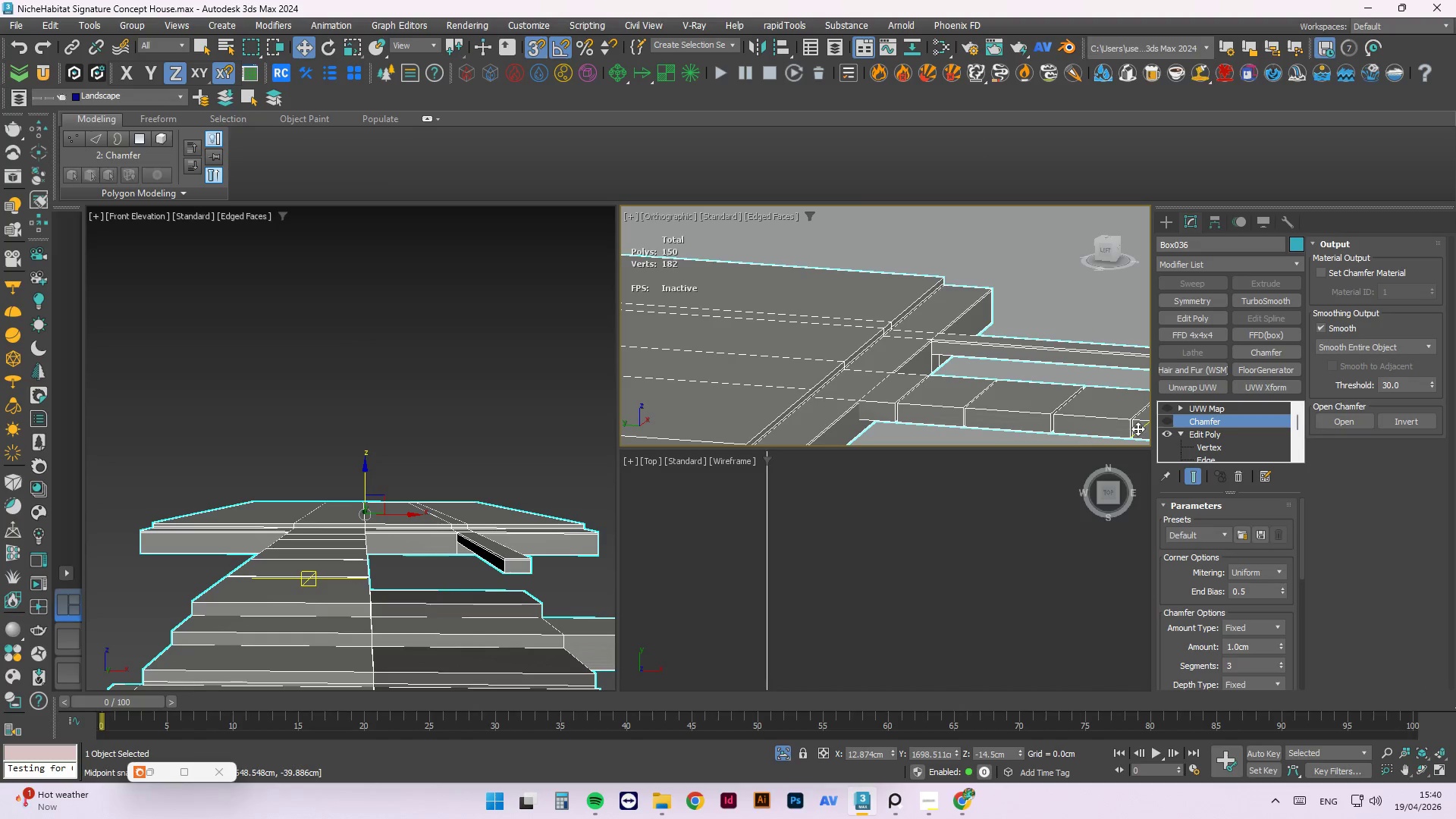 
left_click([1165, 424])
 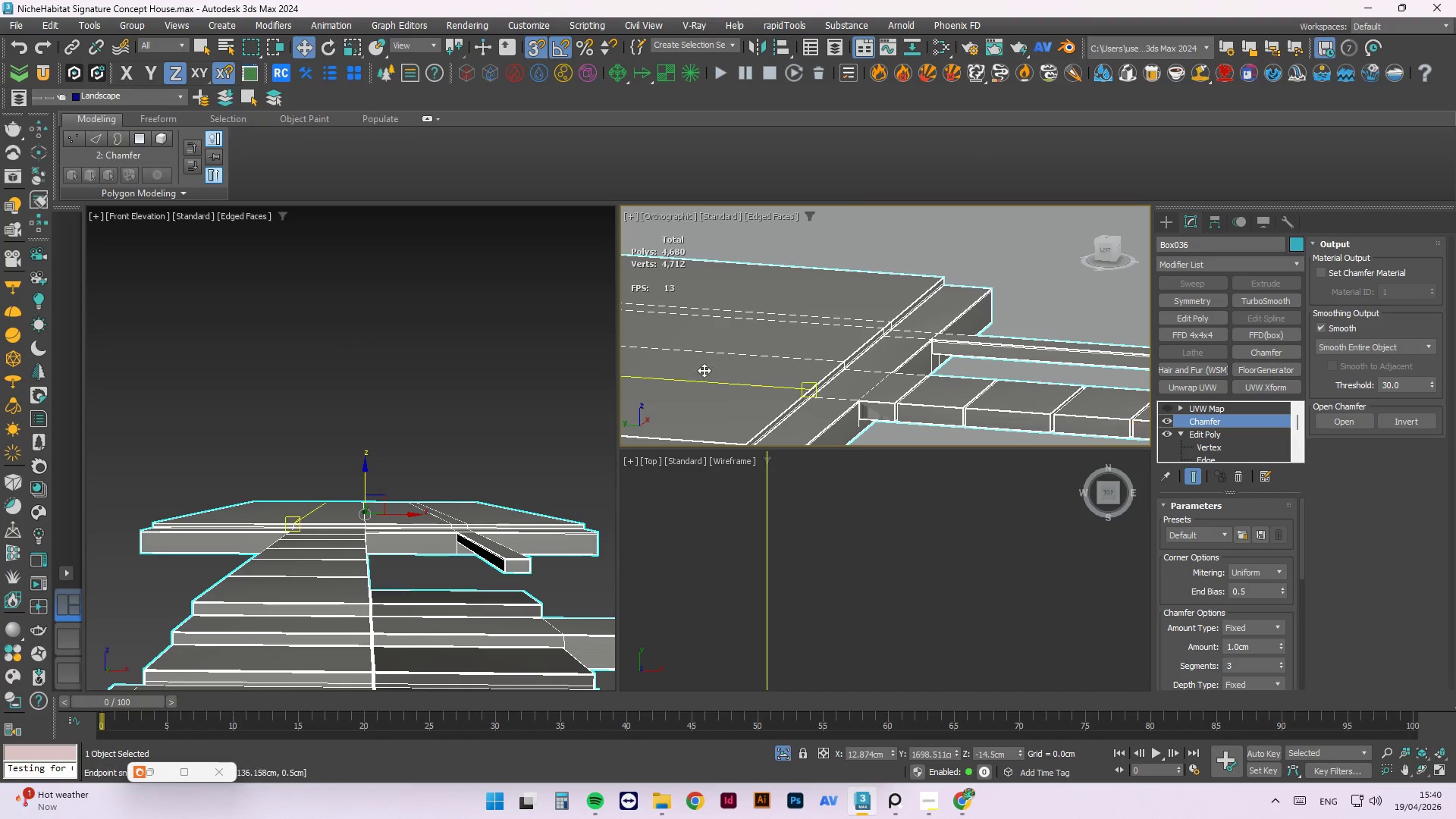 
scroll: coordinate [849, 413], scroll_direction: up, amount: 8.0
 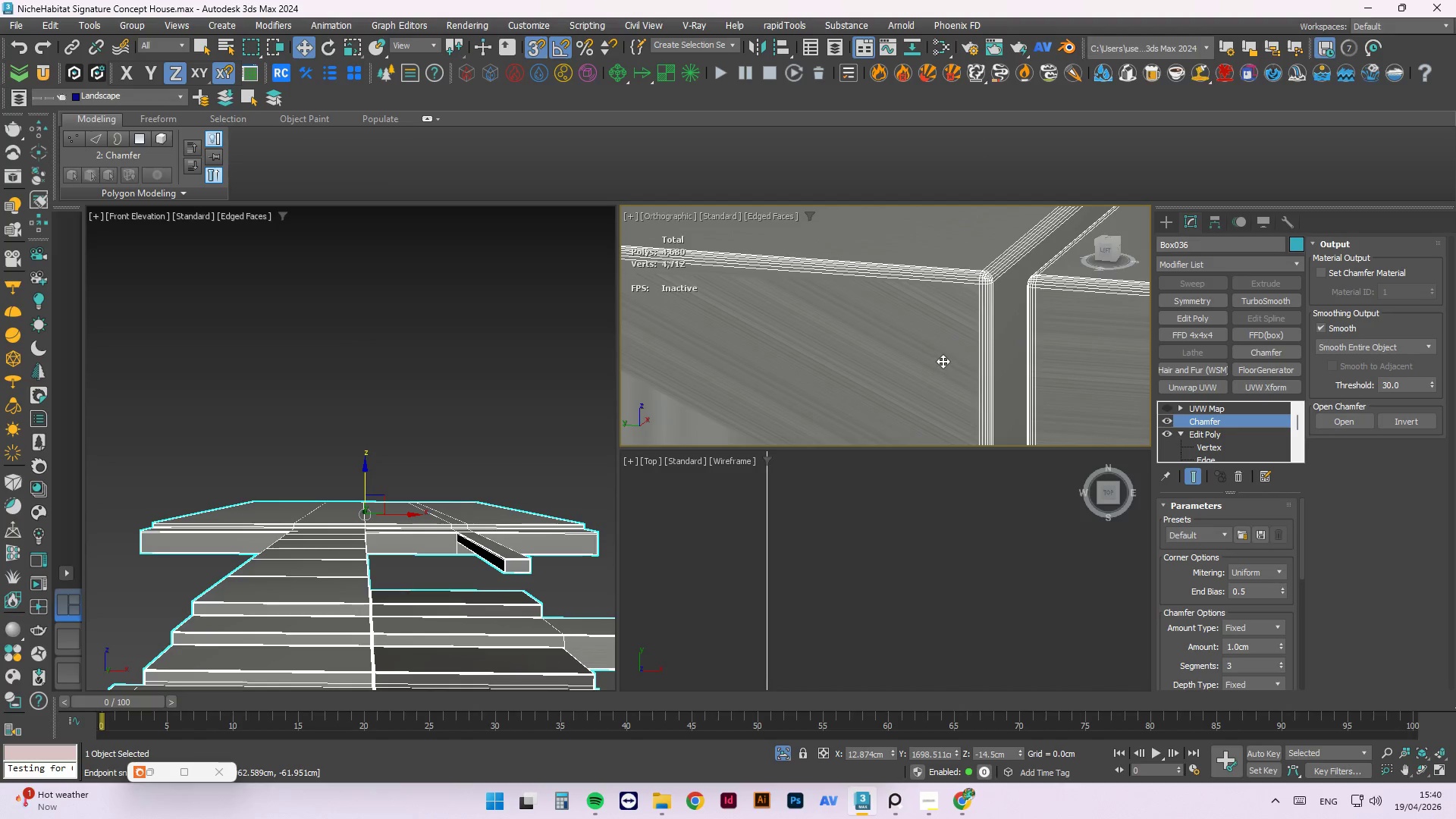 
scroll: coordinate [968, 365], scroll_direction: down, amount: 2.0
 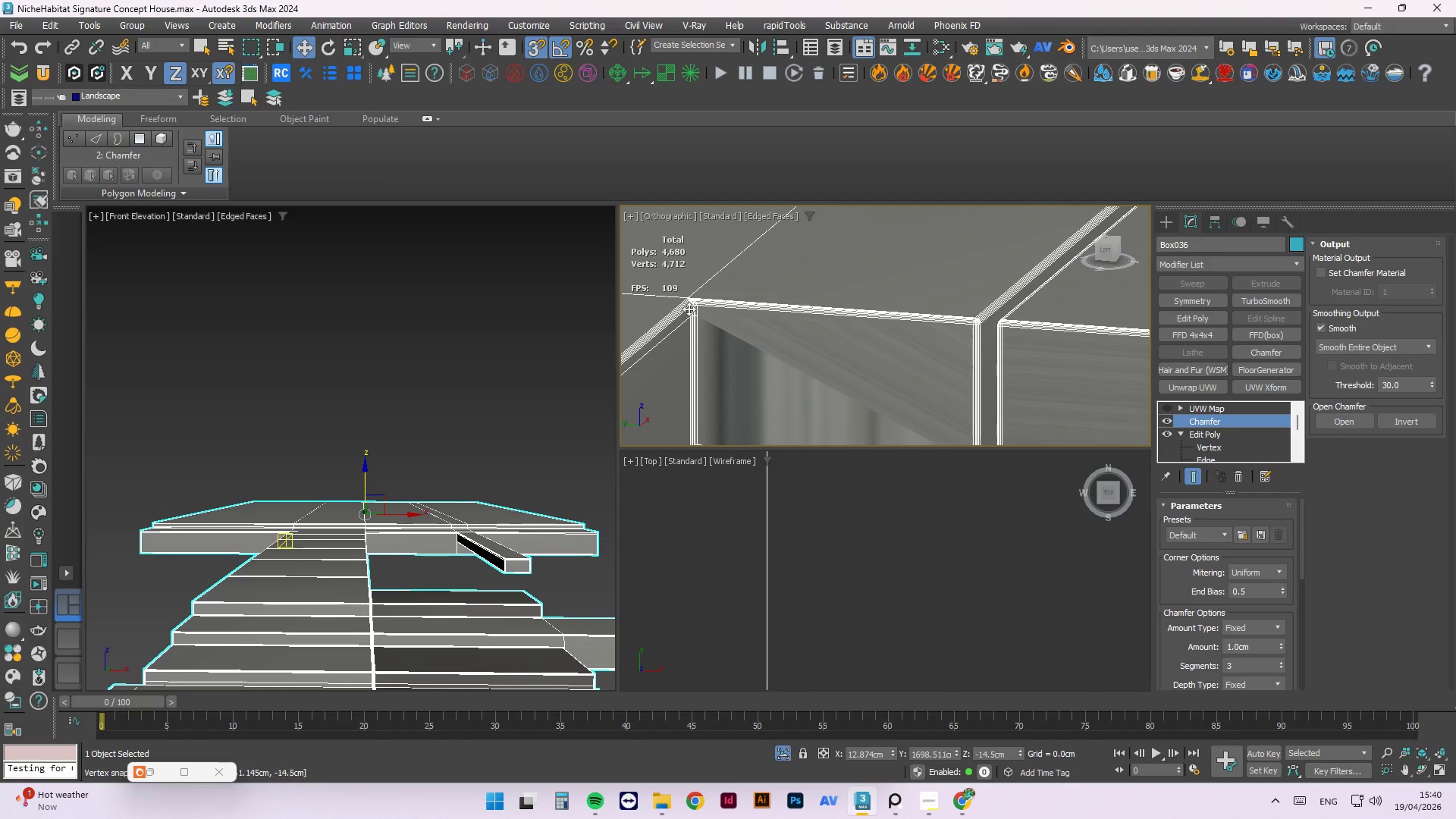 
scroll: coordinate [704, 309], scroll_direction: up, amount: 6.0
 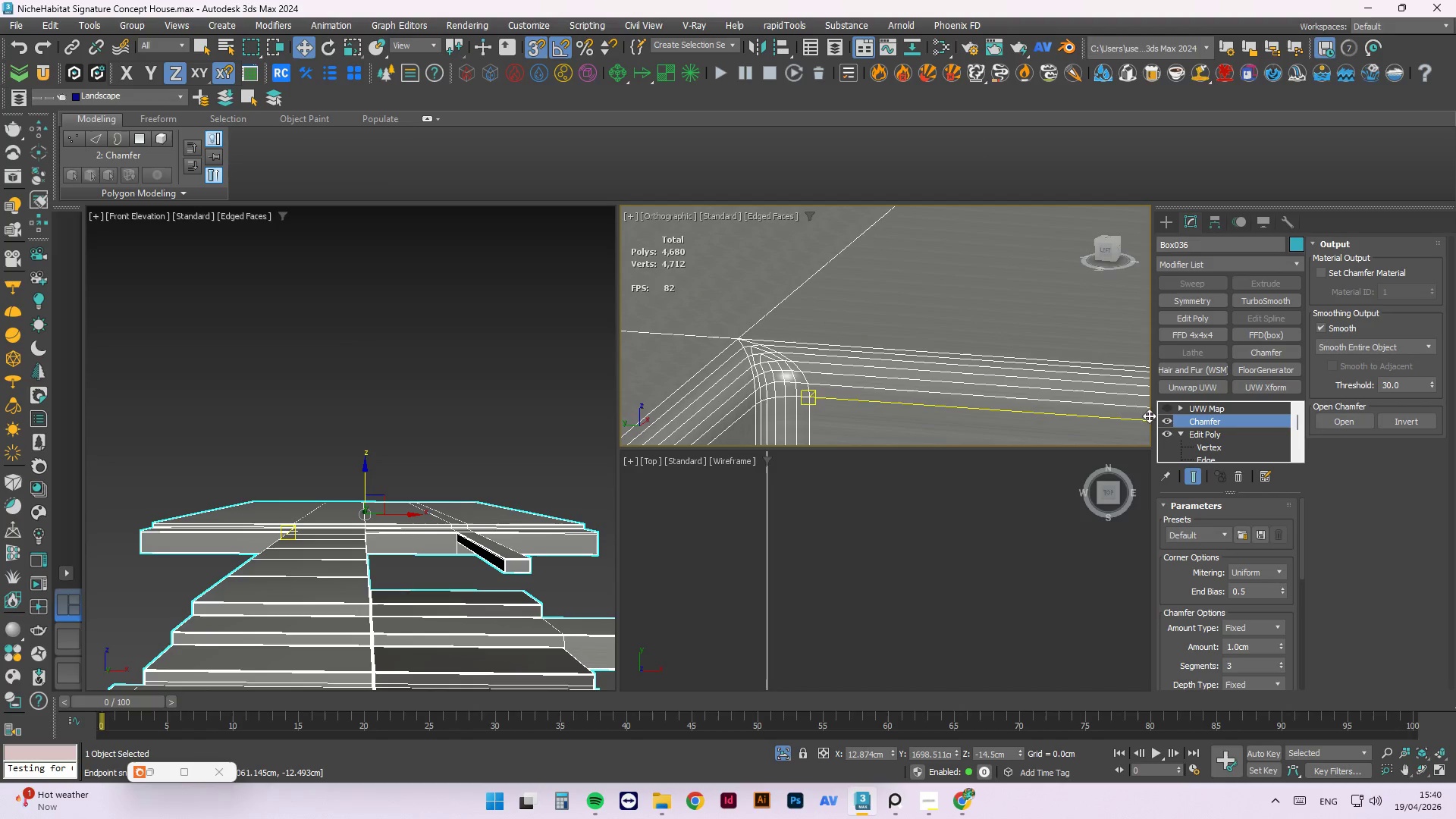 
scroll: coordinate [892, 332], scroll_direction: down, amount: 7.0
 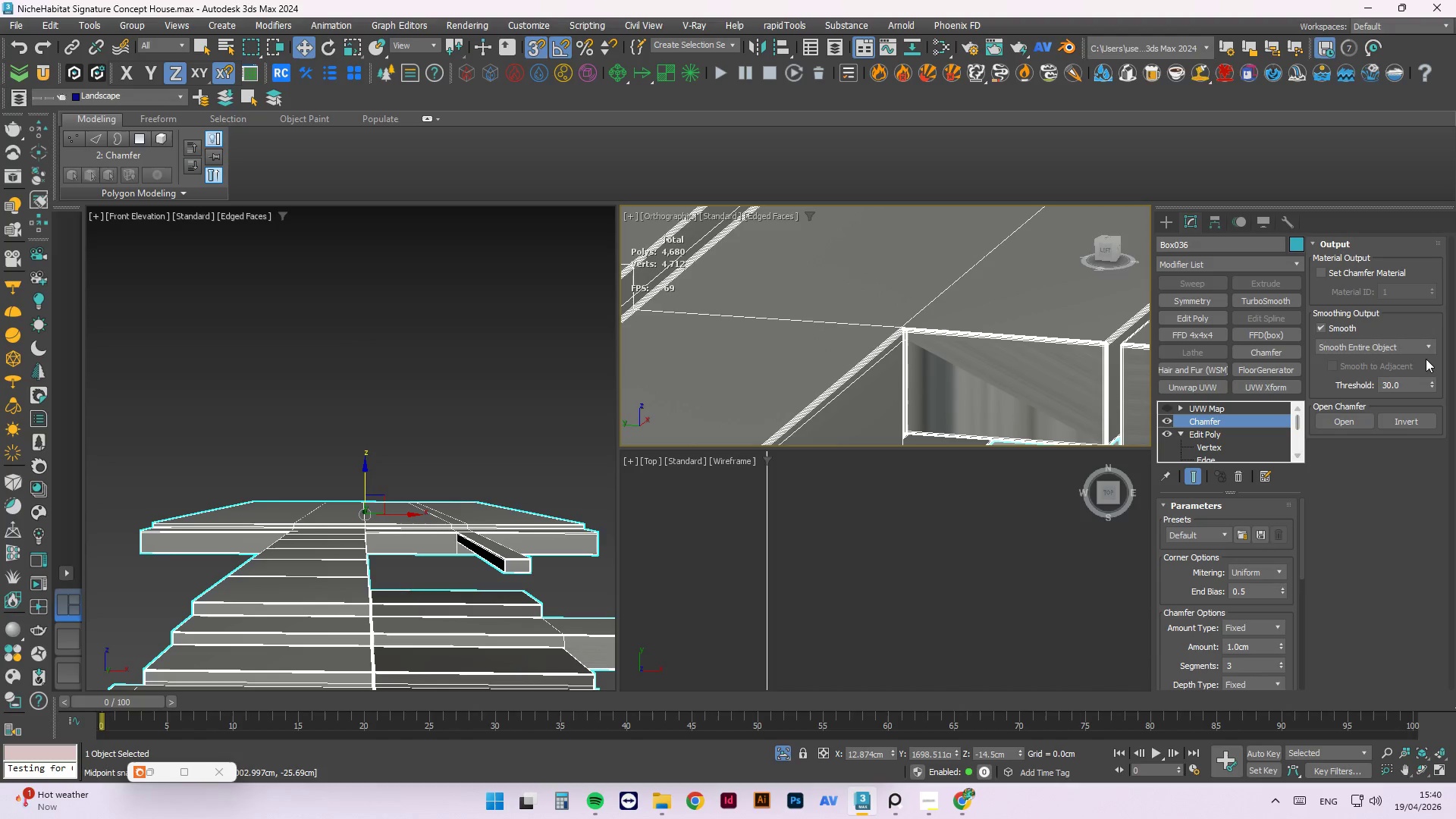 
left_click([1410, 350])
 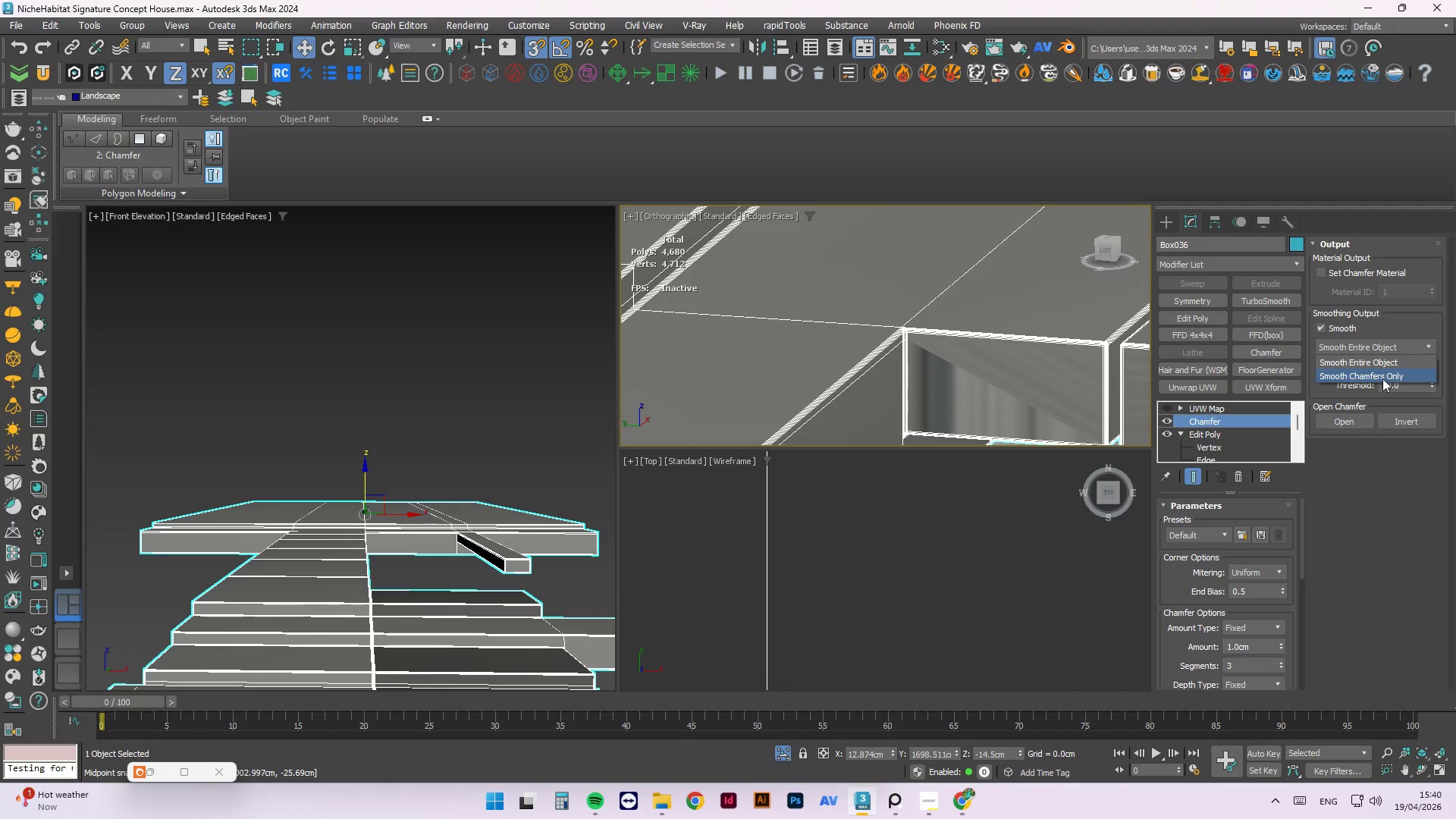 
left_click([1382, 374])
 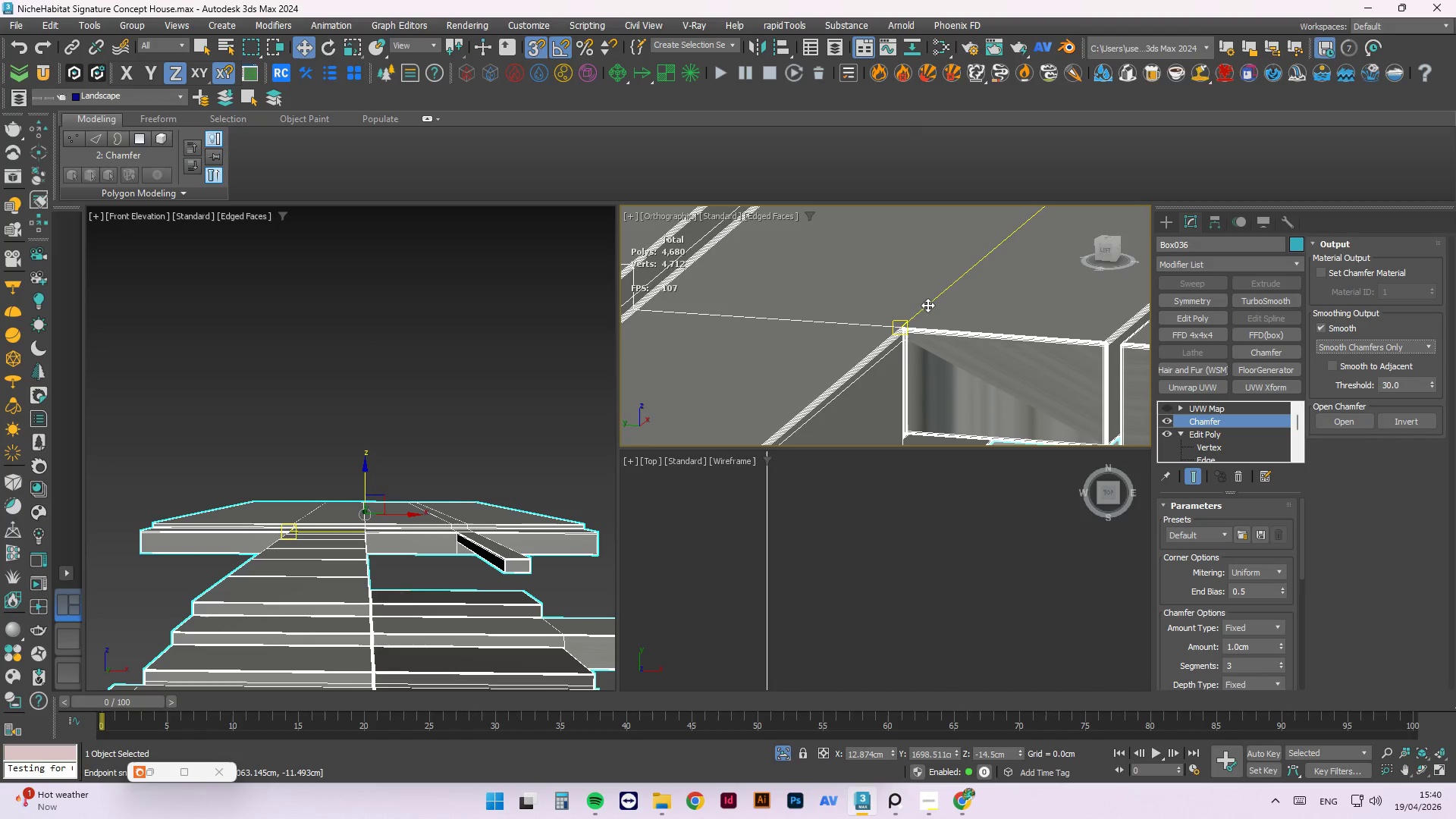 
scroll: coordinate [911, 358], scroll_direction: down, amount: 6.0
 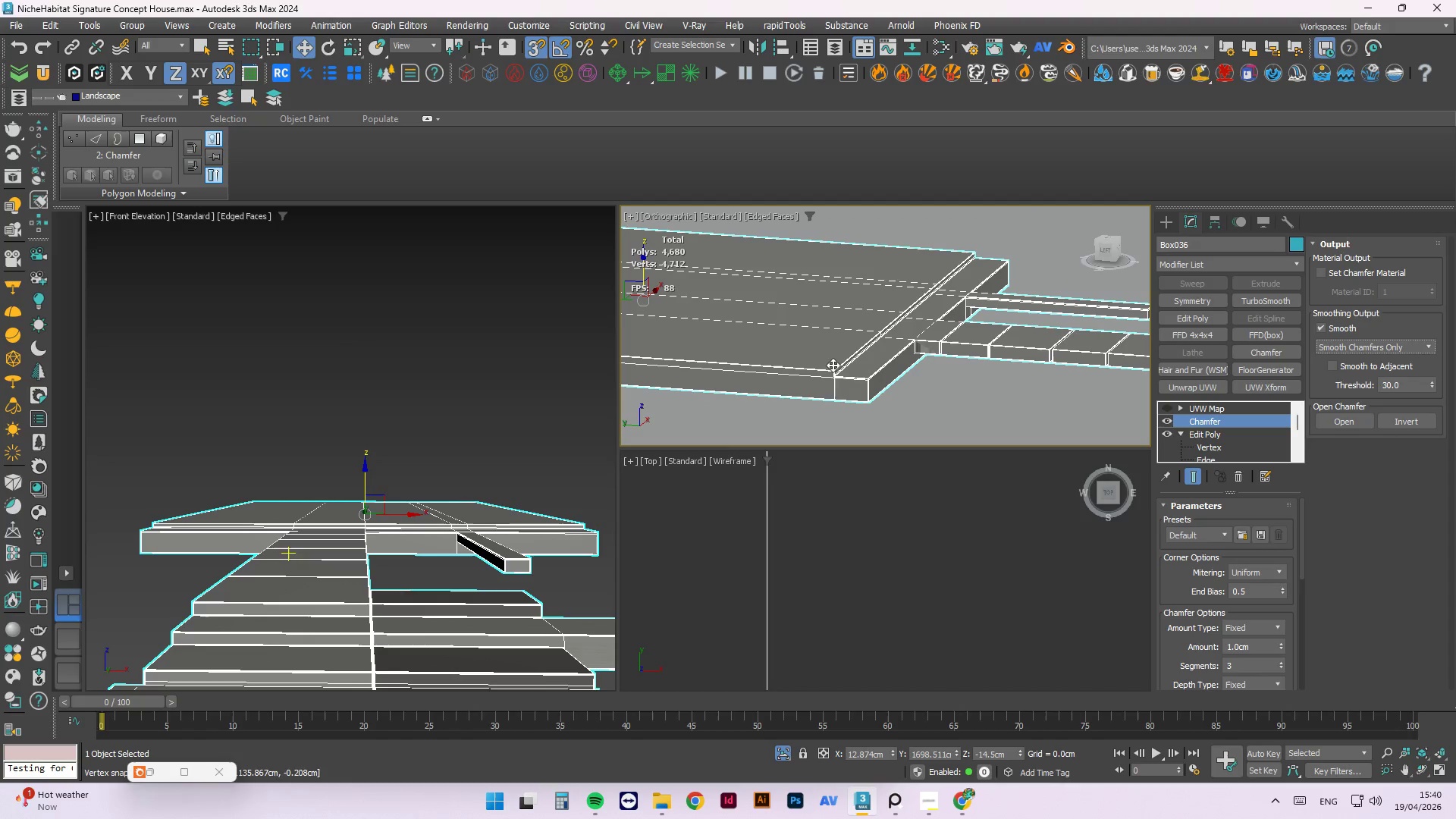 
scroll: coordinate [874, 400], scroll_direction: up, amount: 8.0
 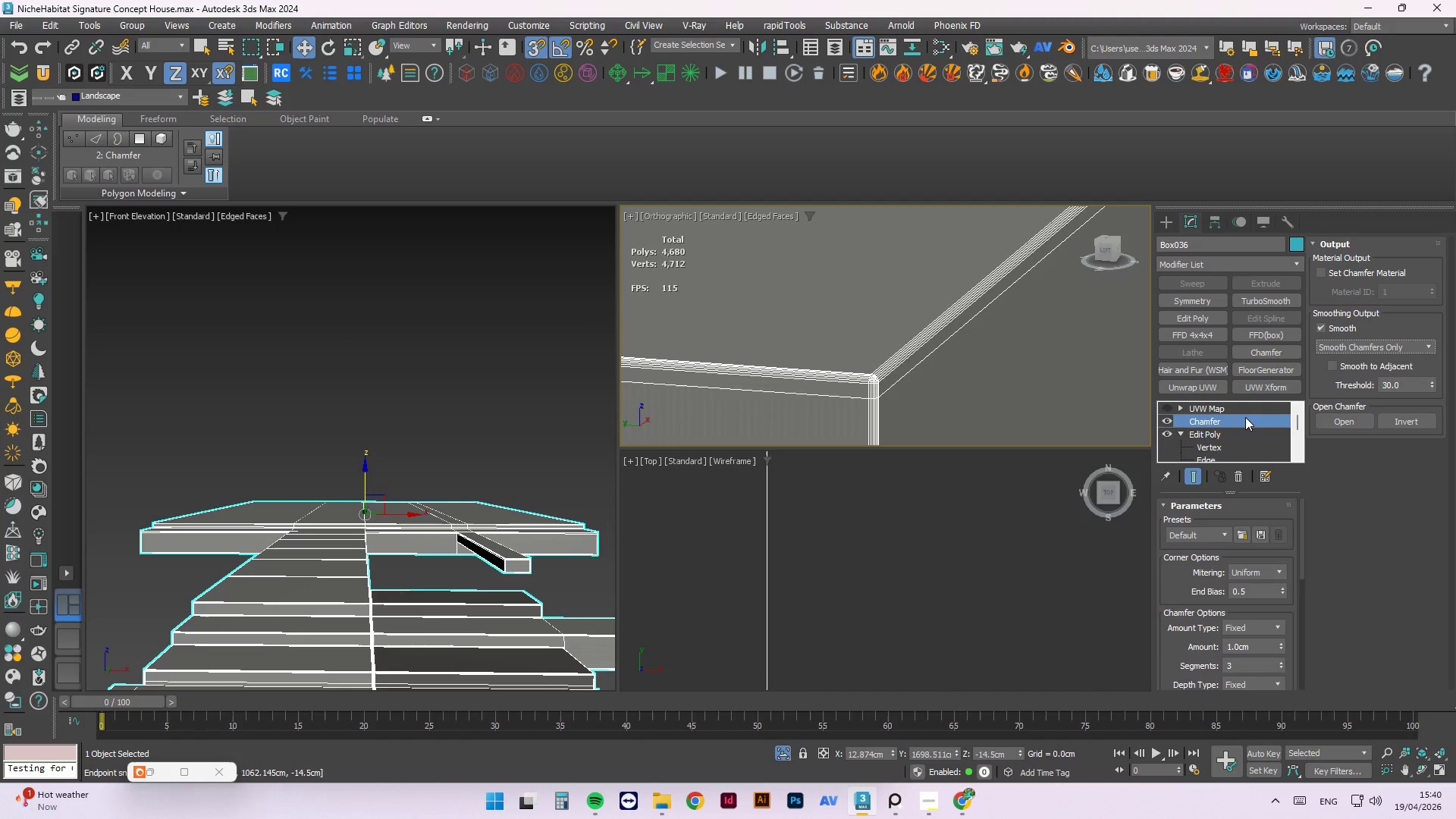 
left_click([1225, 409])
 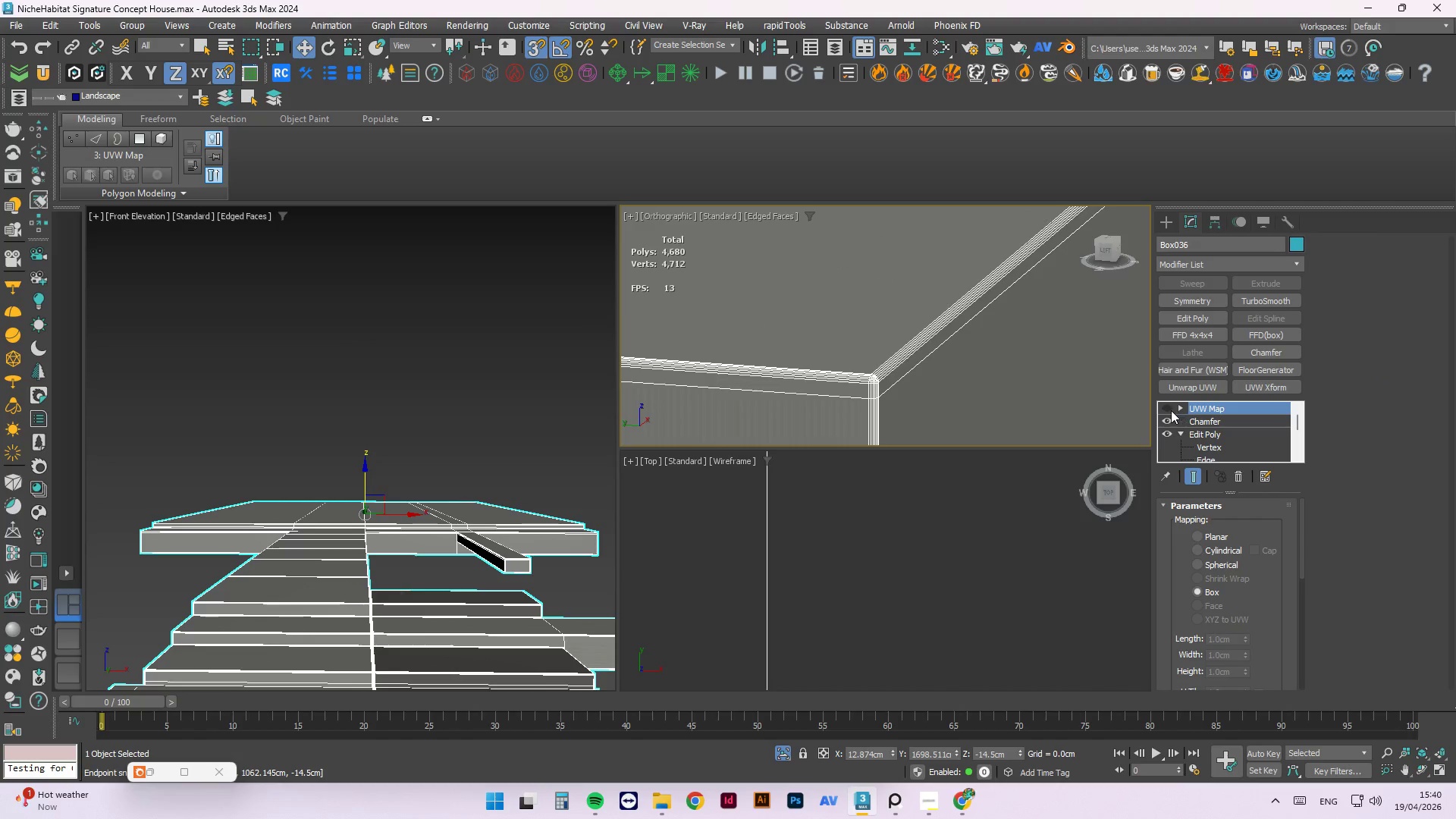 
left_click([1169, 410])
 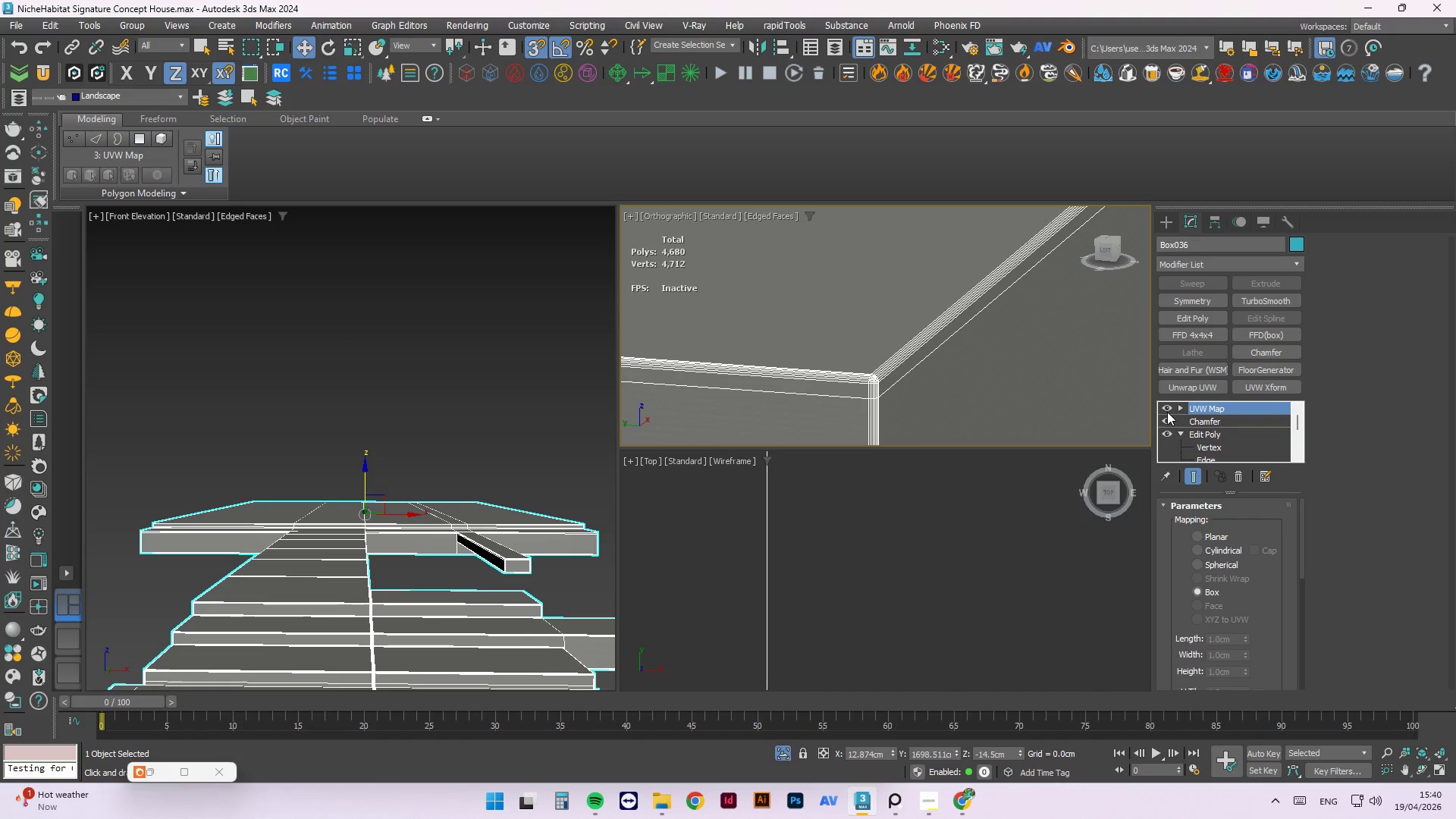 
wait(12.78)
 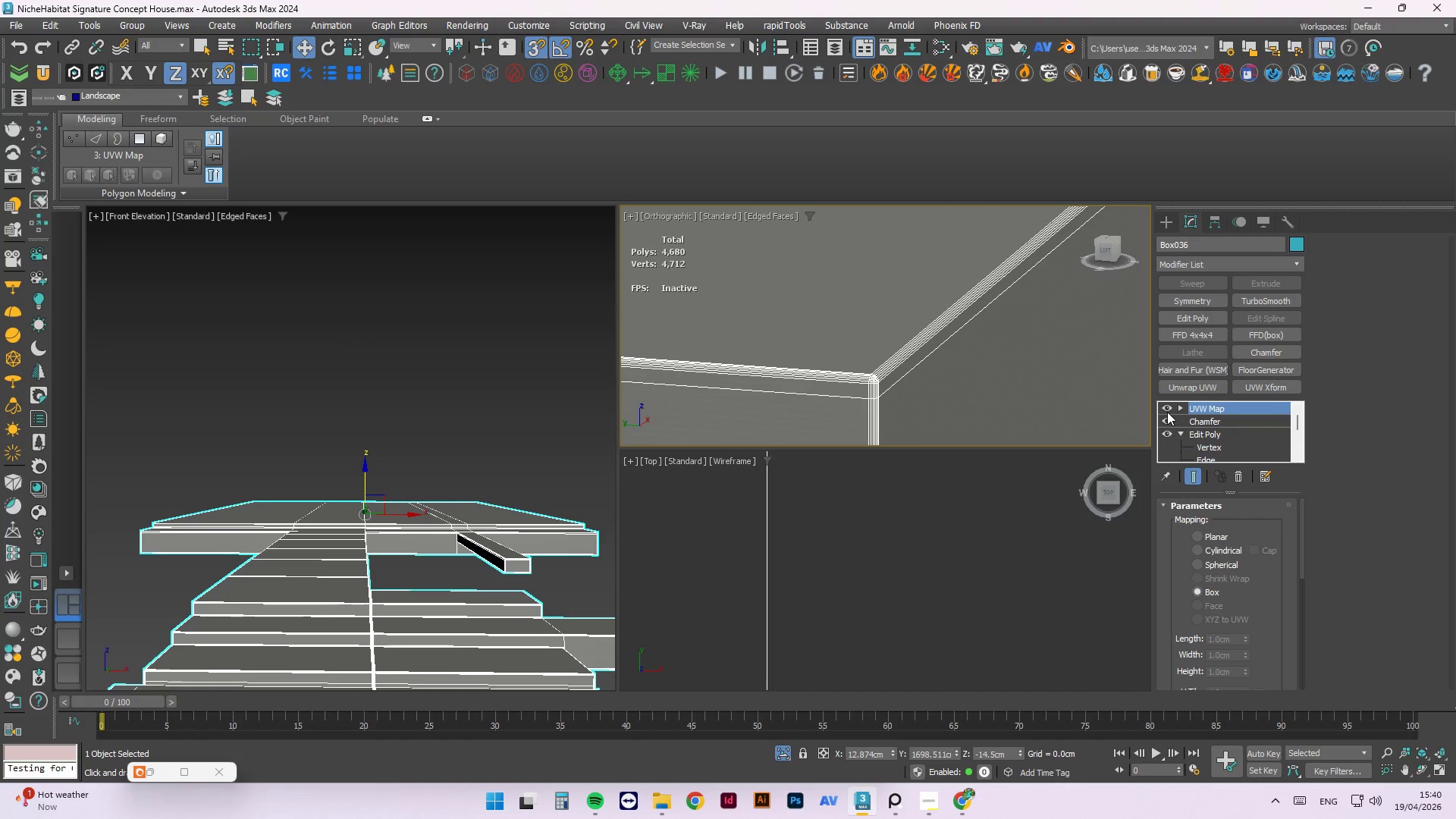 
scroll: coordinate [986, 366], scroll_direction: down, amount: 3.0
 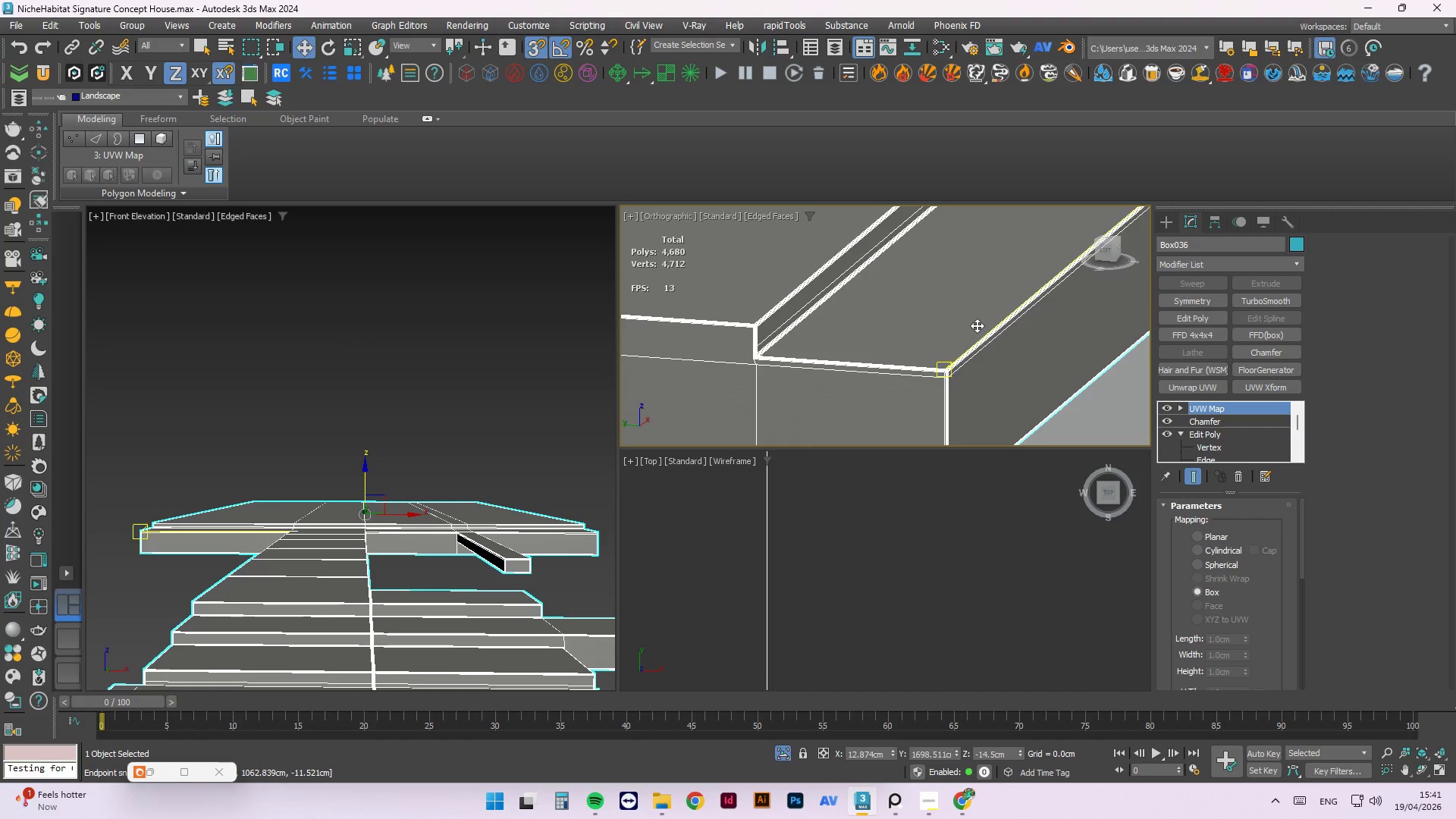 
scroll: coordinate [841, 350], scroll_direction: up, amount: 2.0
 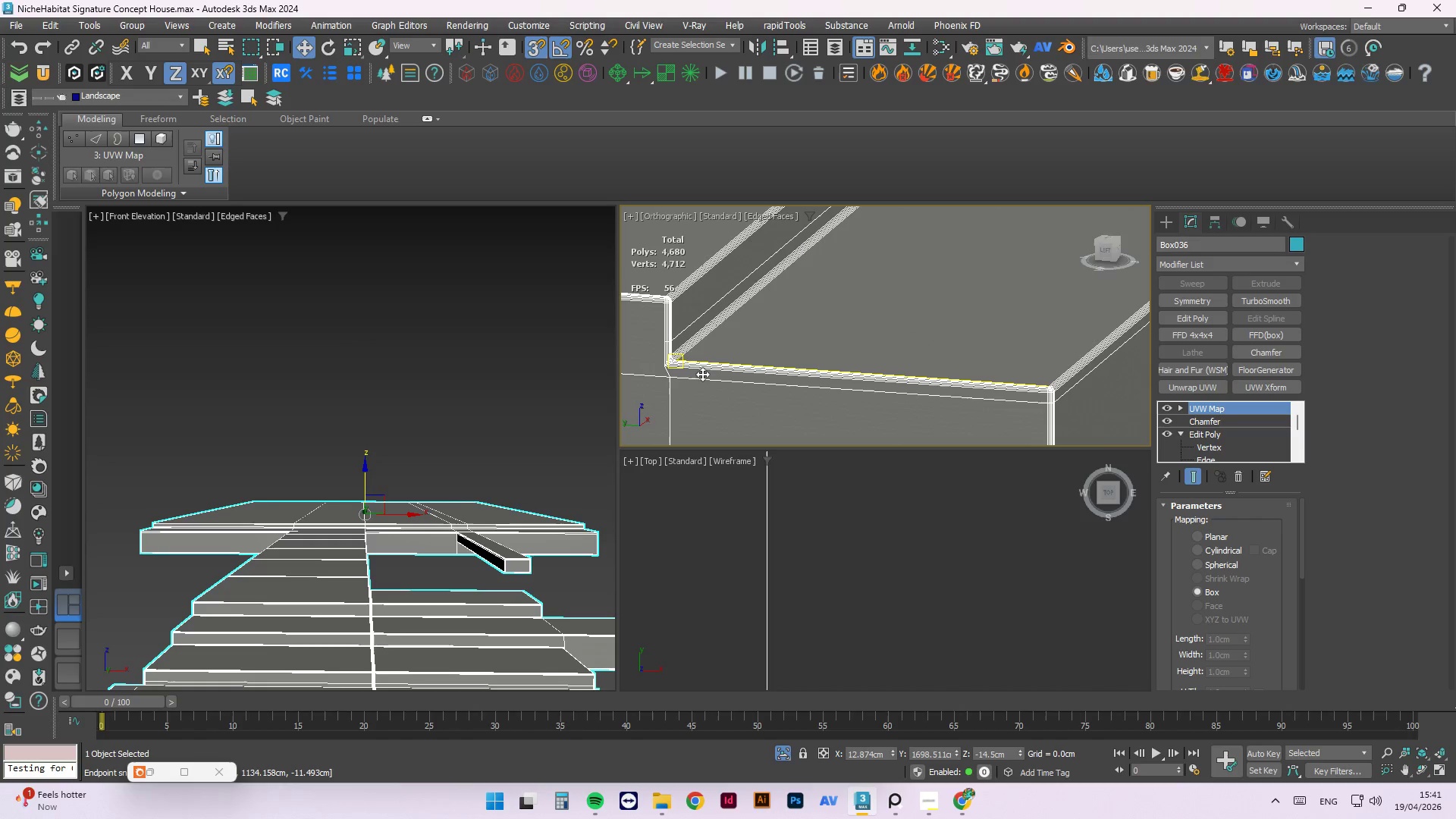 
scroll: coordinate [969, 317], scroll_direction: none, amount: 0.0
 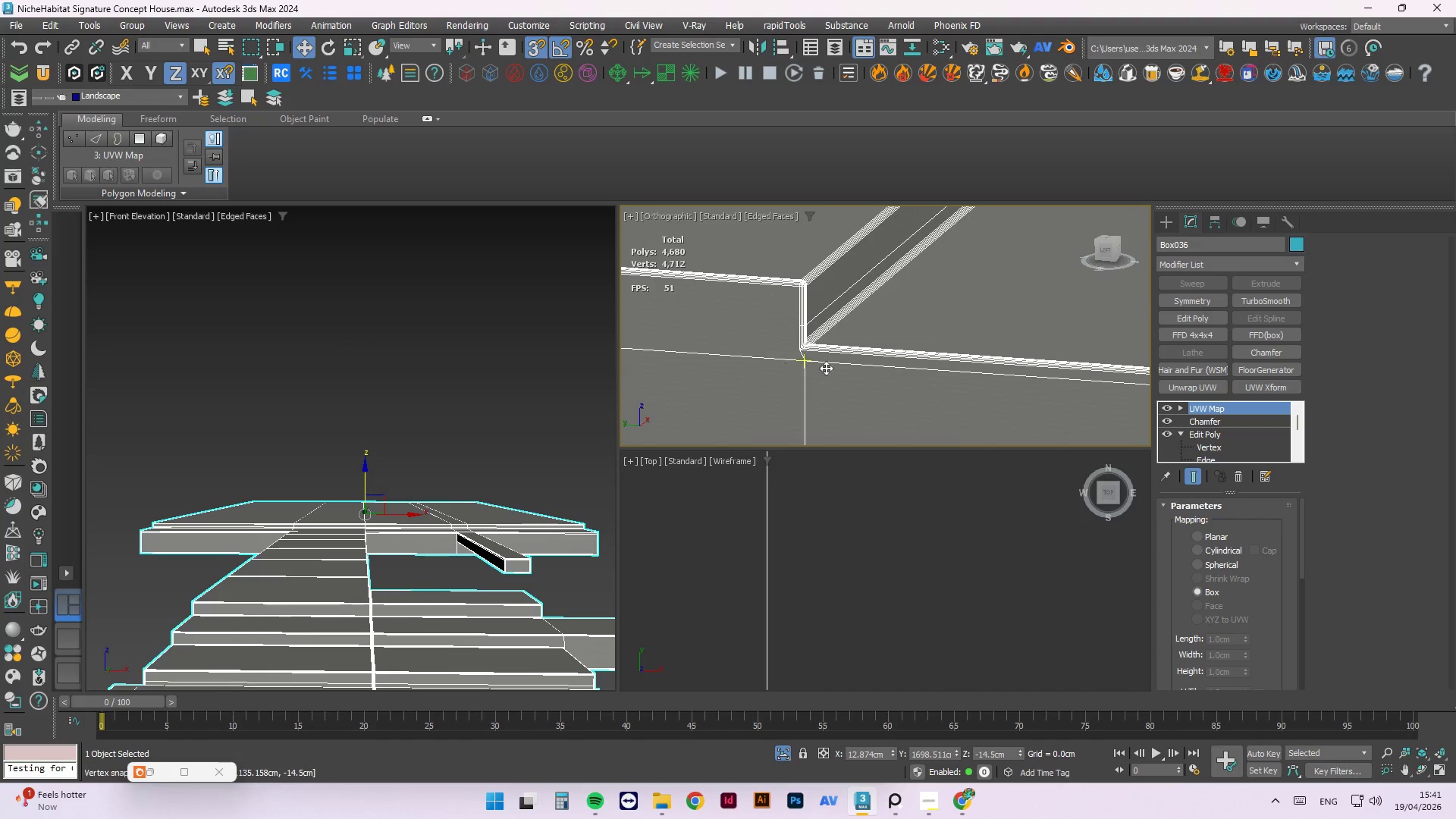 
left_click([927, 281])
 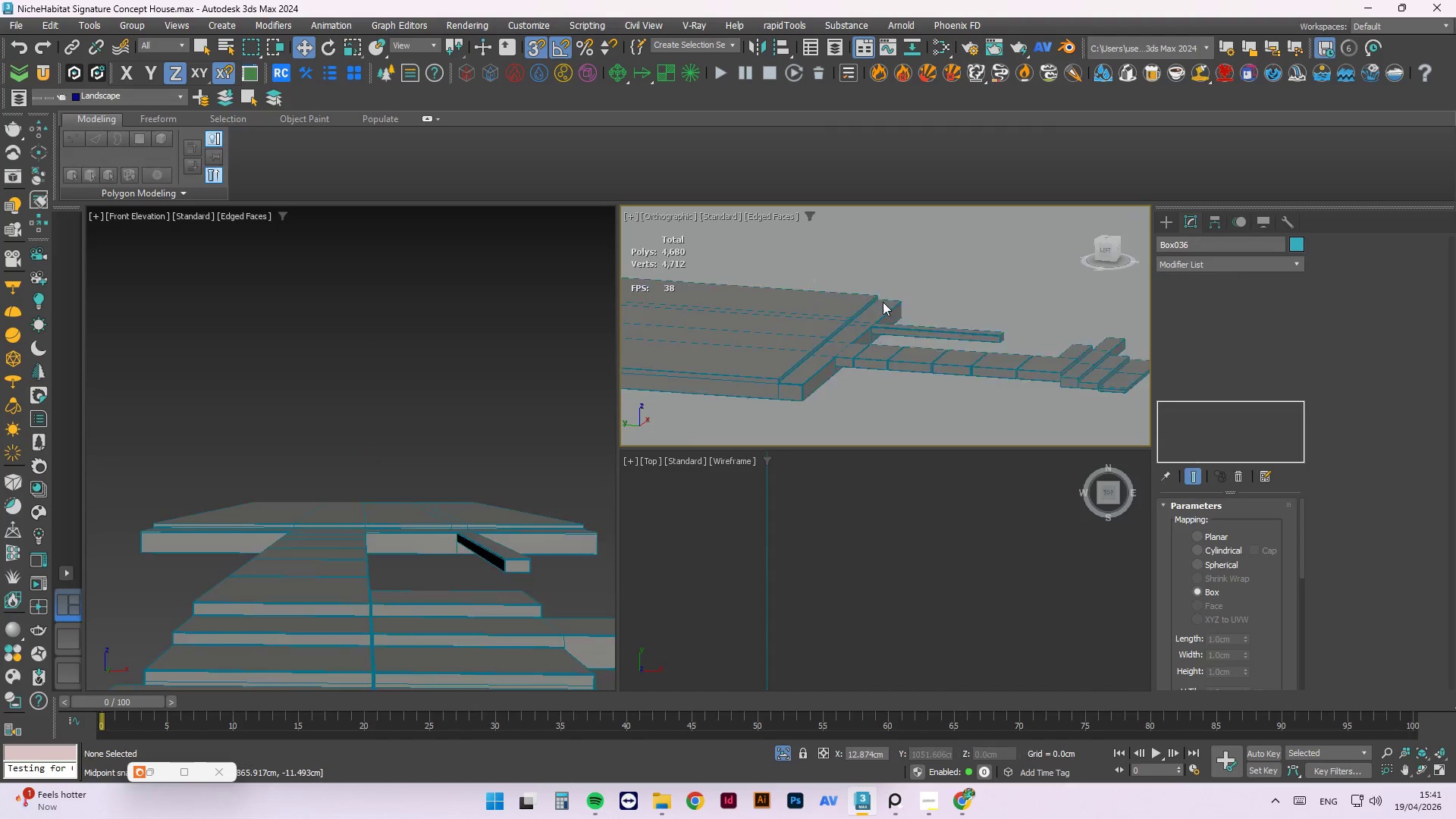 
scroll: coordinate [777, 385], scroll_direction: down, amount: 8.0
 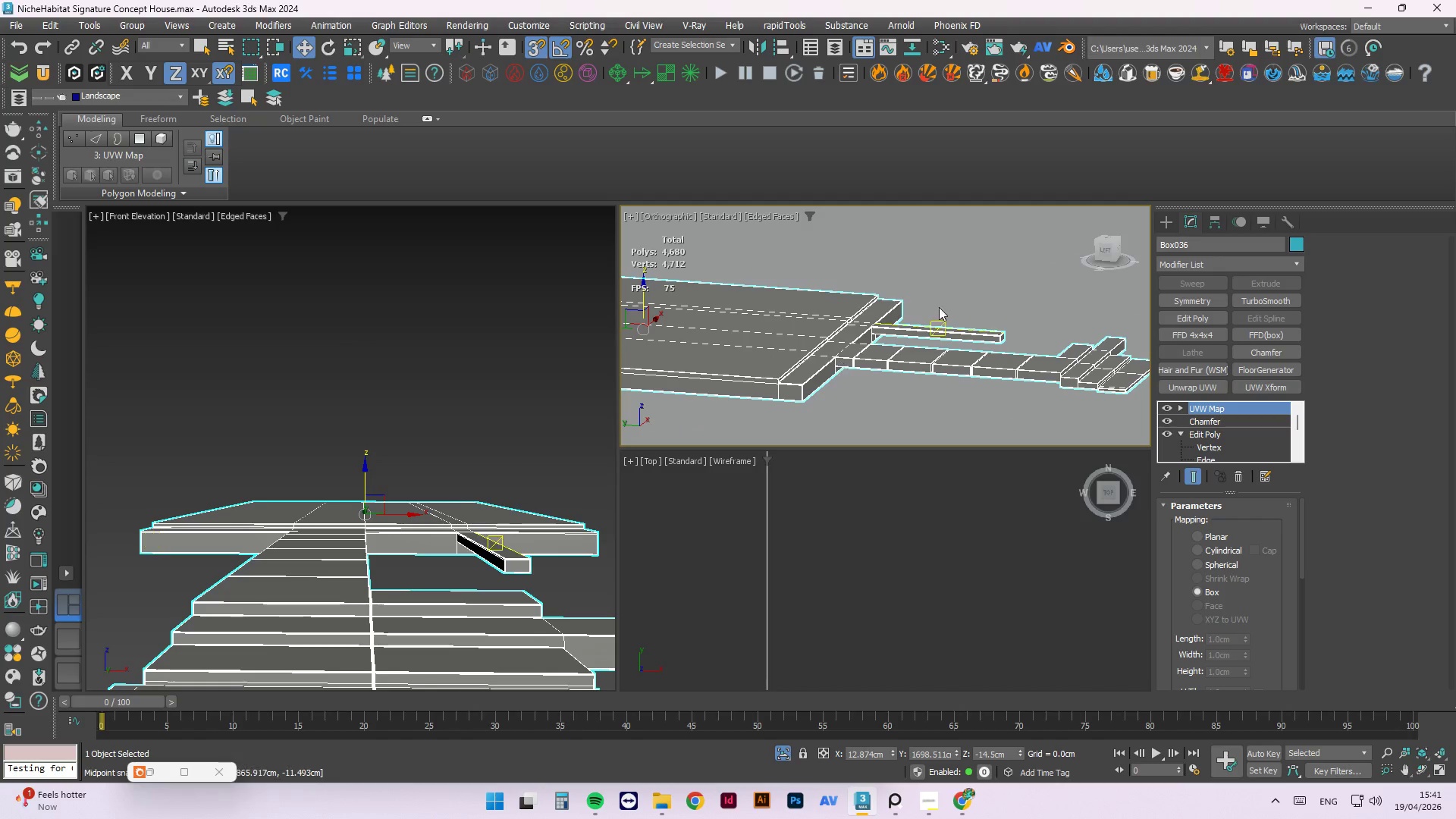 
scroll: coordinate [945, 339], scroll_direction: up, amount: 11.0
 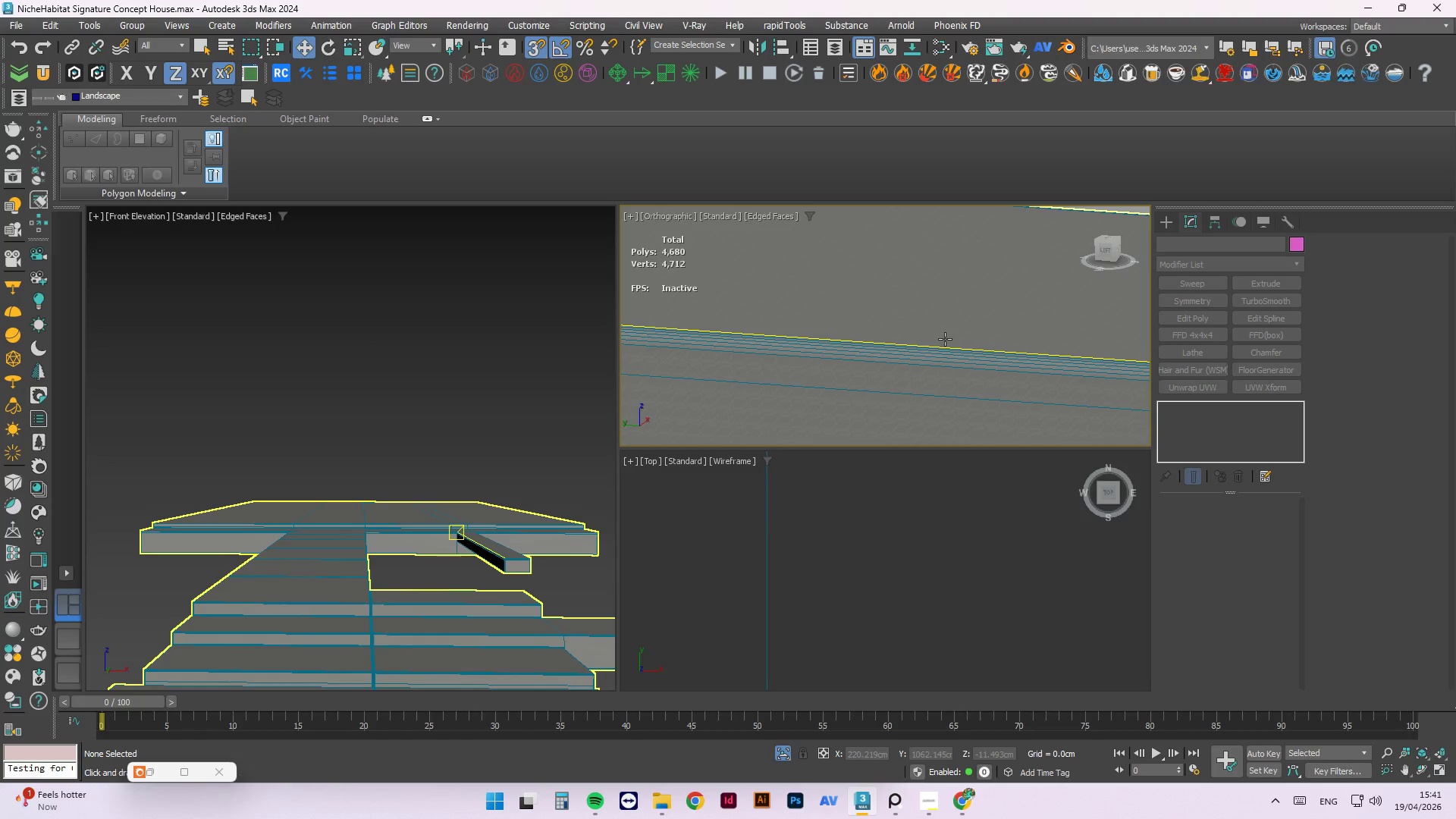 
wait(15.8)
 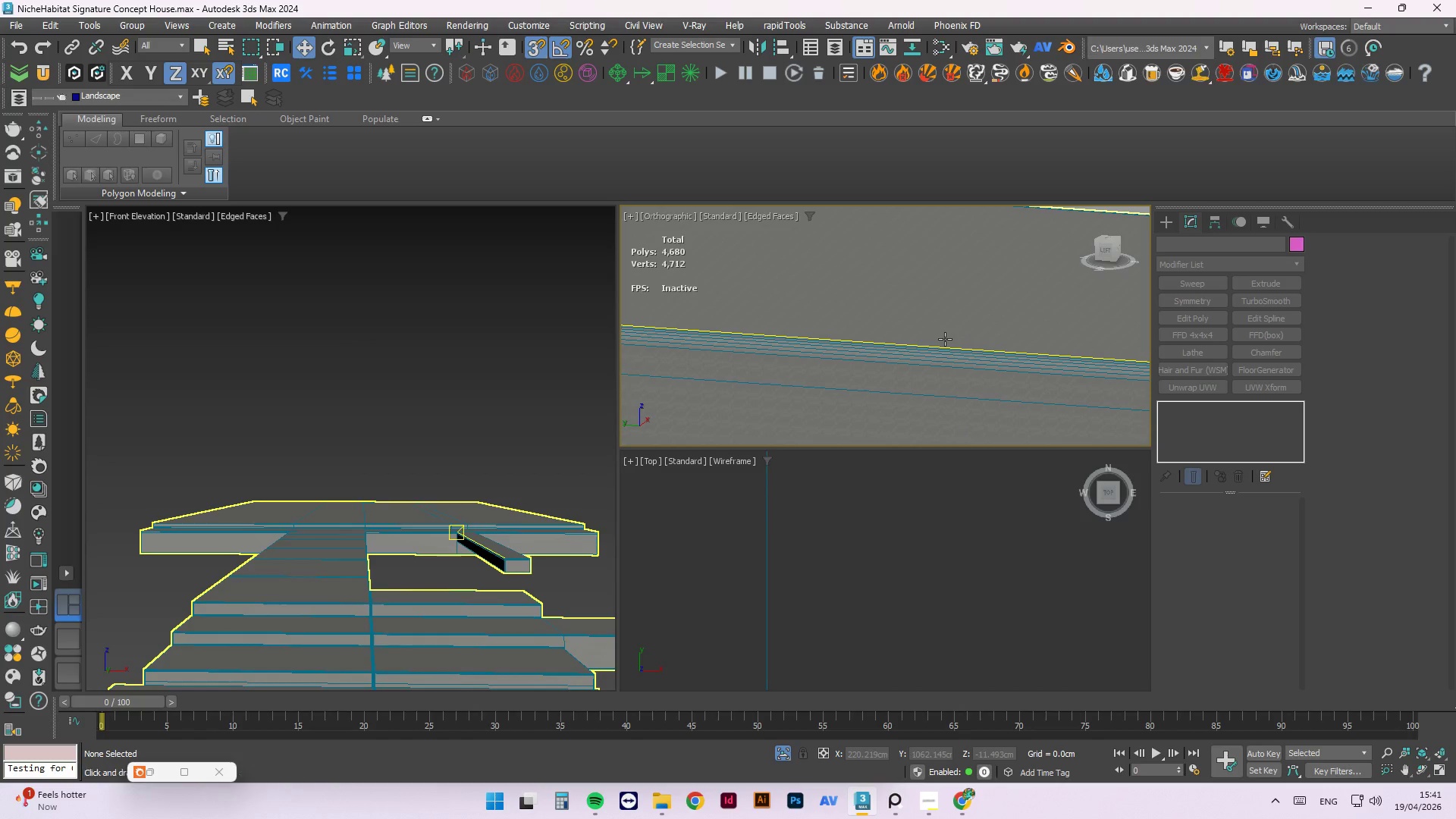 
scroll: coordinate [827, 352], scroll_direction: down, amount: 5.0
 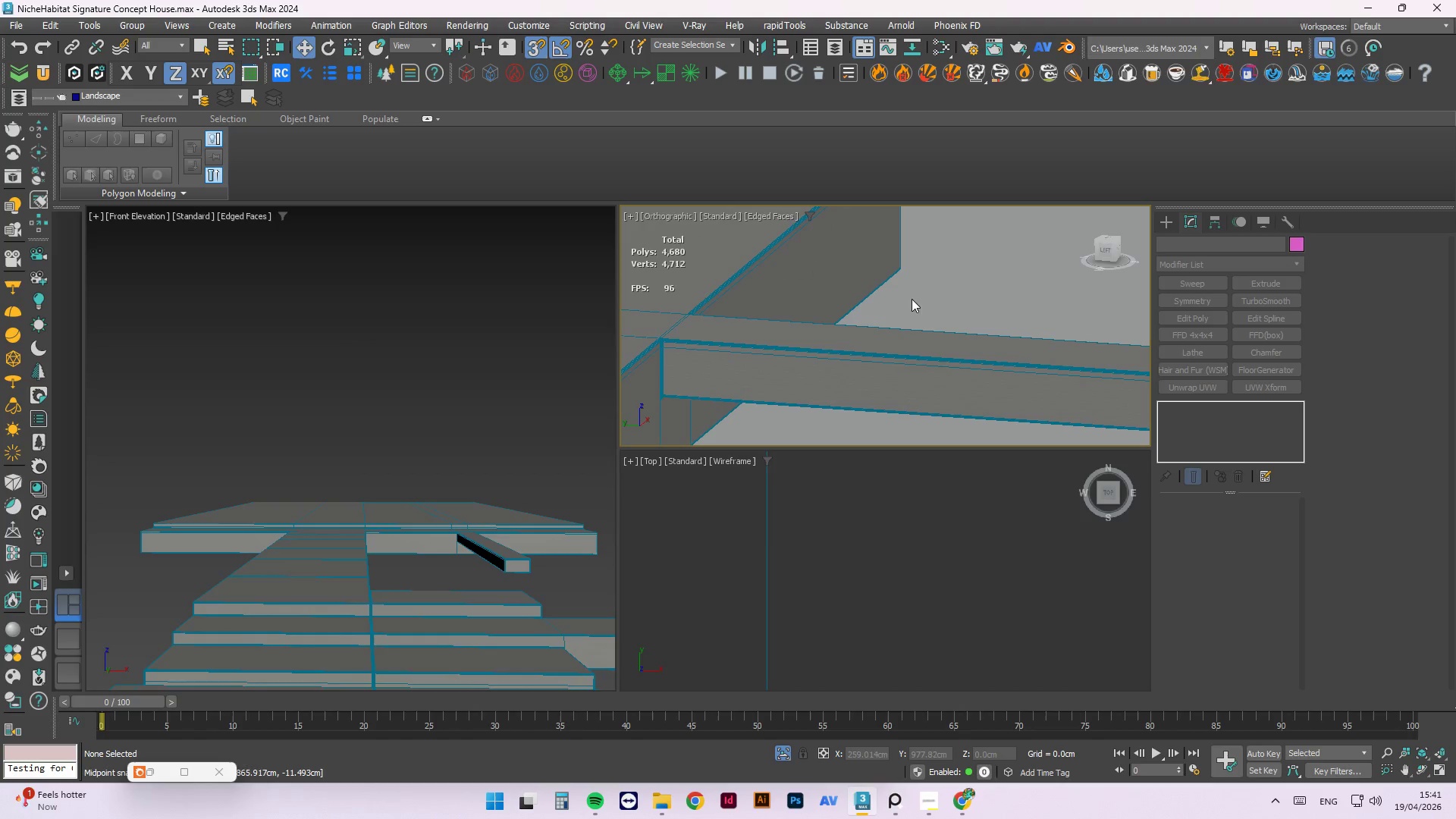 
left_click([928, 286])
 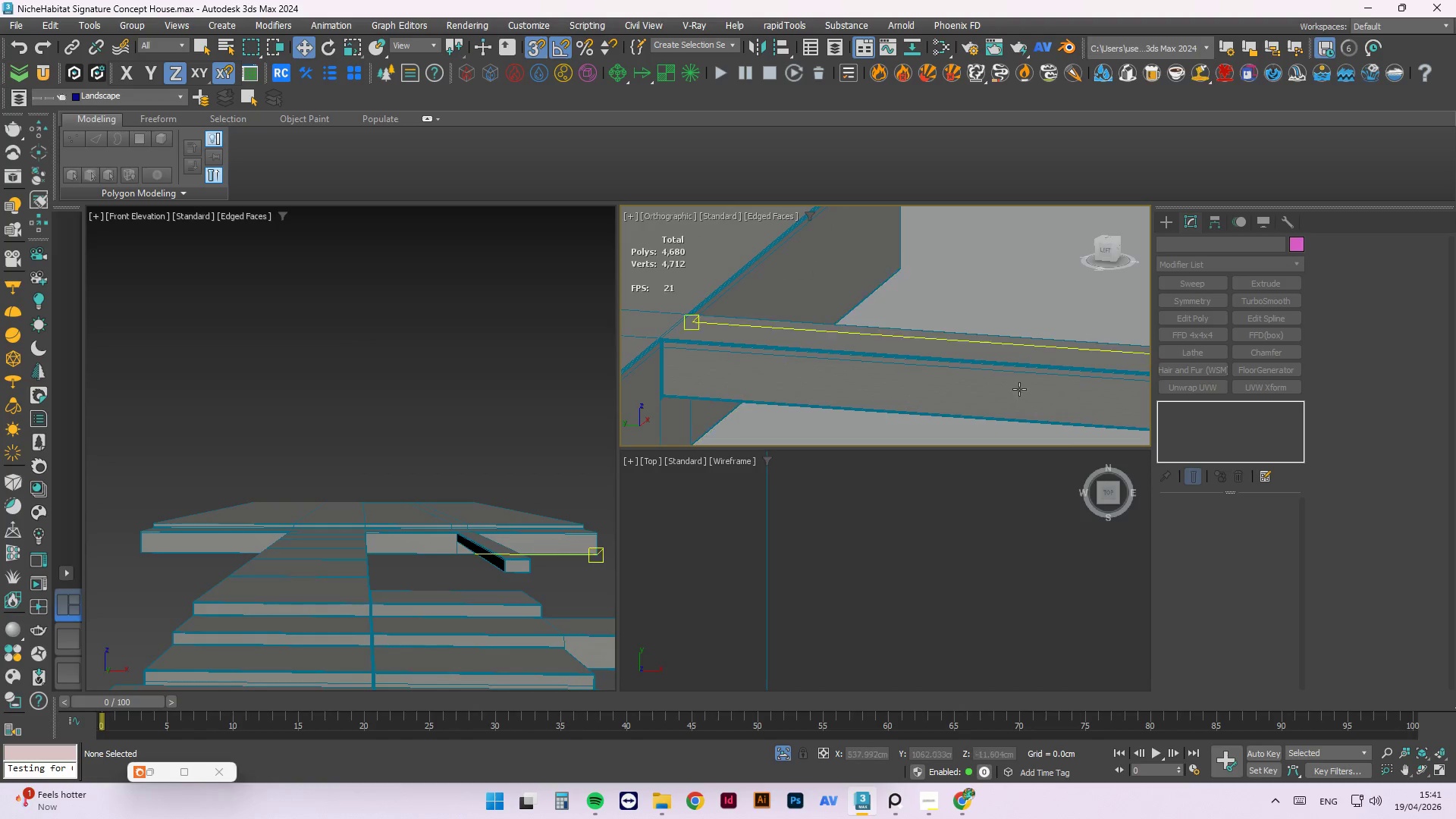 
scroll: coordinate [1017, 309], scroll_direction: down, amount: 5.0
 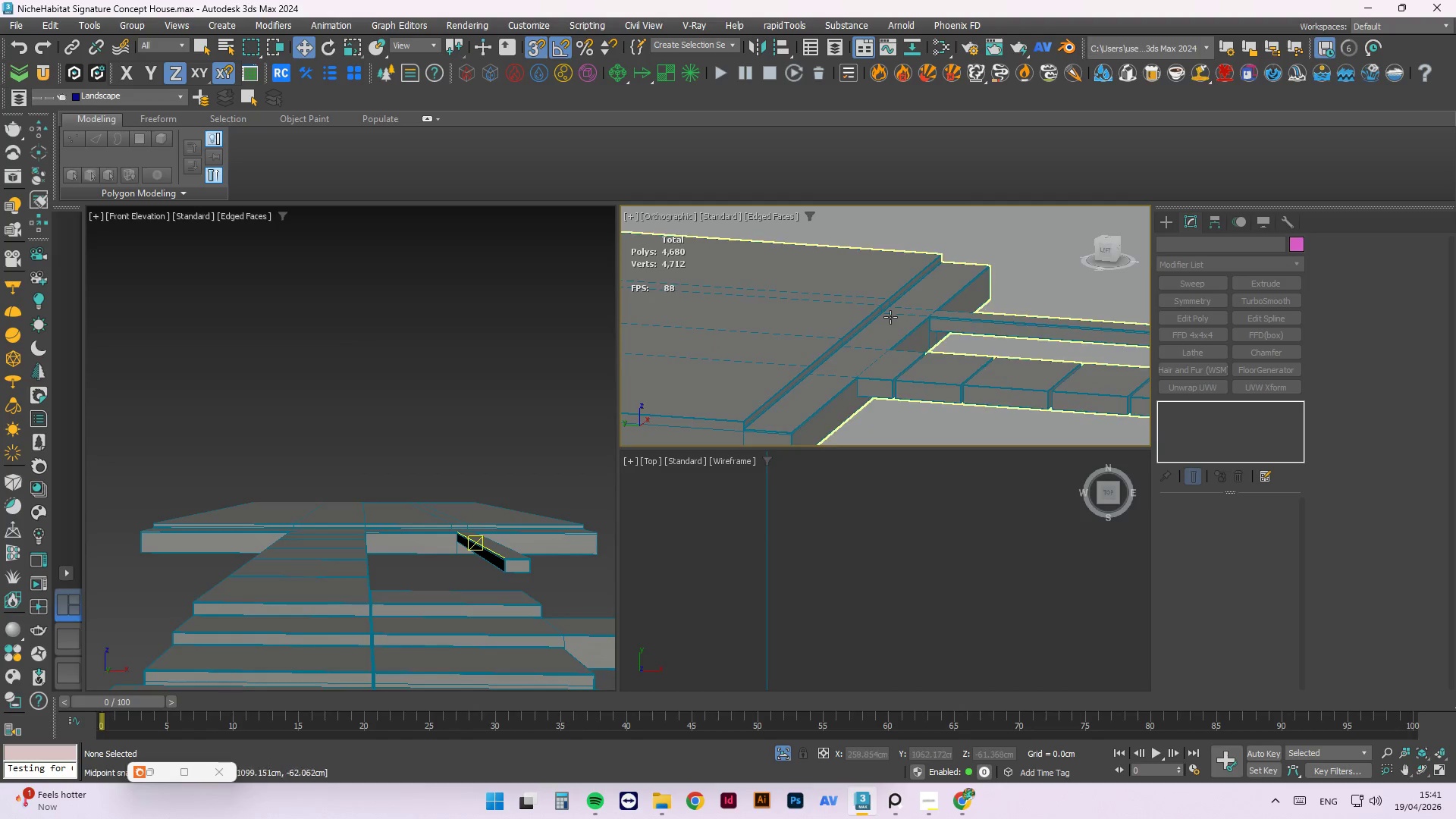 
scroll: coordinate [1062, 342], scroll_direction: up, amount: 8.0
 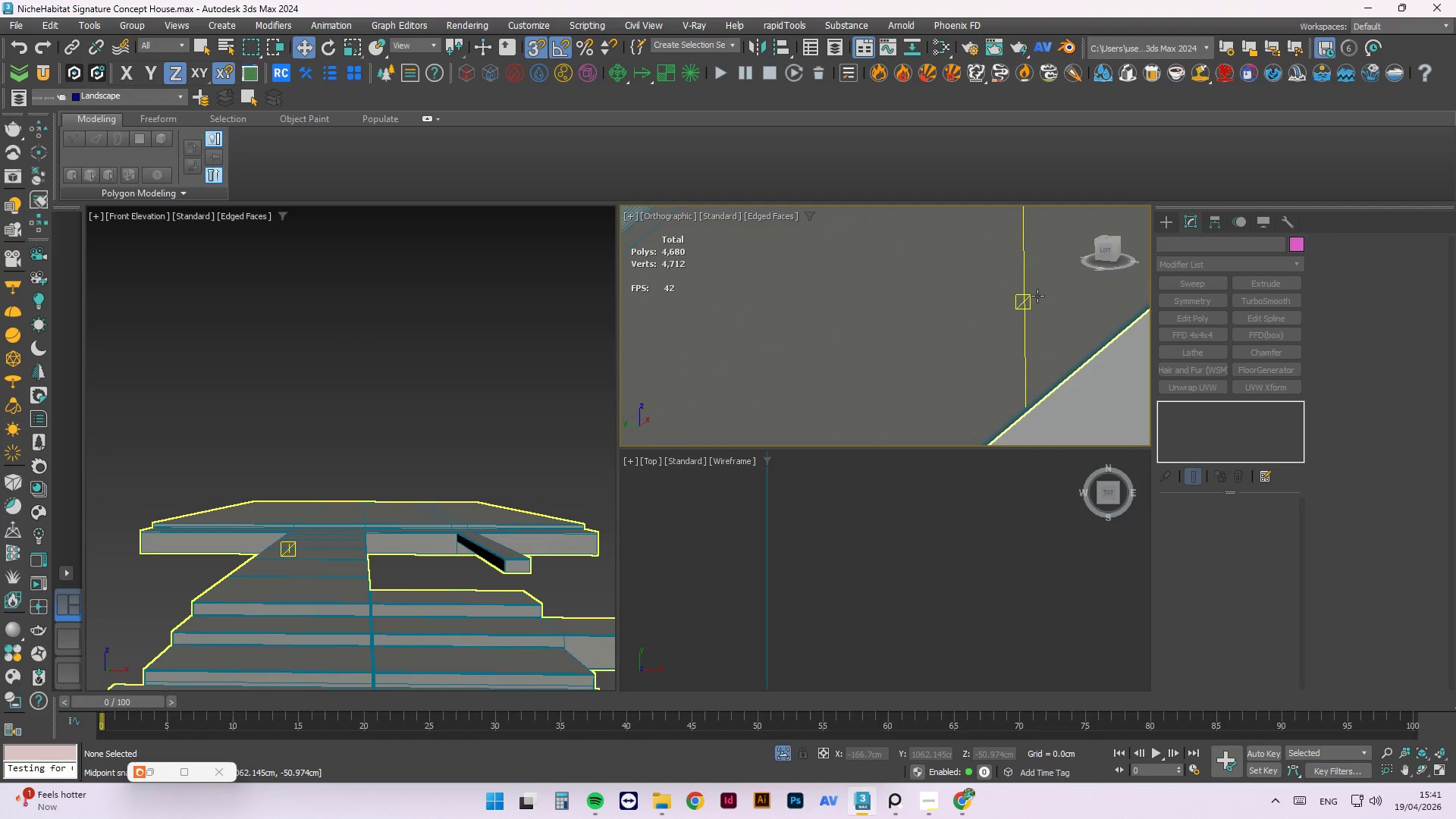 
scroll: coordinate [898, 377], scroll_direction: down, amount: 9.0
 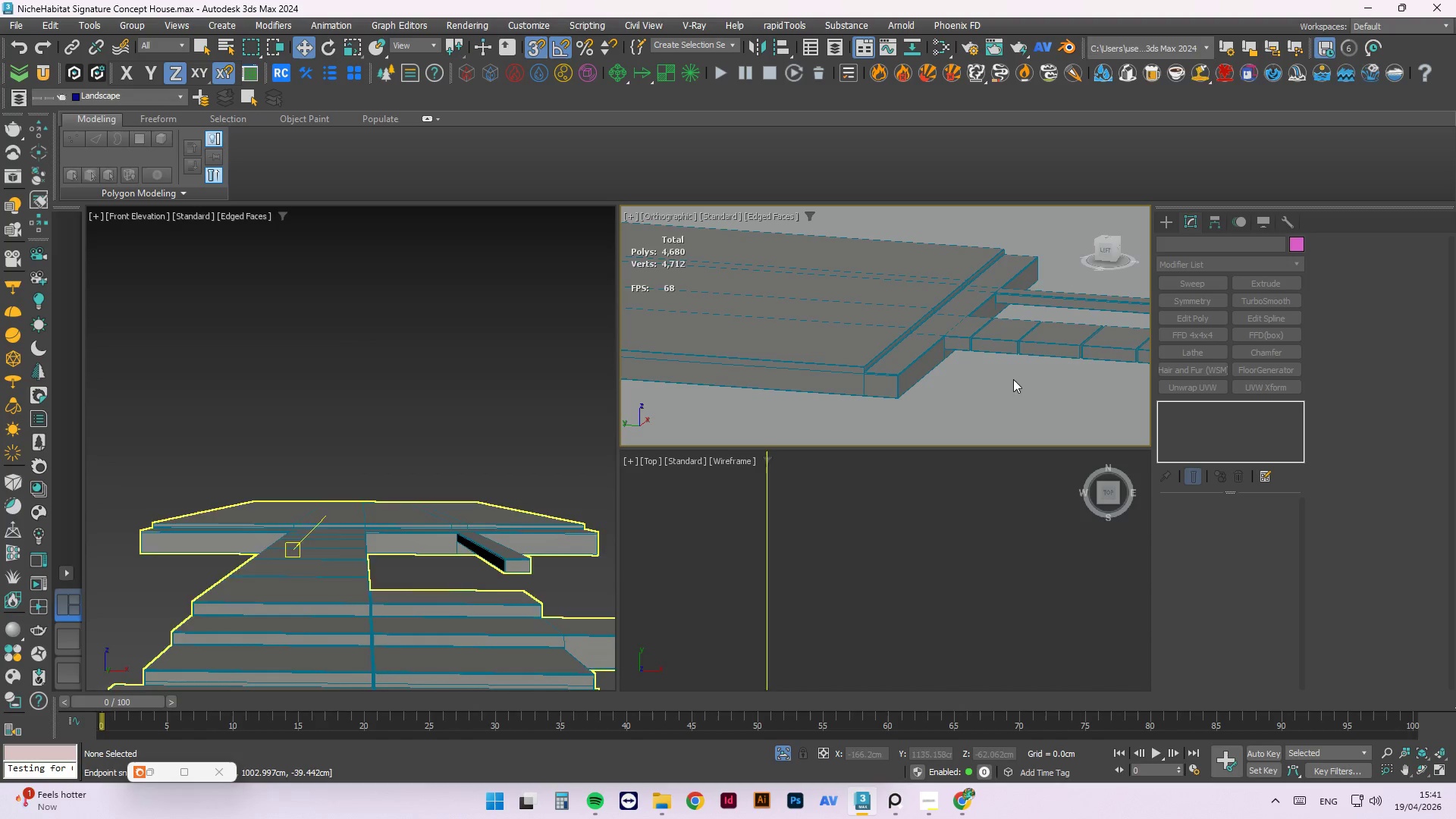 
wait(14.52)
 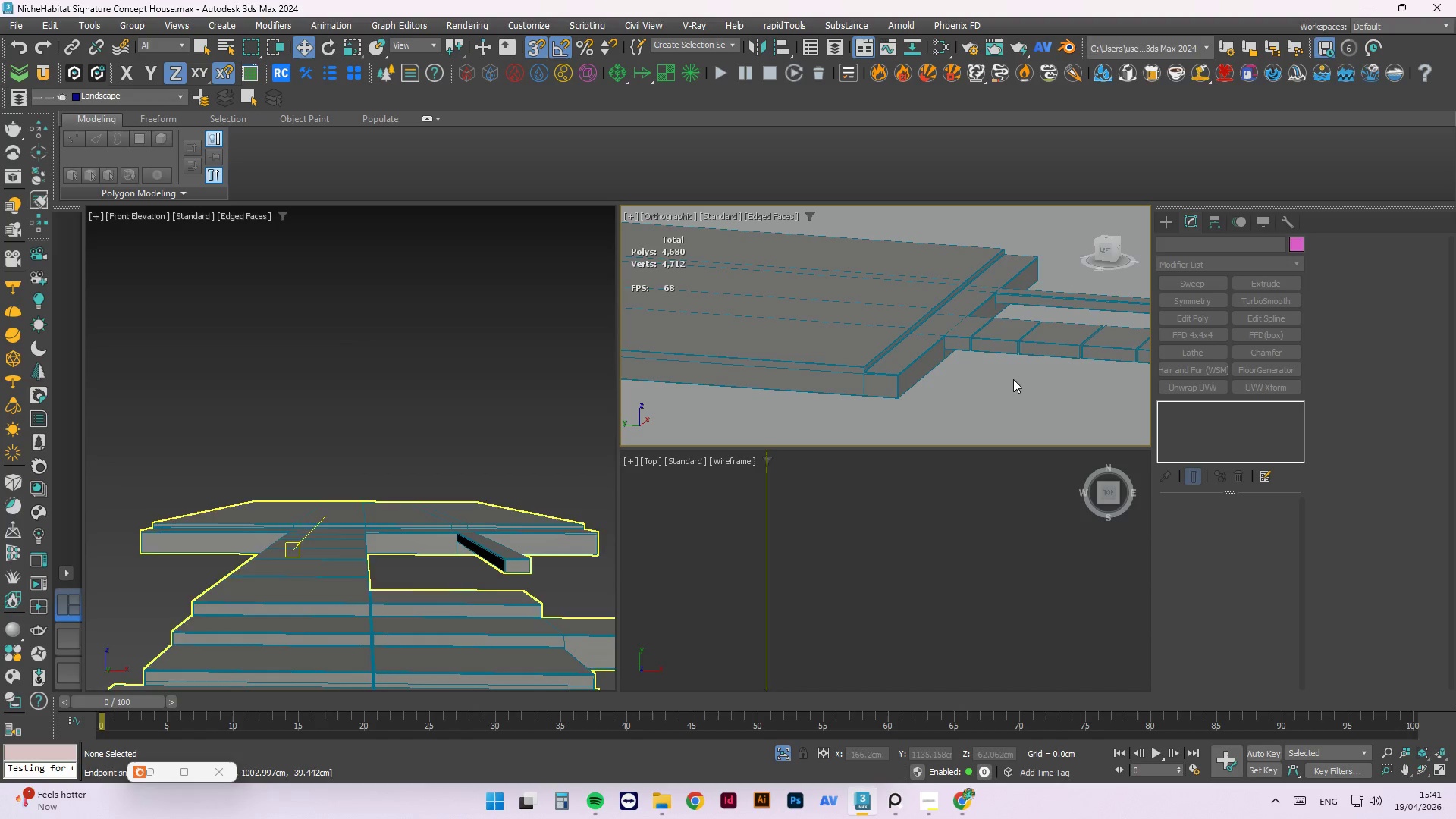 
scroll: coordinate [862, 307], scroll_direction: up, amount: 16.0
 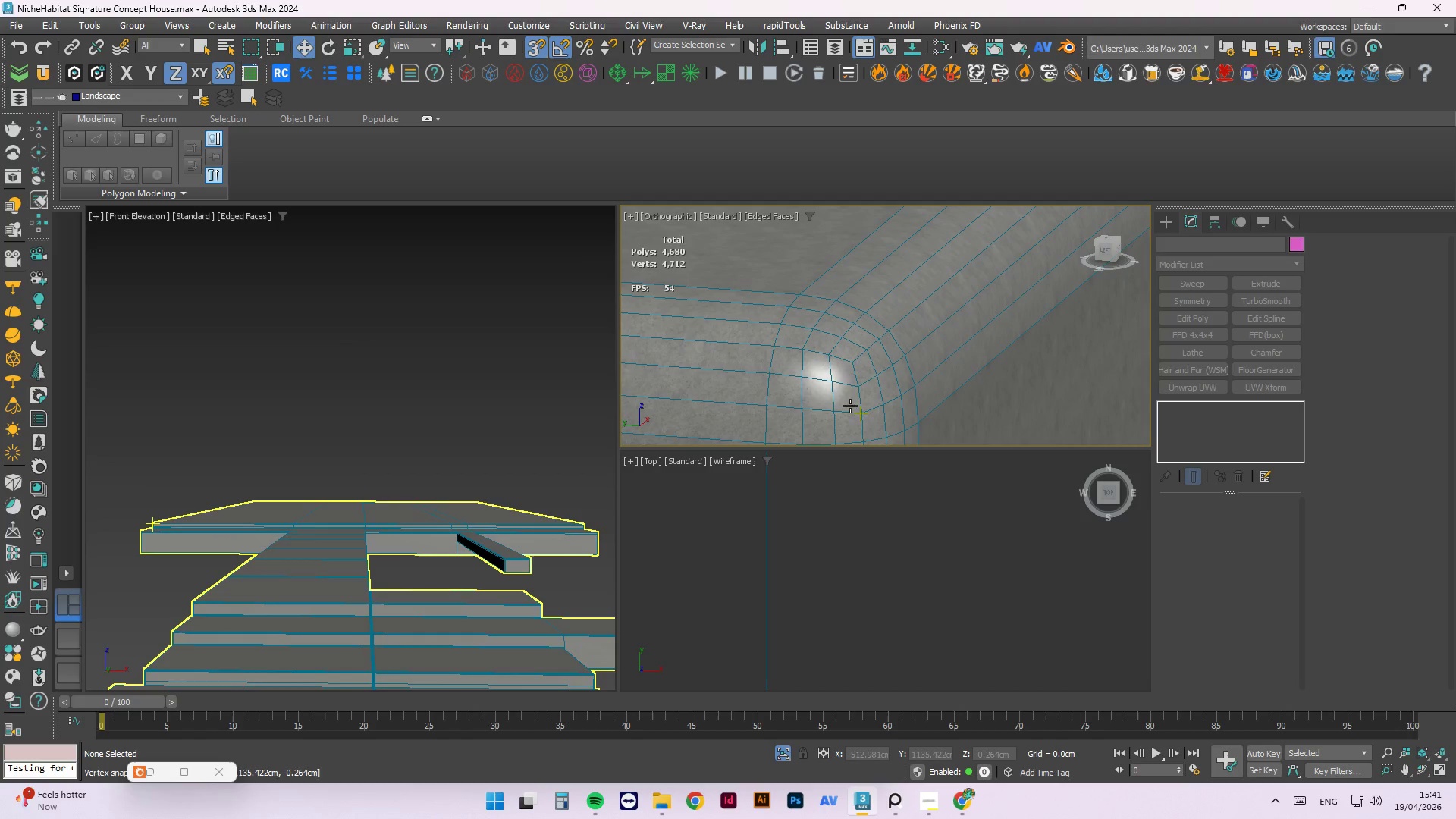 
scroll: coordinate [885, 325], scroll_direction: down, amount: 17.0
 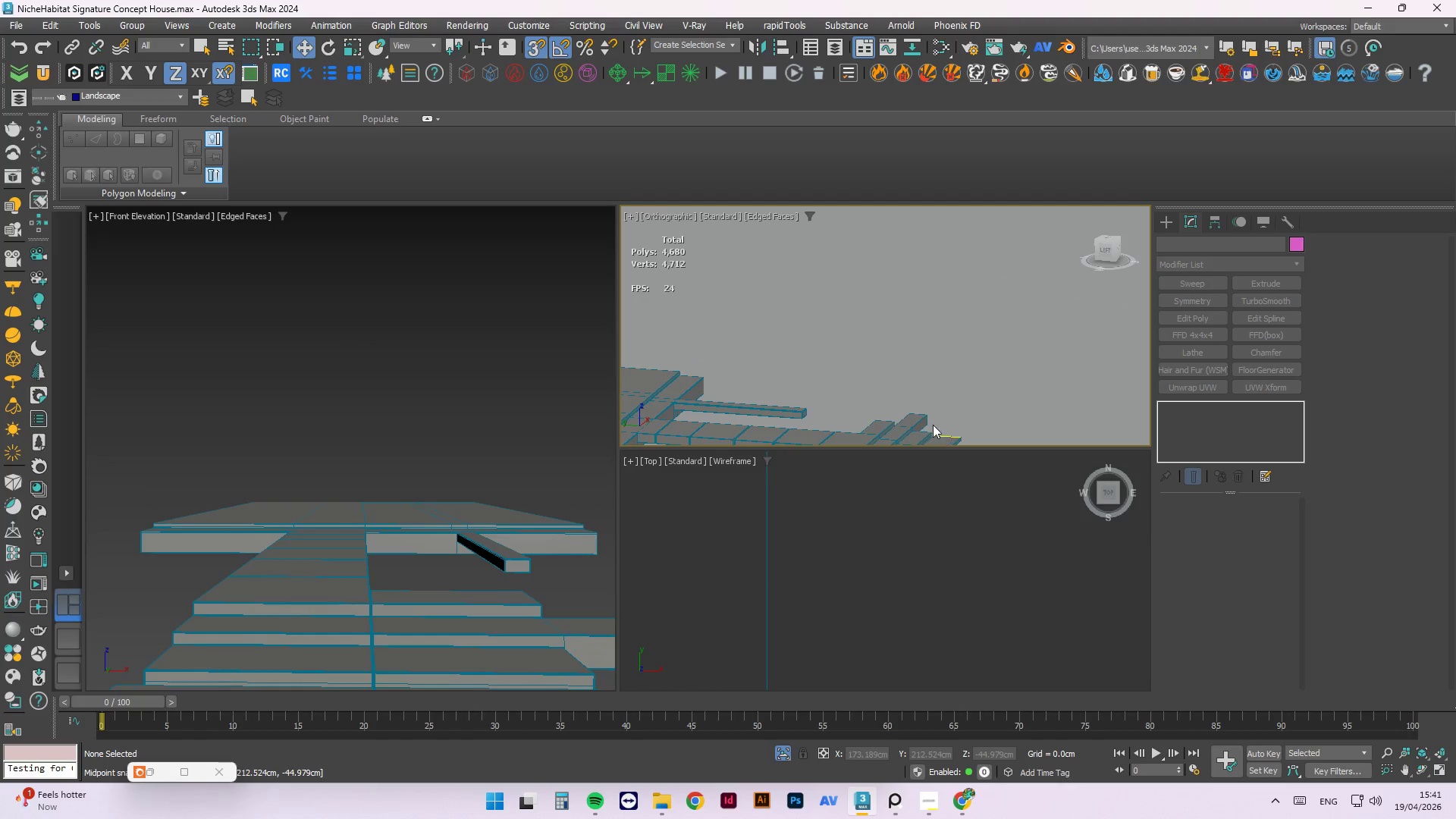 
scroll: coordinate [804, 359], scroll_direction: up, amount: 7.0
 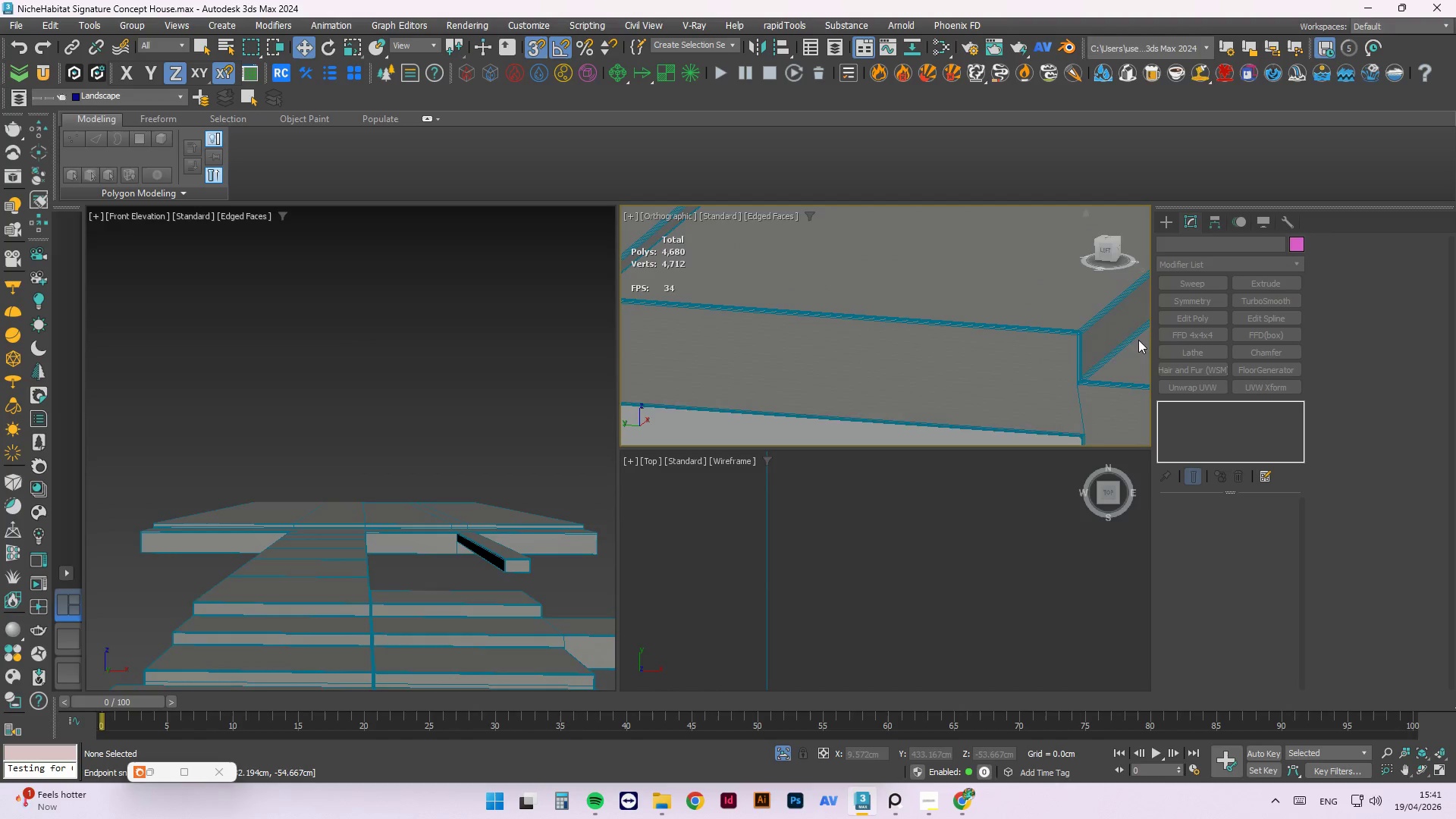 
scroll: coordinate [1129, 362], scroll_direction: down, amount: 9.0
 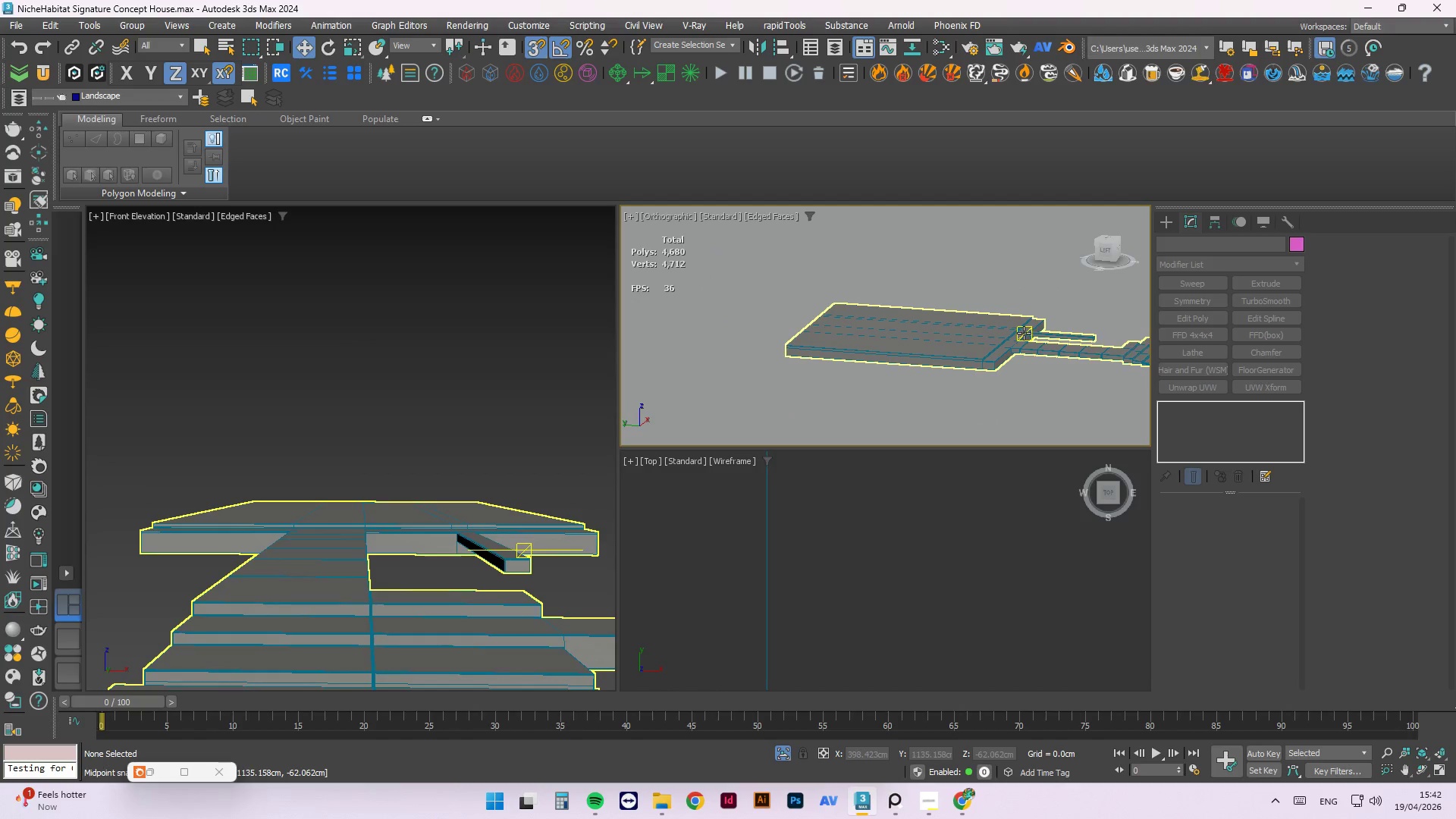 
scroll: coordinate [942, 317], scroll_direction: up, amount: 10.0
 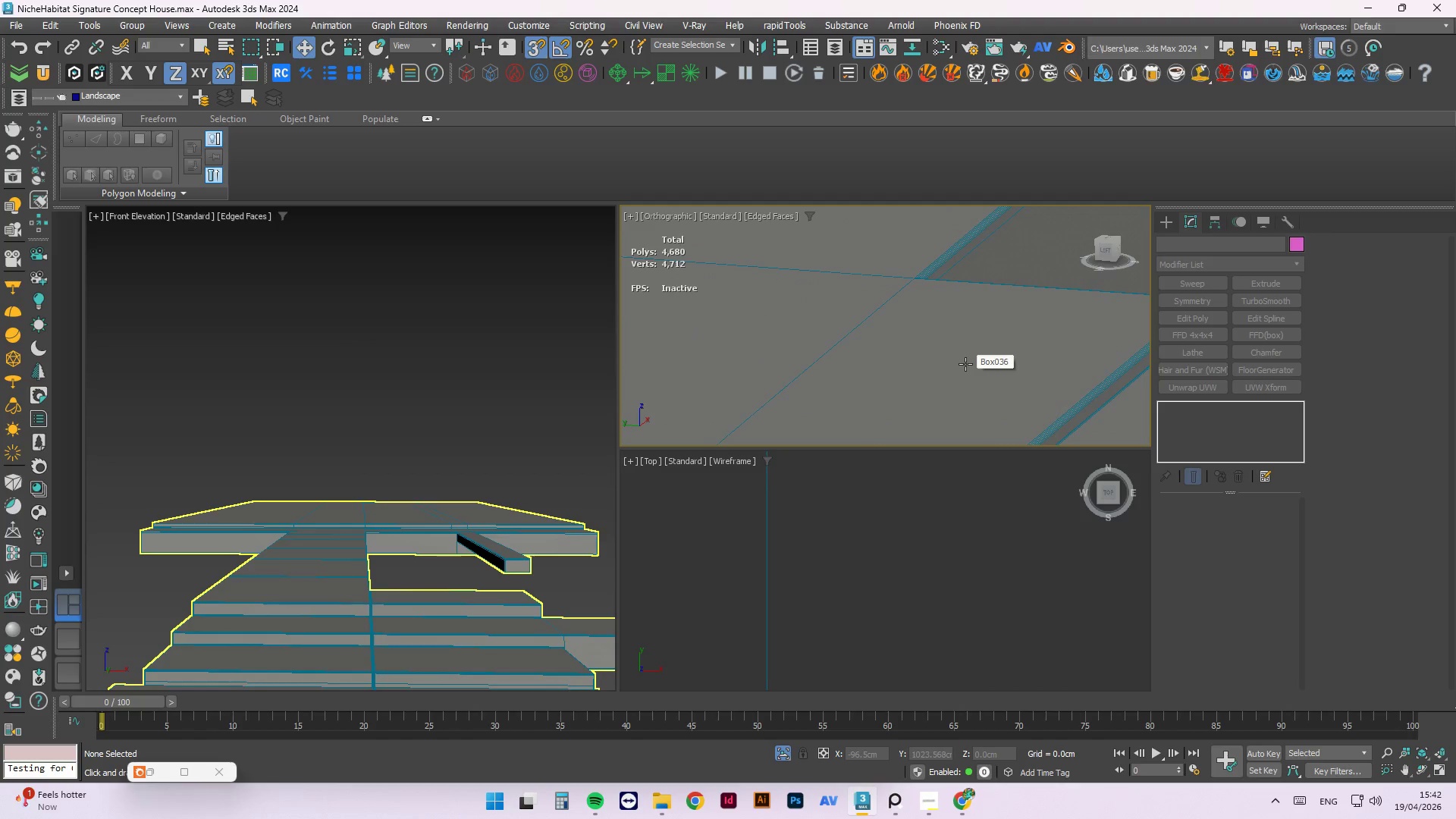 
wait(7.11)
 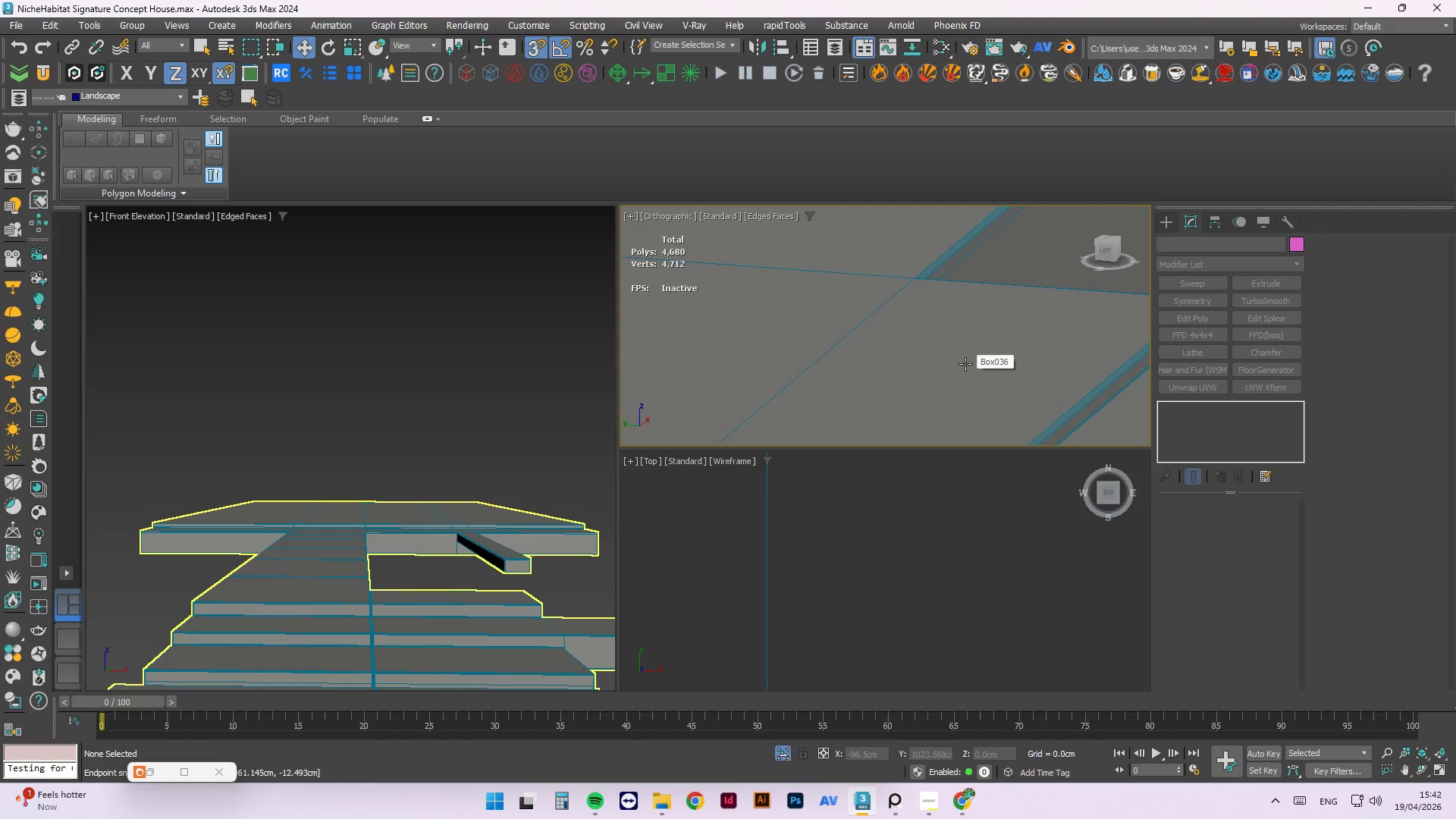 
scroll: coordinate [1046, 379], scroll_direction: up, amount: 9.0
 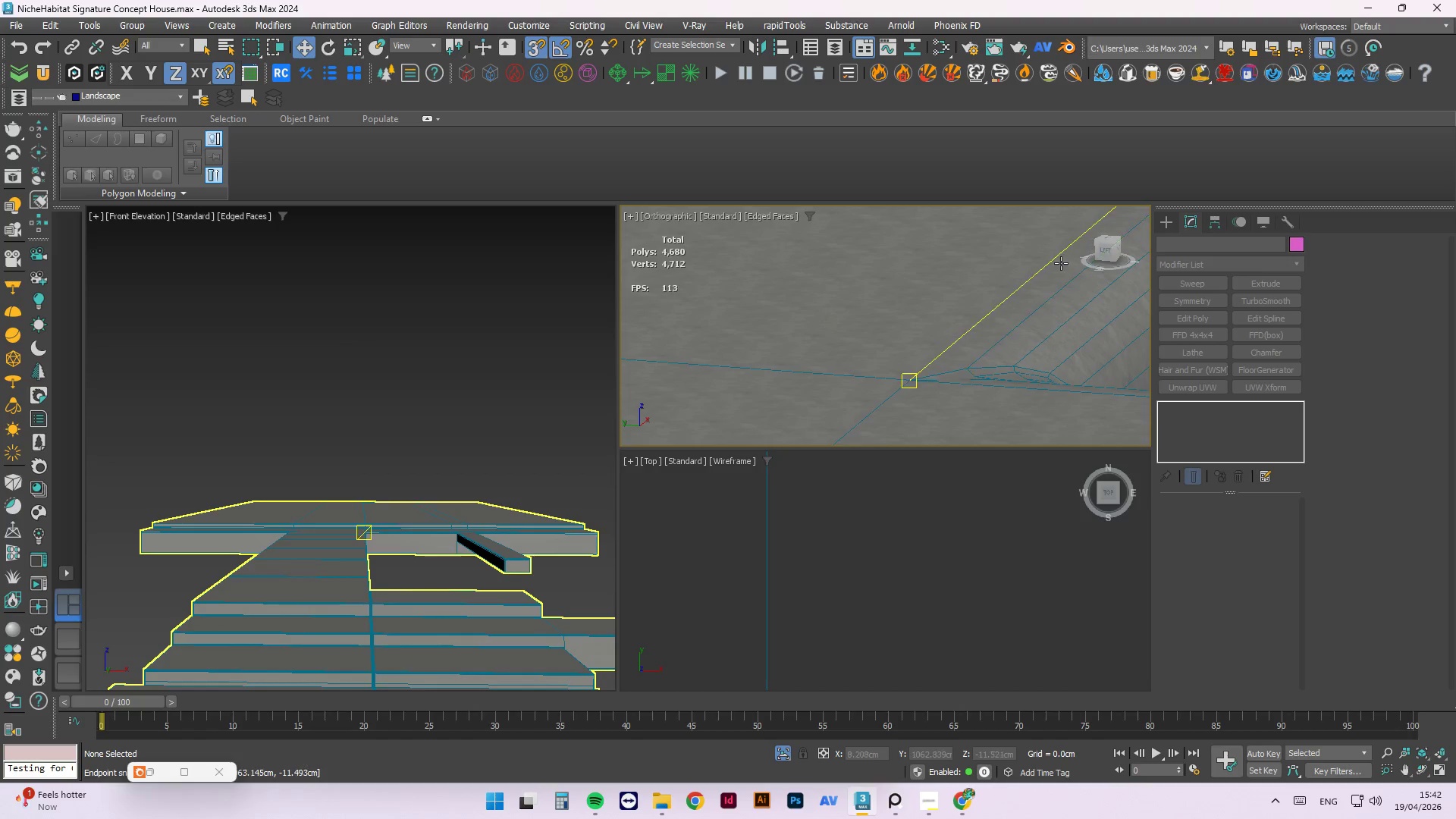 
left_click([1006, 353])
 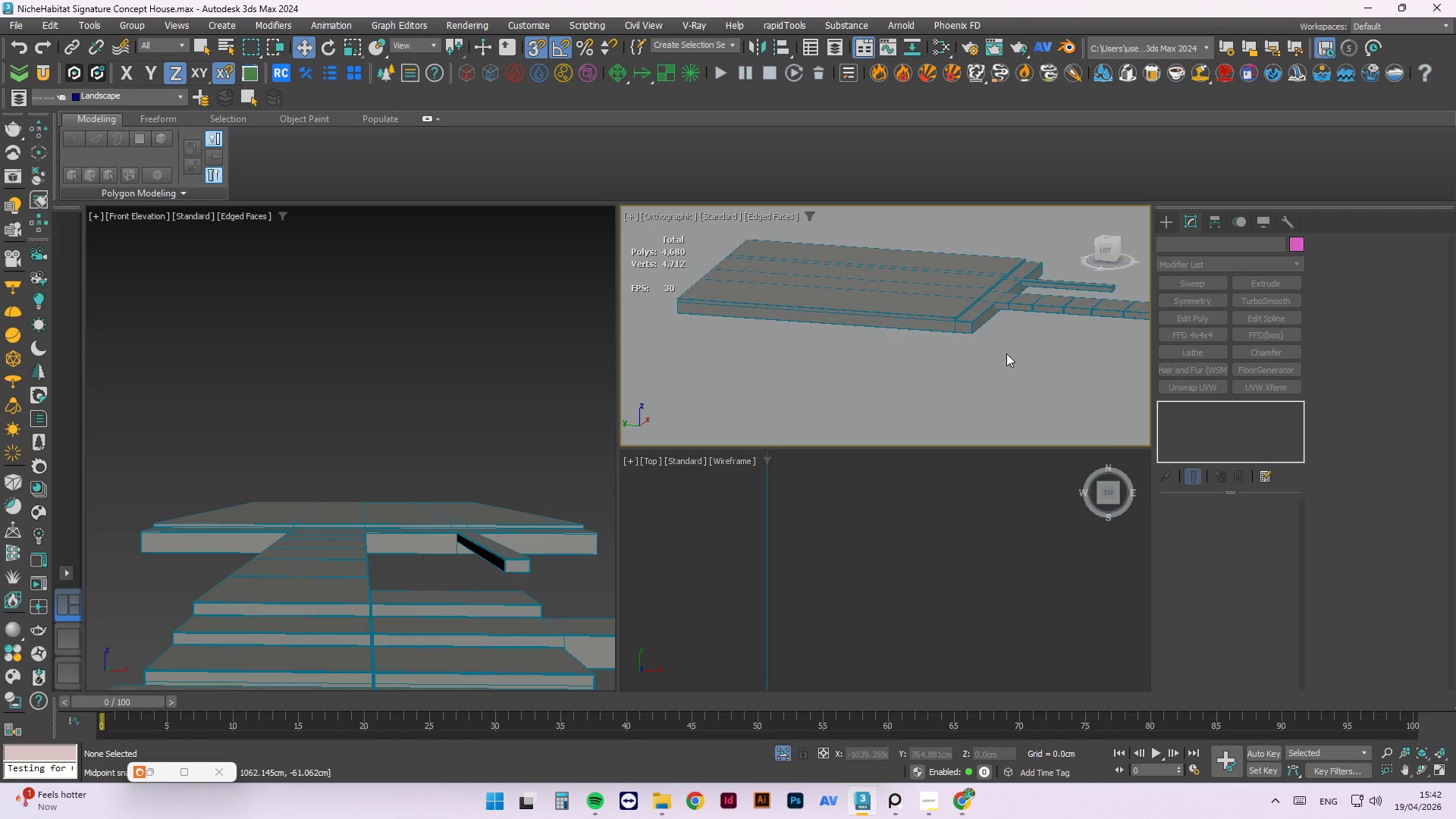 
scroll: coordinate [999, 296], scroll_direction: down, amount: 18.0
 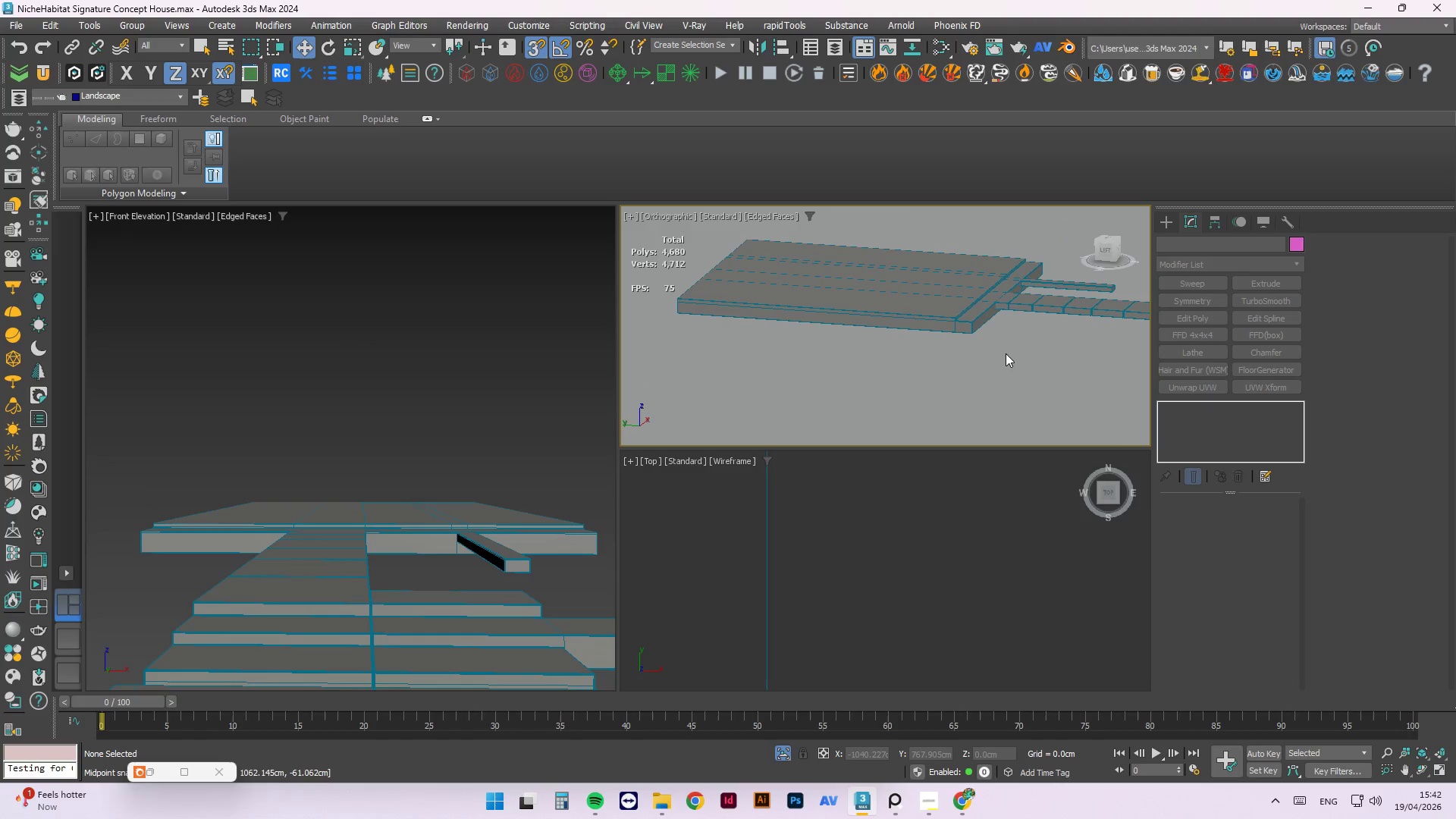 
right_click([1006, 353])
 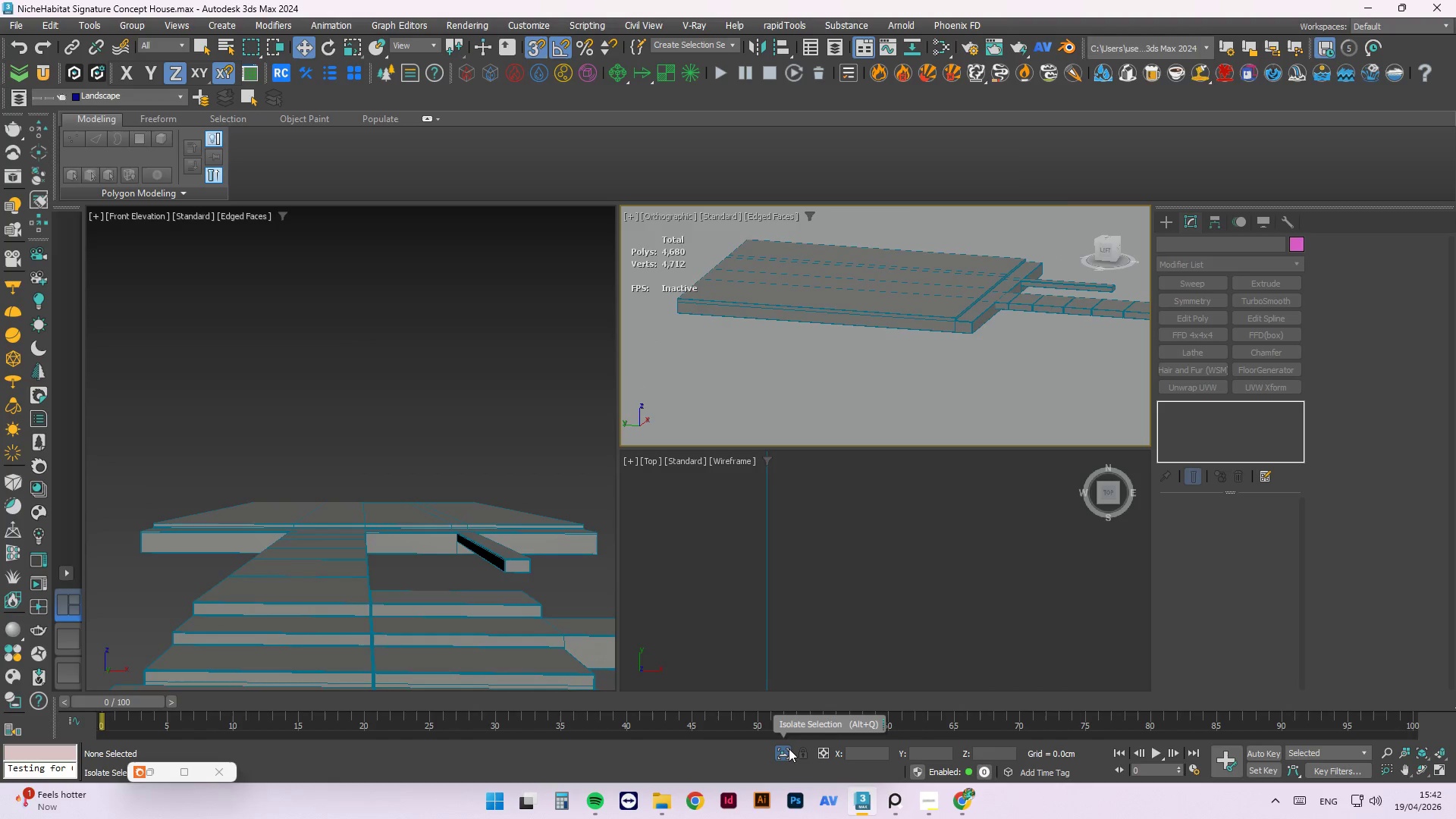 
left_click([972, 367])
 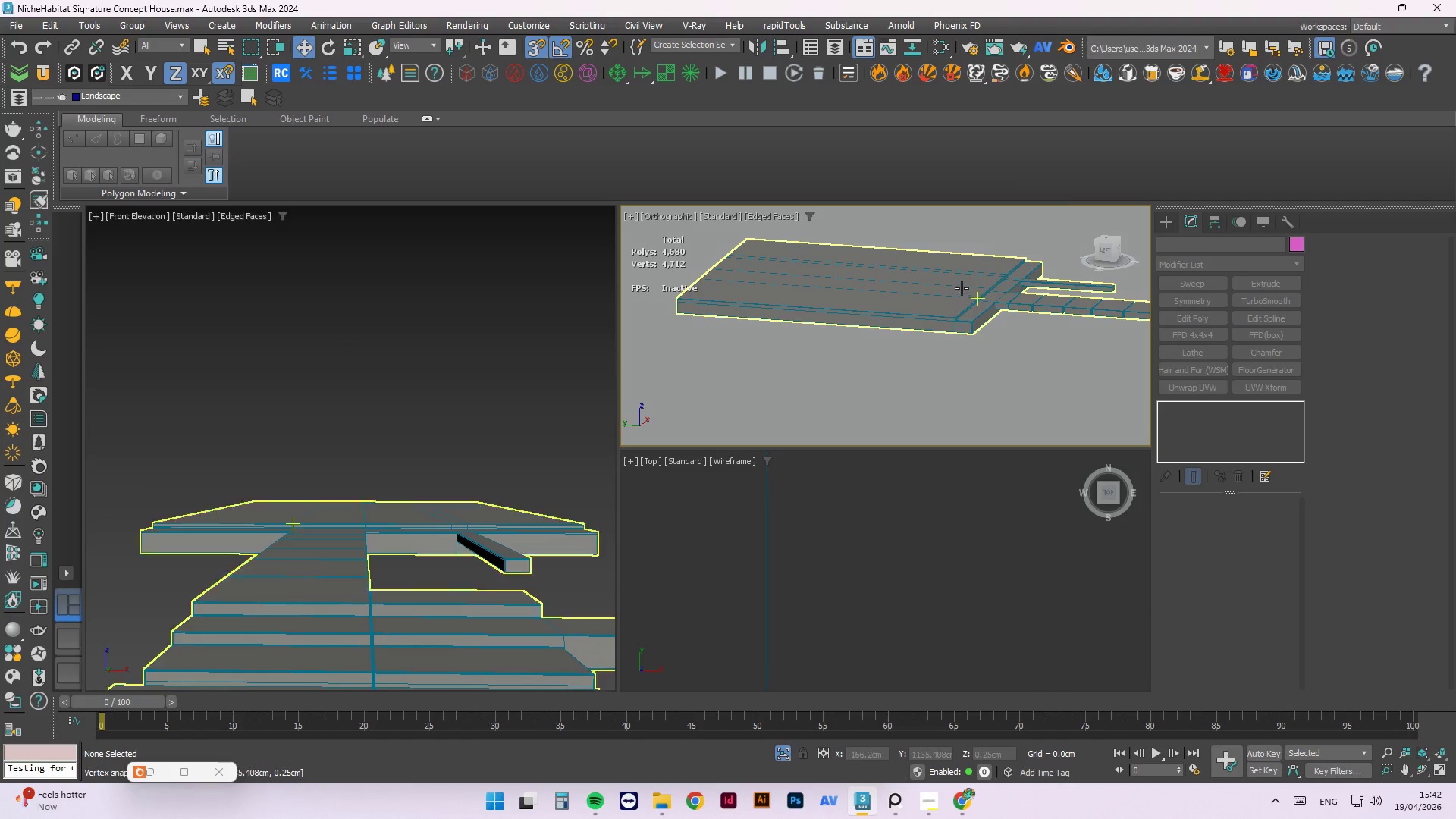 
scroll: coordinate [710, 400], scroll_direction: up, amount: 10.0
 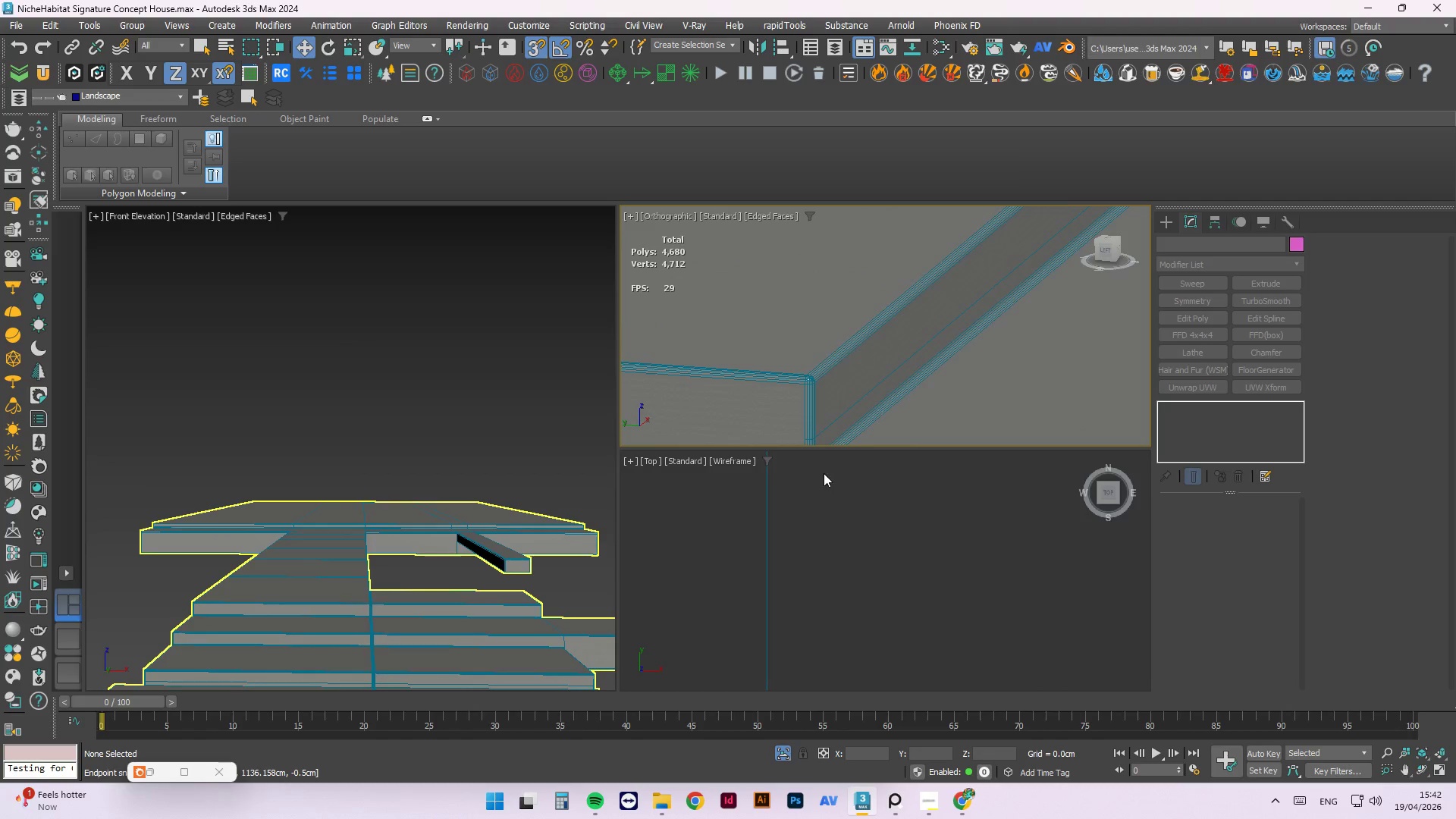 
scroll: coordinate [855, 395], scroll_direction: down, amount: 33.0
 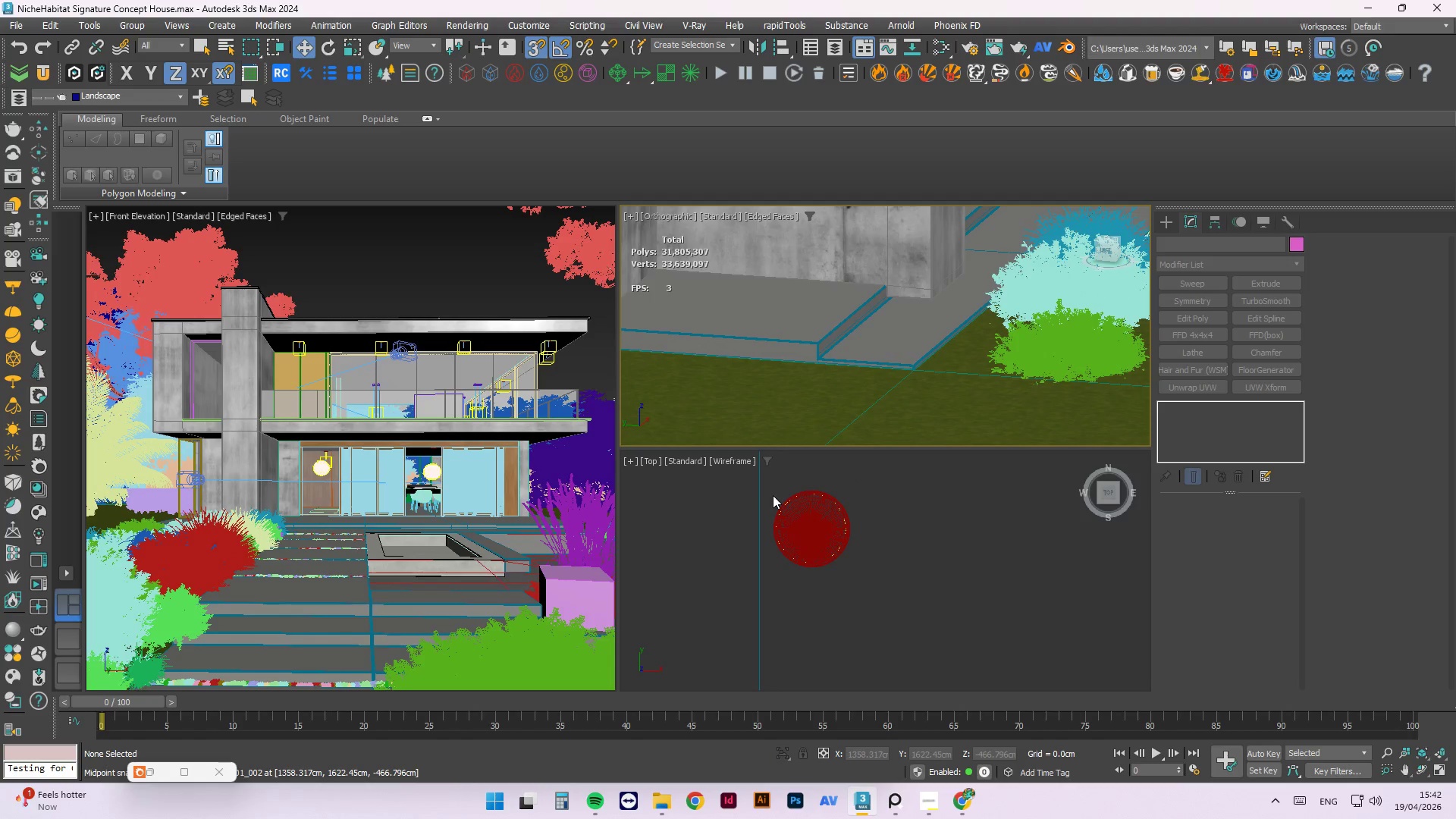 
scroll: coordinate [927, 306], scroll_direction: up, amount: 3.0
 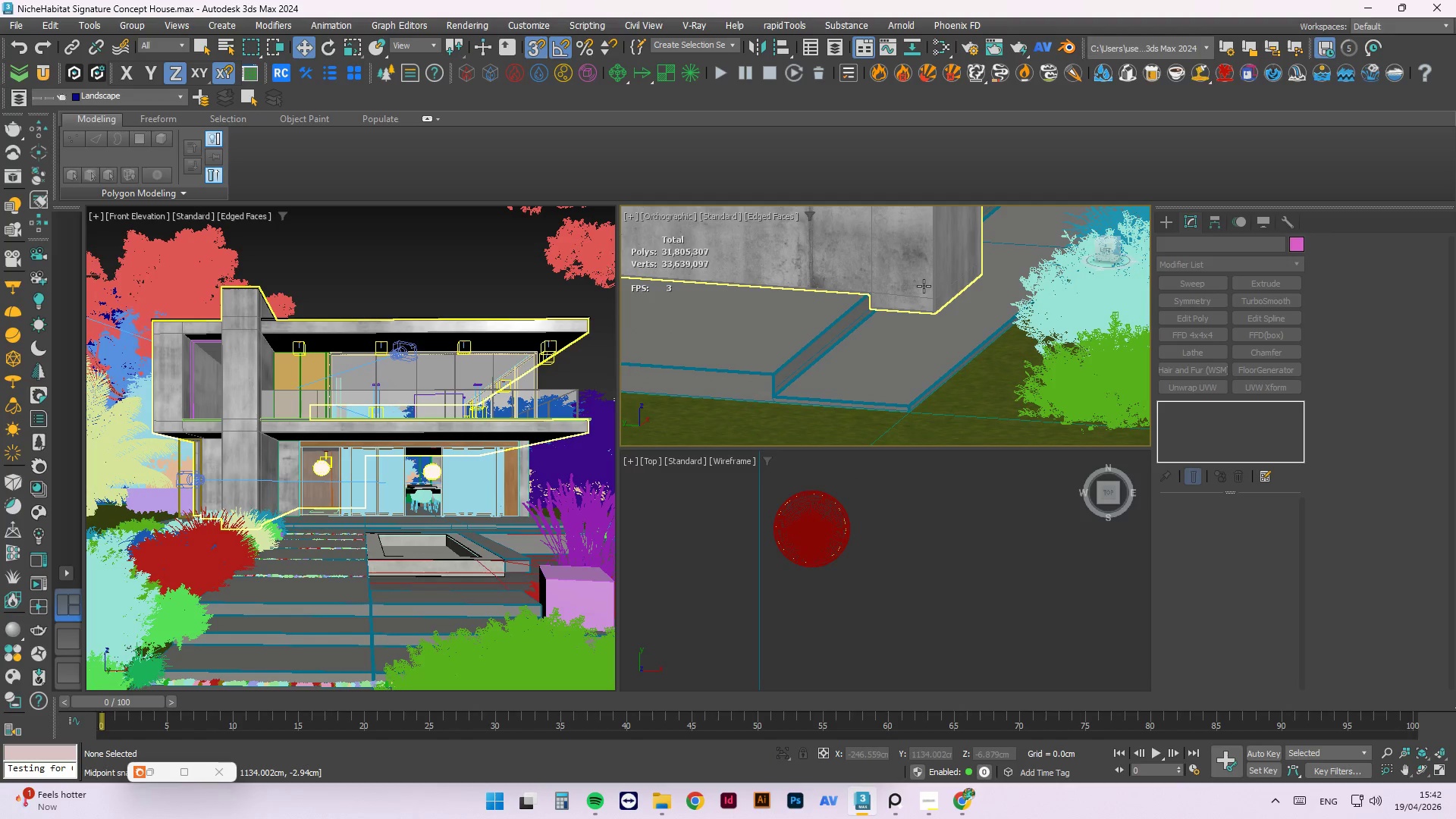 
left_click([924, 284])
 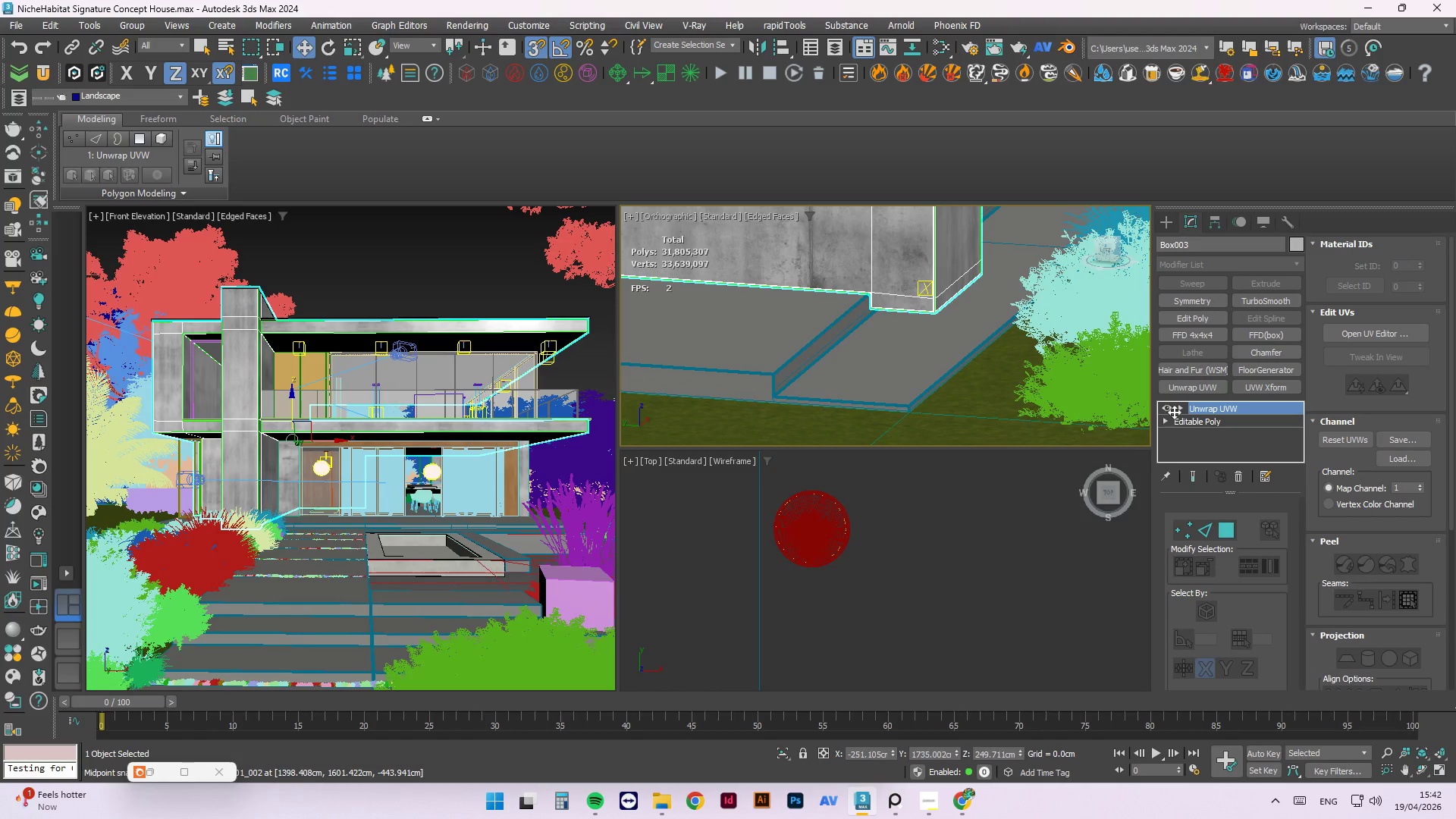 
left_click([1165, 409])
 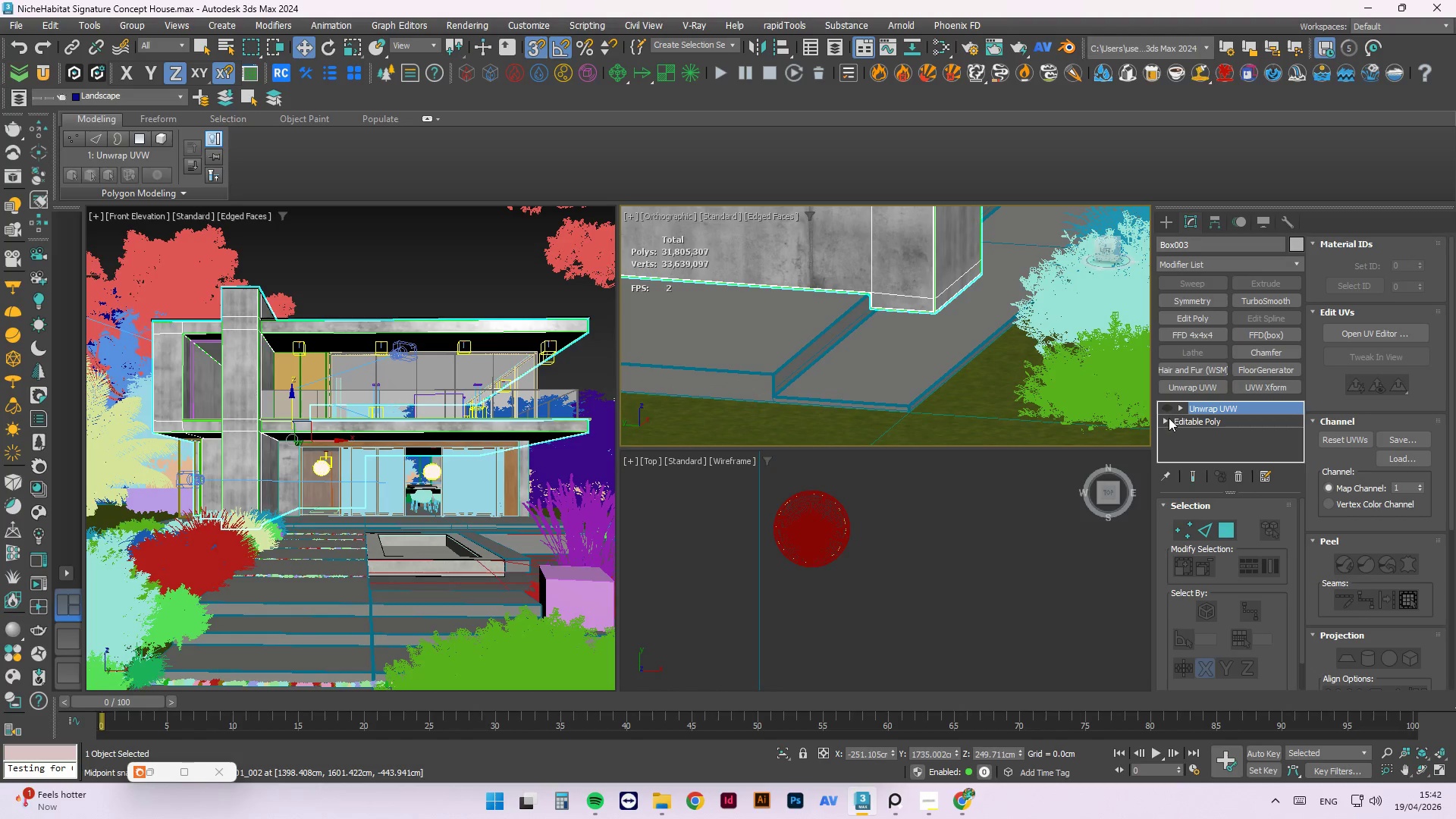 
left_click([1169, 418])
 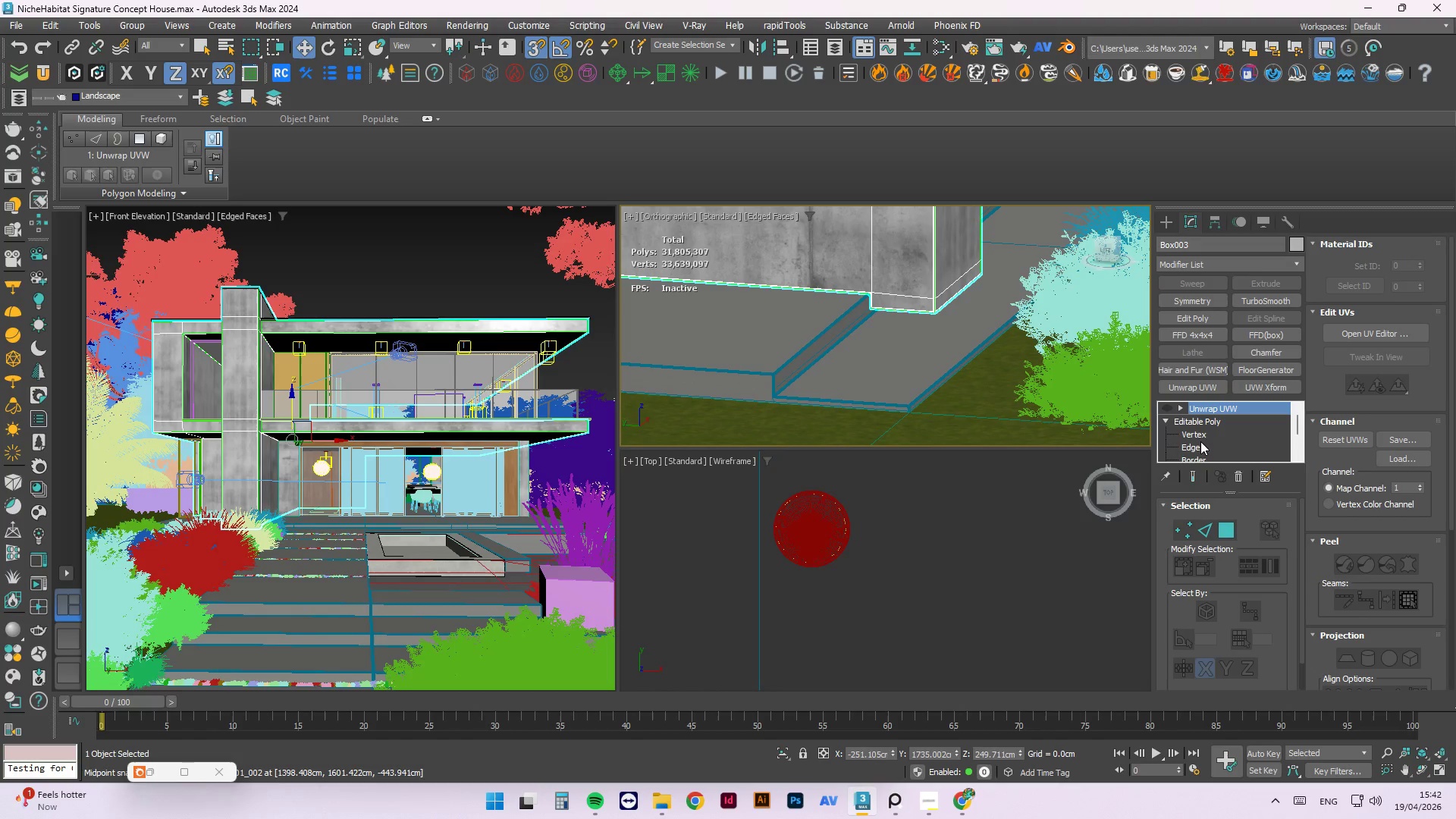 
scroll: coordinate [1200, 440], scroll_direction: down, amount: 3.0
 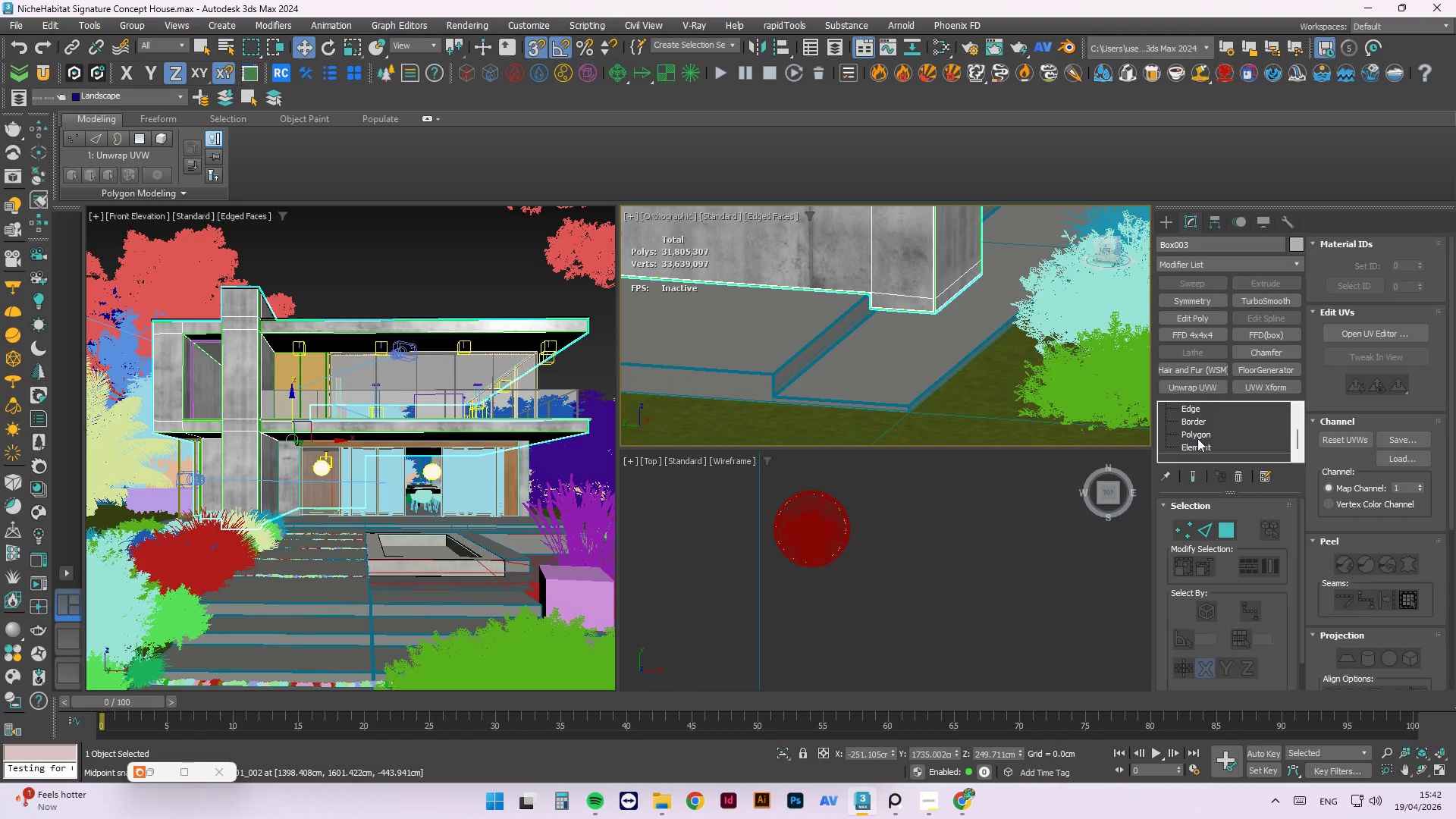 
left_click([1197, 436])
 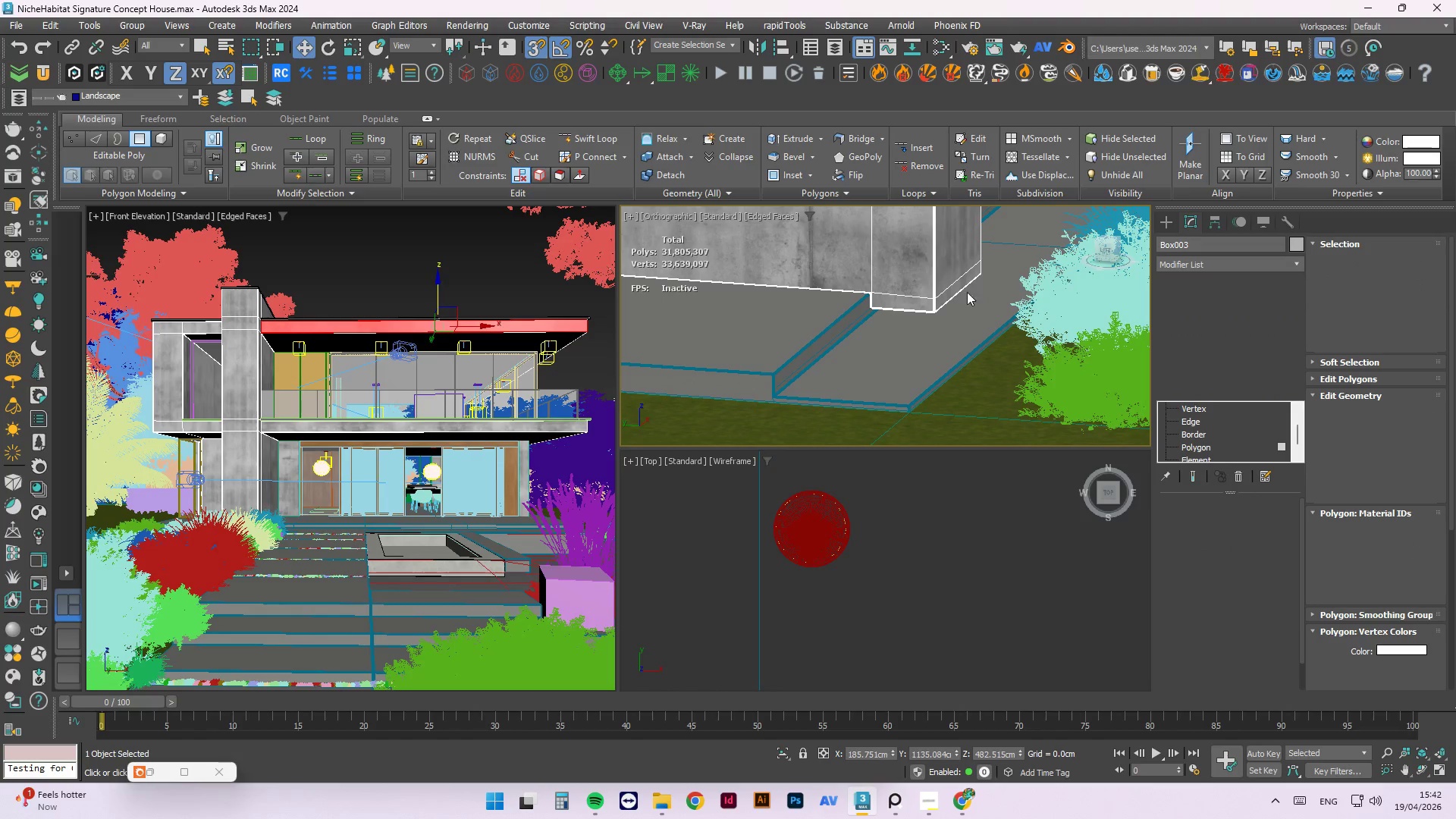 
scroll: coordinate [803, 290], scroll_direction: up, amount: 20.0
 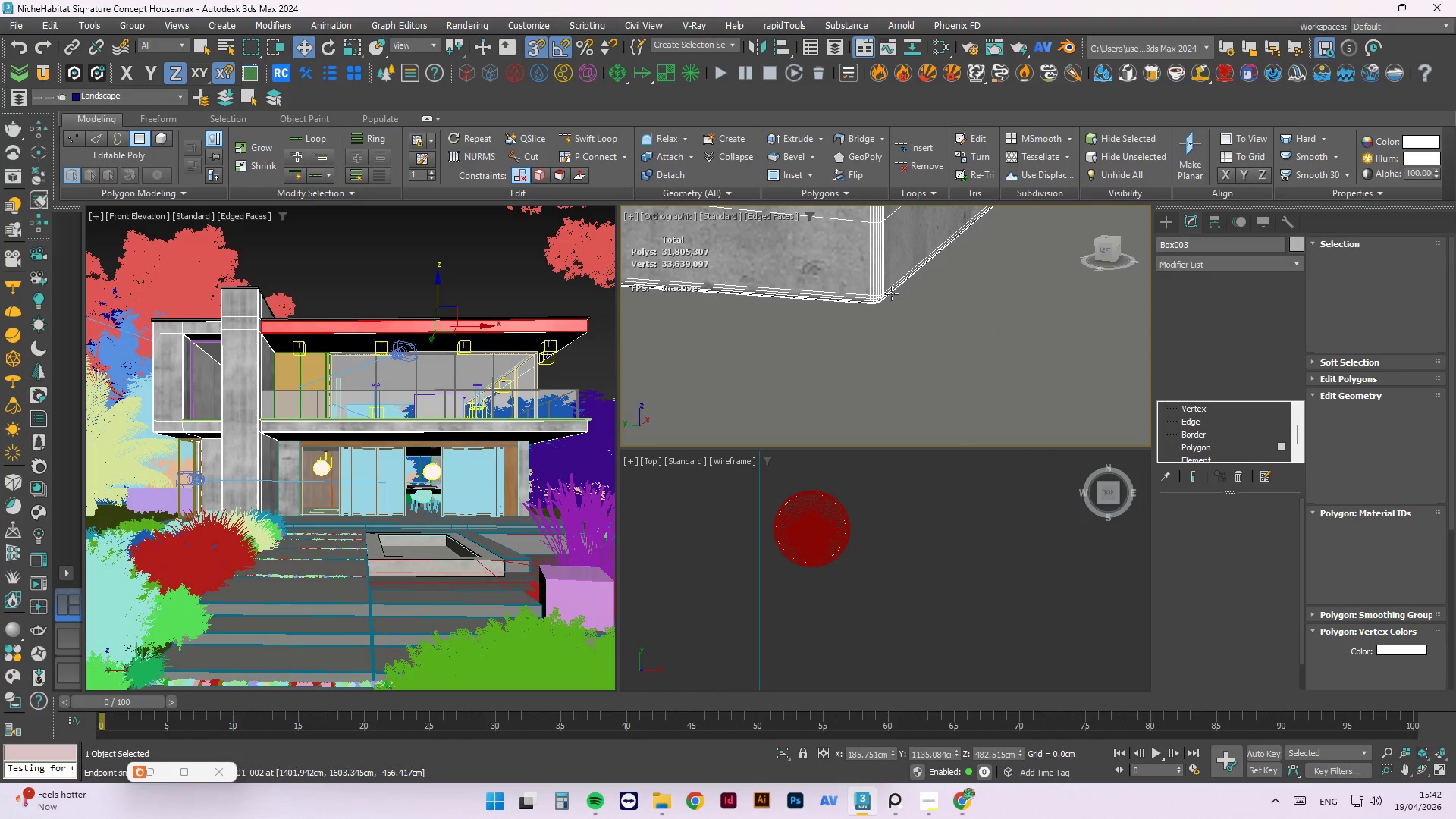 
scroll: coordinate [852, 198], scroll_direction: down, amount: 9.0
 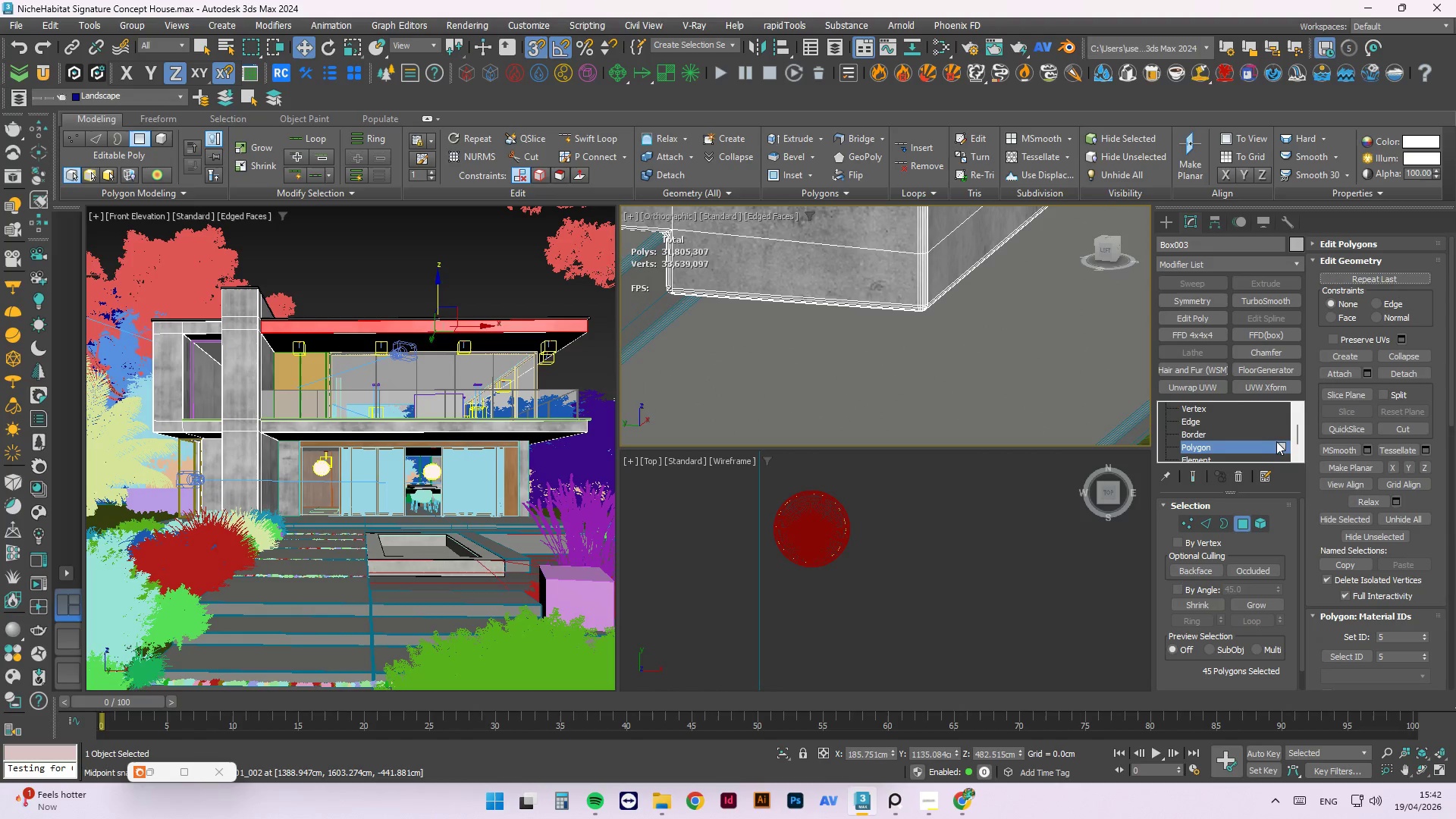 
scroll: coordinate [1277, 441], scroll_direction: up, amount: 4.0
 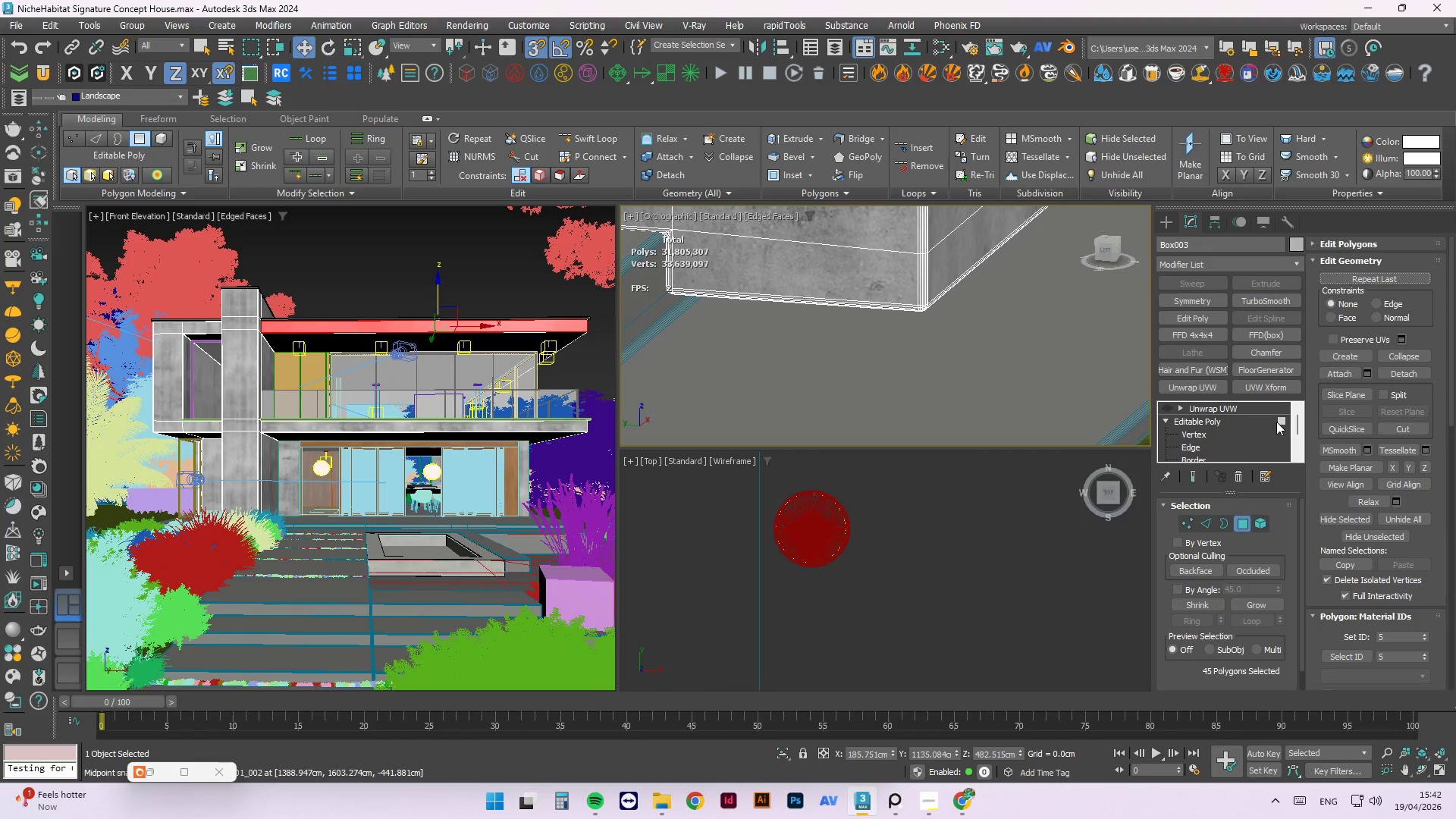 
hold_key(key=AltLeft, duration=0.45)
 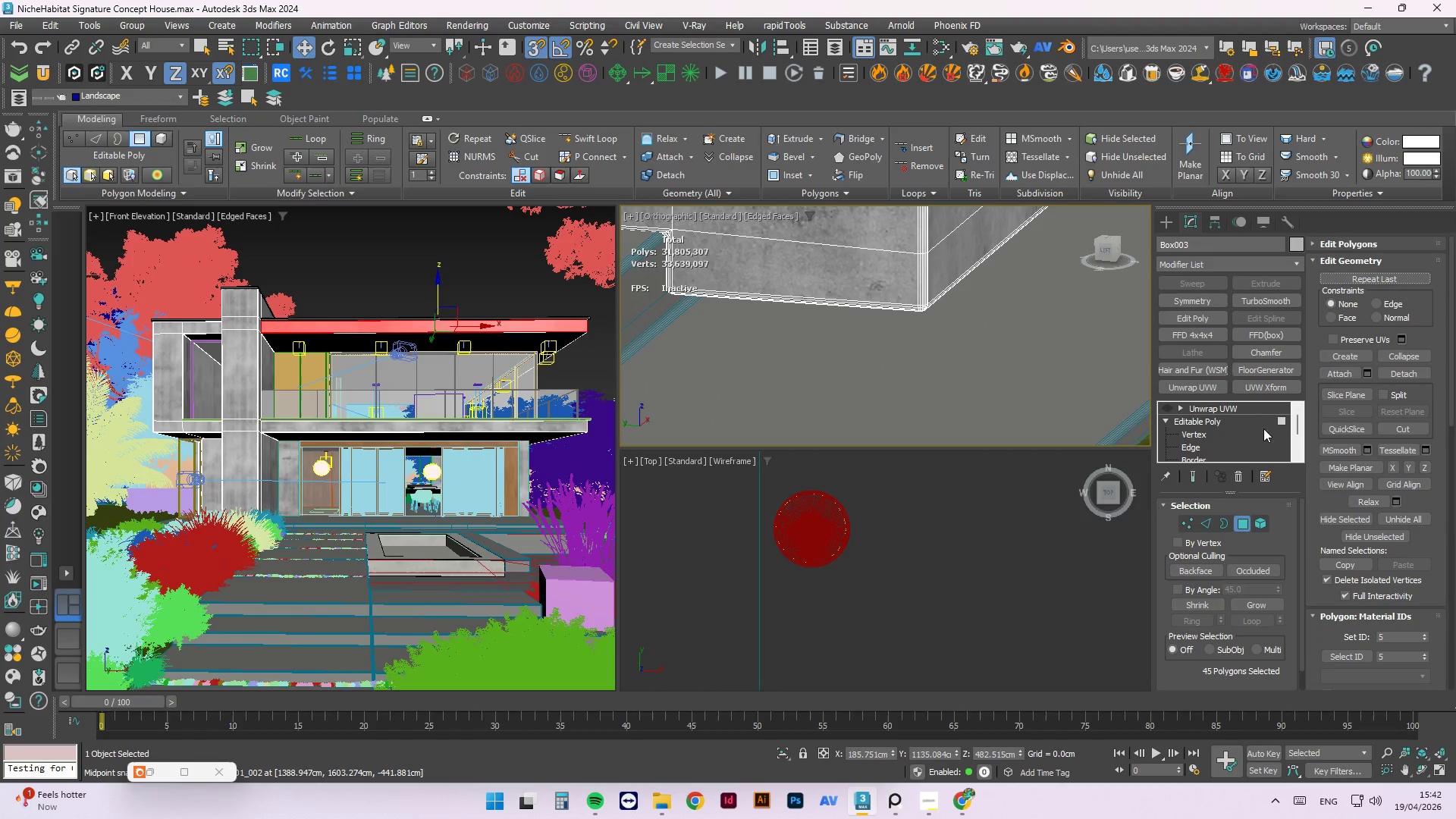 
left_click([1284, 419])
 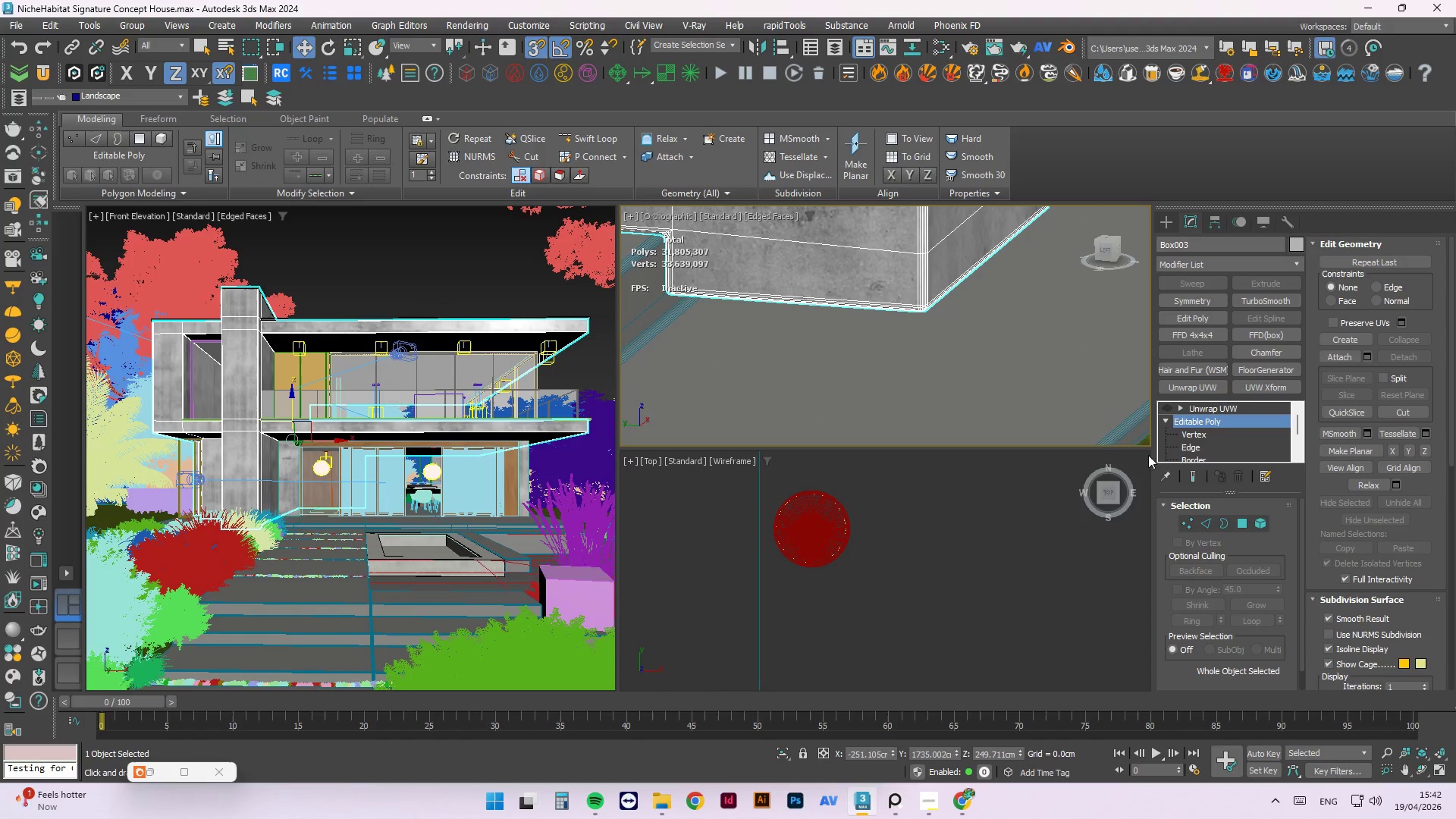 
scroll: coordinate [987, 361], scroll_direction: down, amount: 12.0
 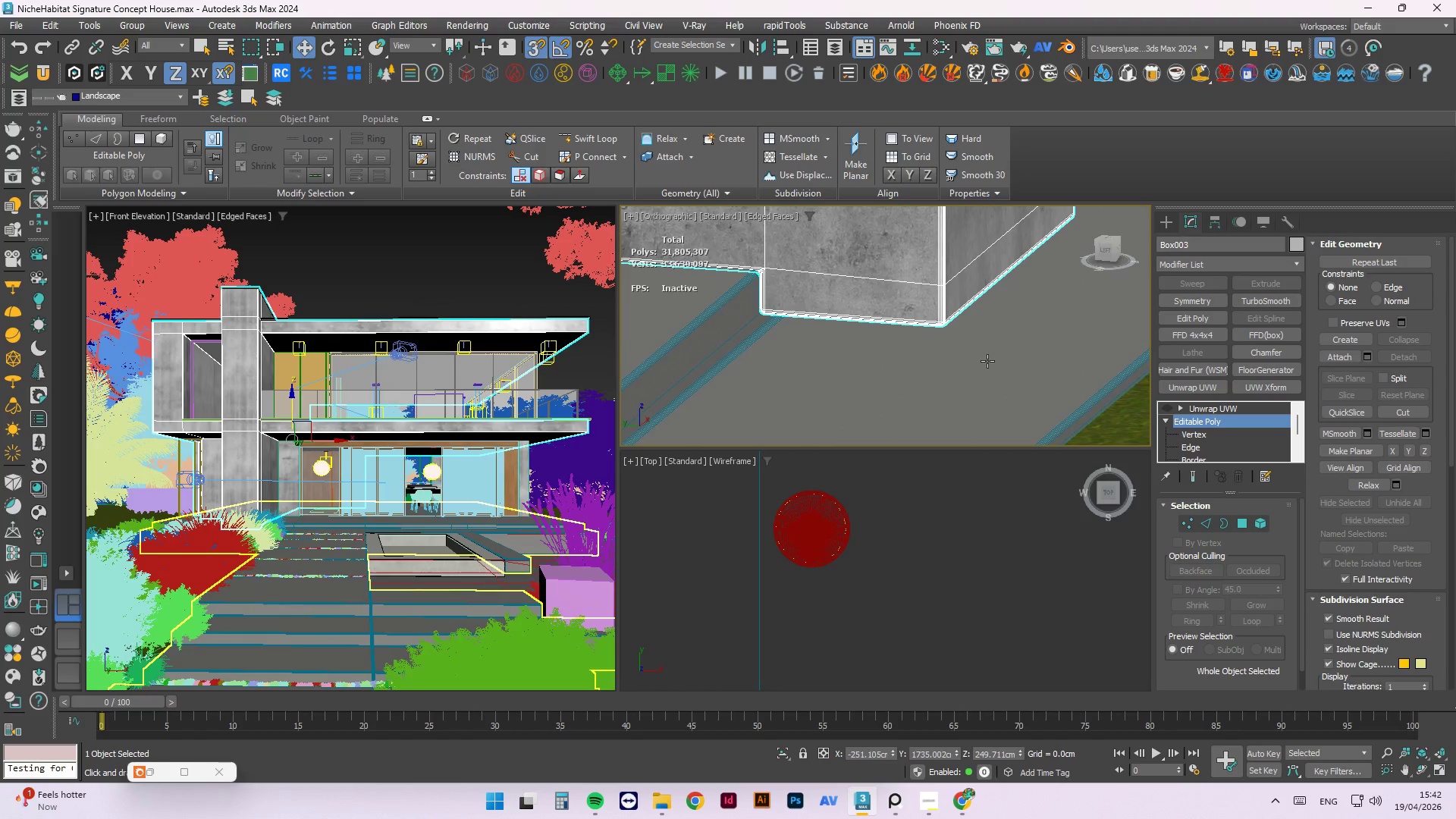 
right_click([987, 361])
 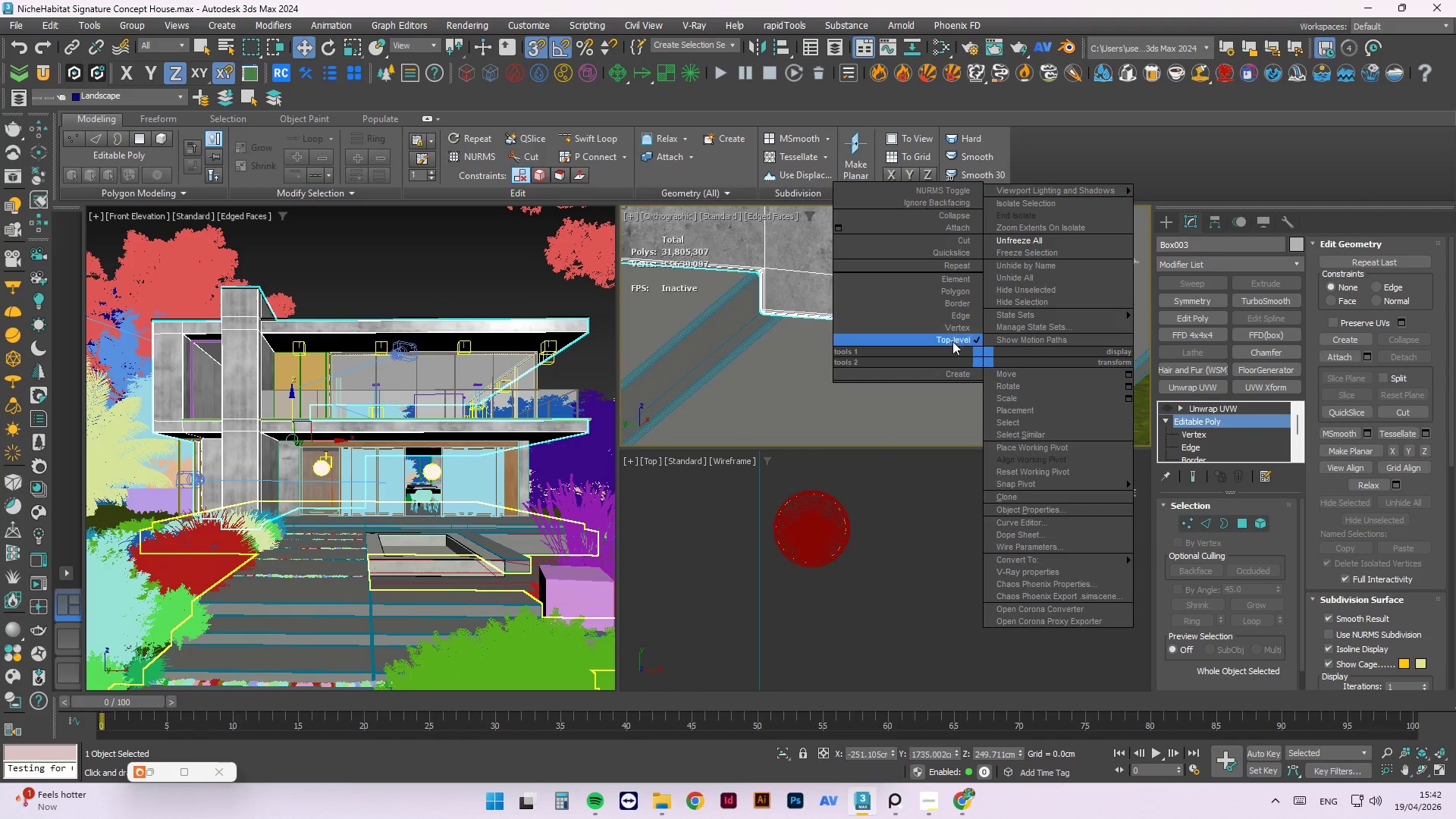 
double_click([977, 354])
 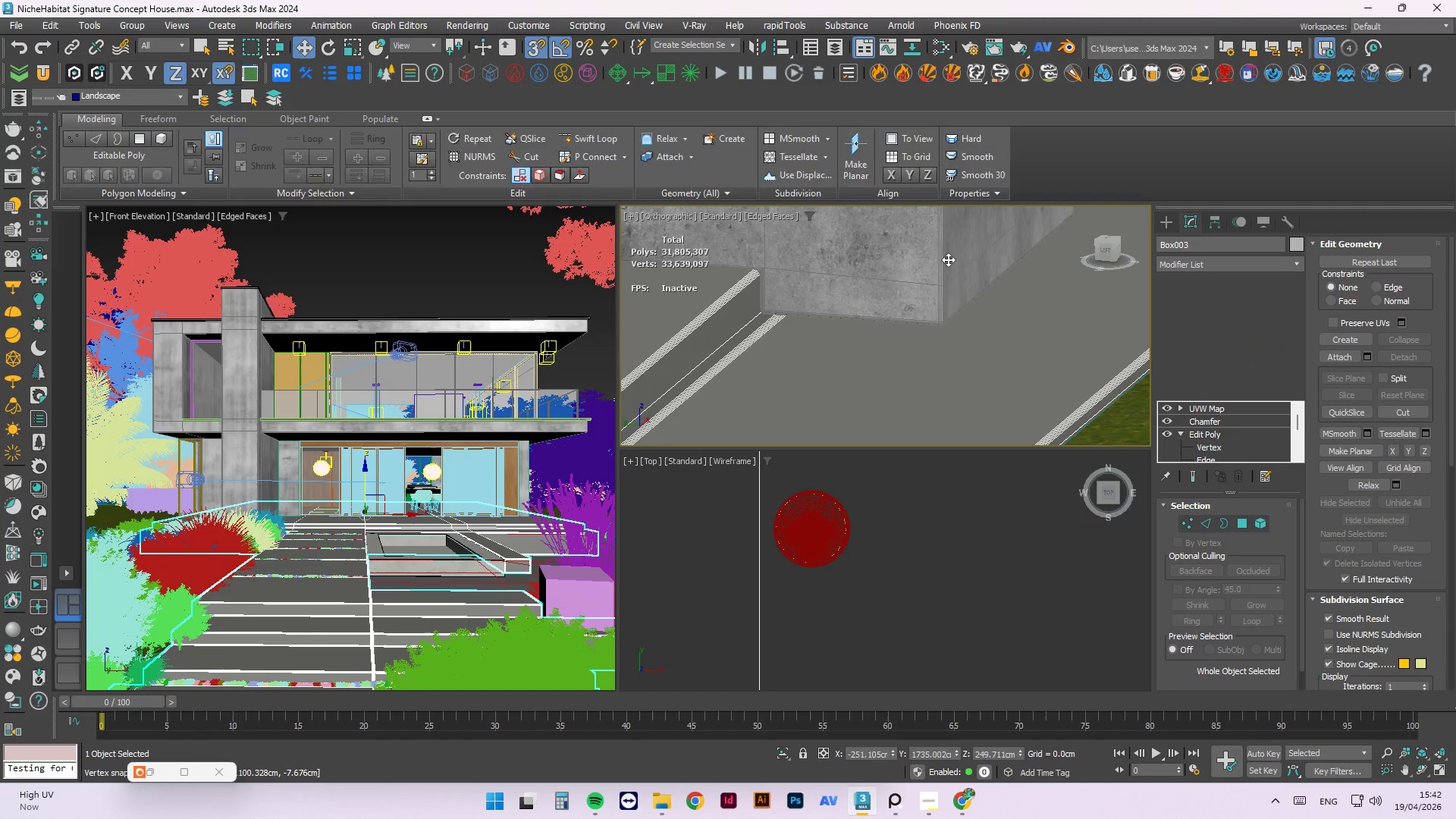 
hold_key(key=ControlLeft, duration=1.34)
left_click([948, 259])
 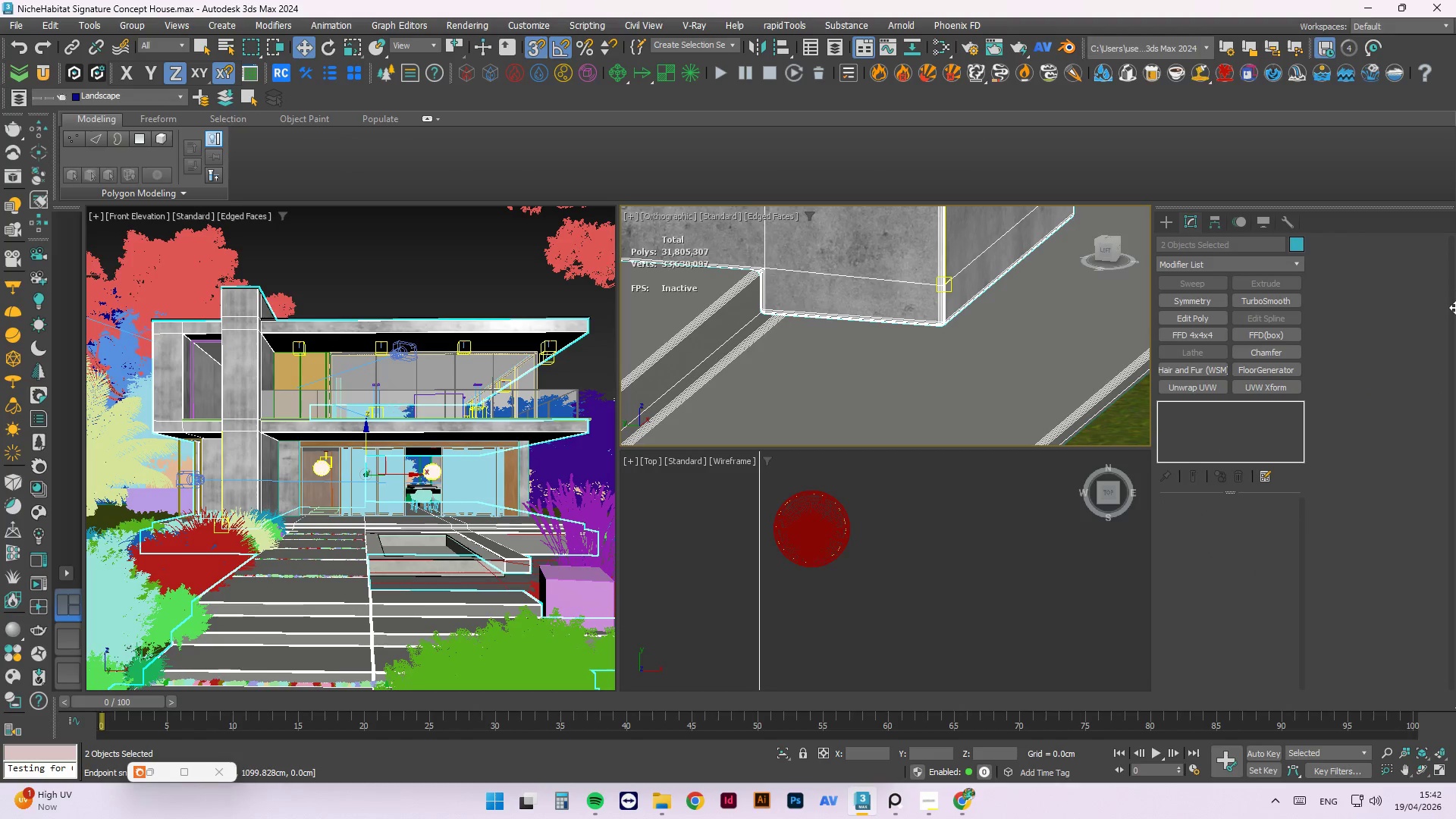 
key(Alt+Q)
 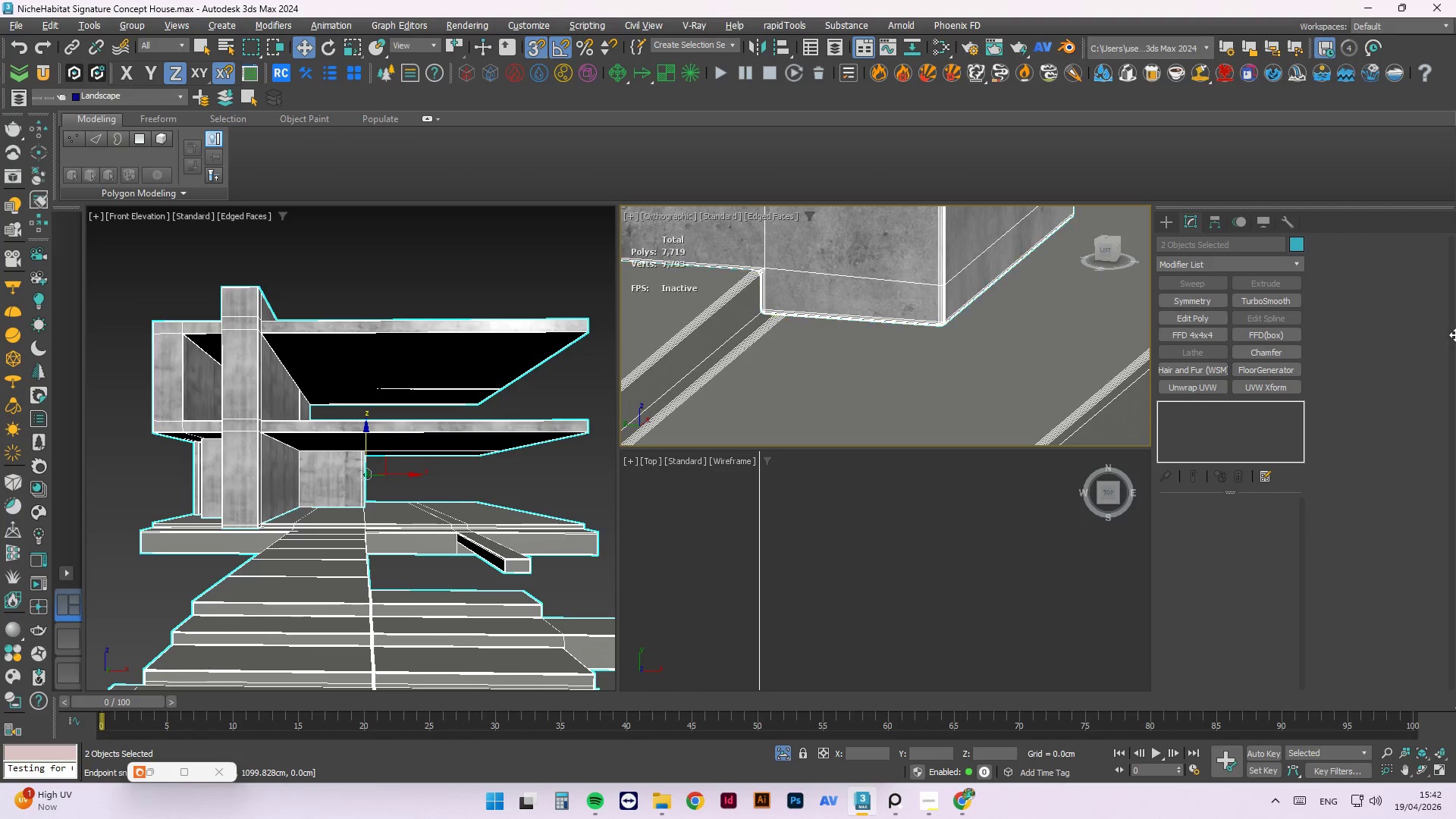 
scroll: coordinate [949, 363], scroll_direction: down, amount: 9.0
 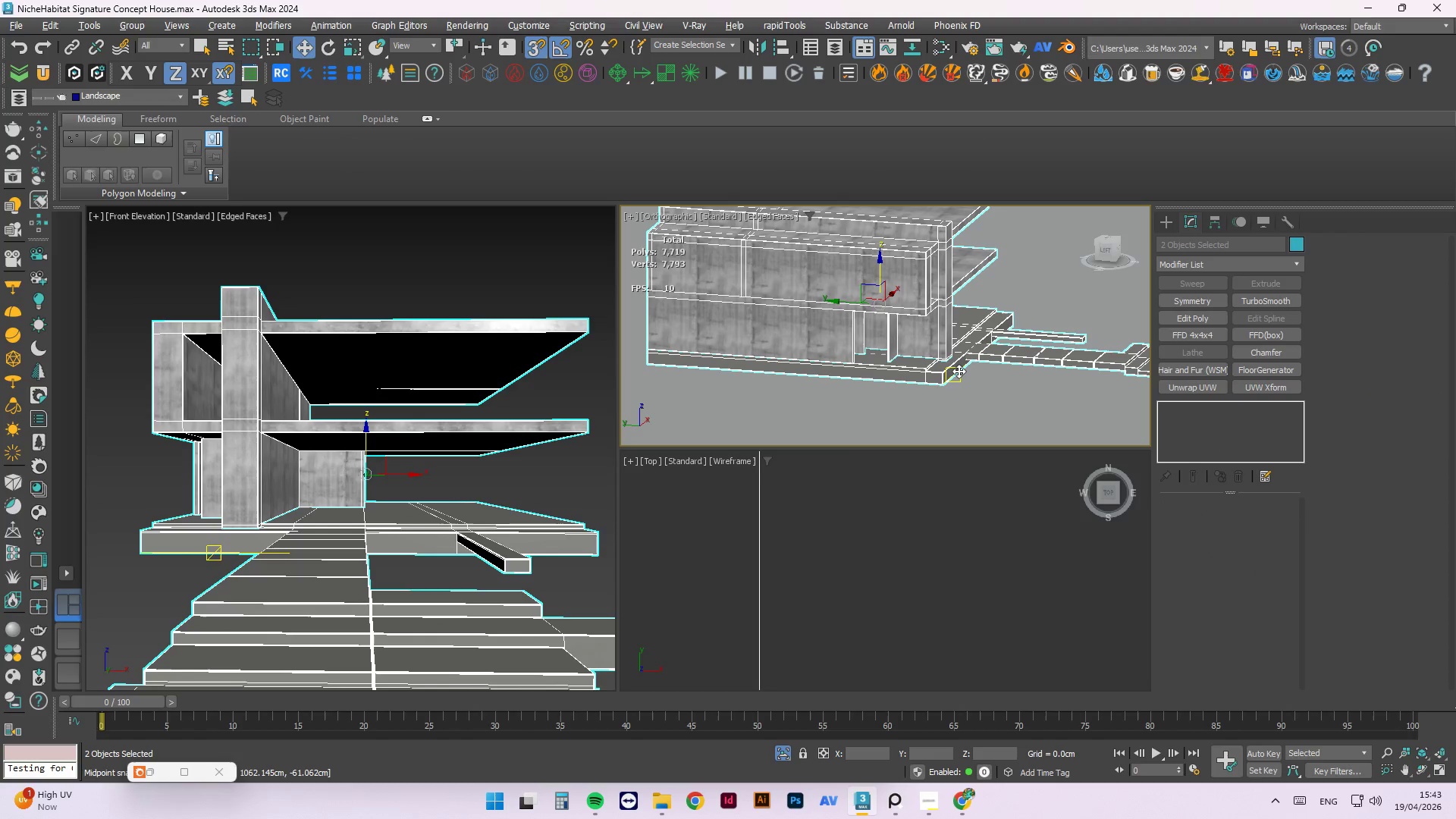 
key(L)
 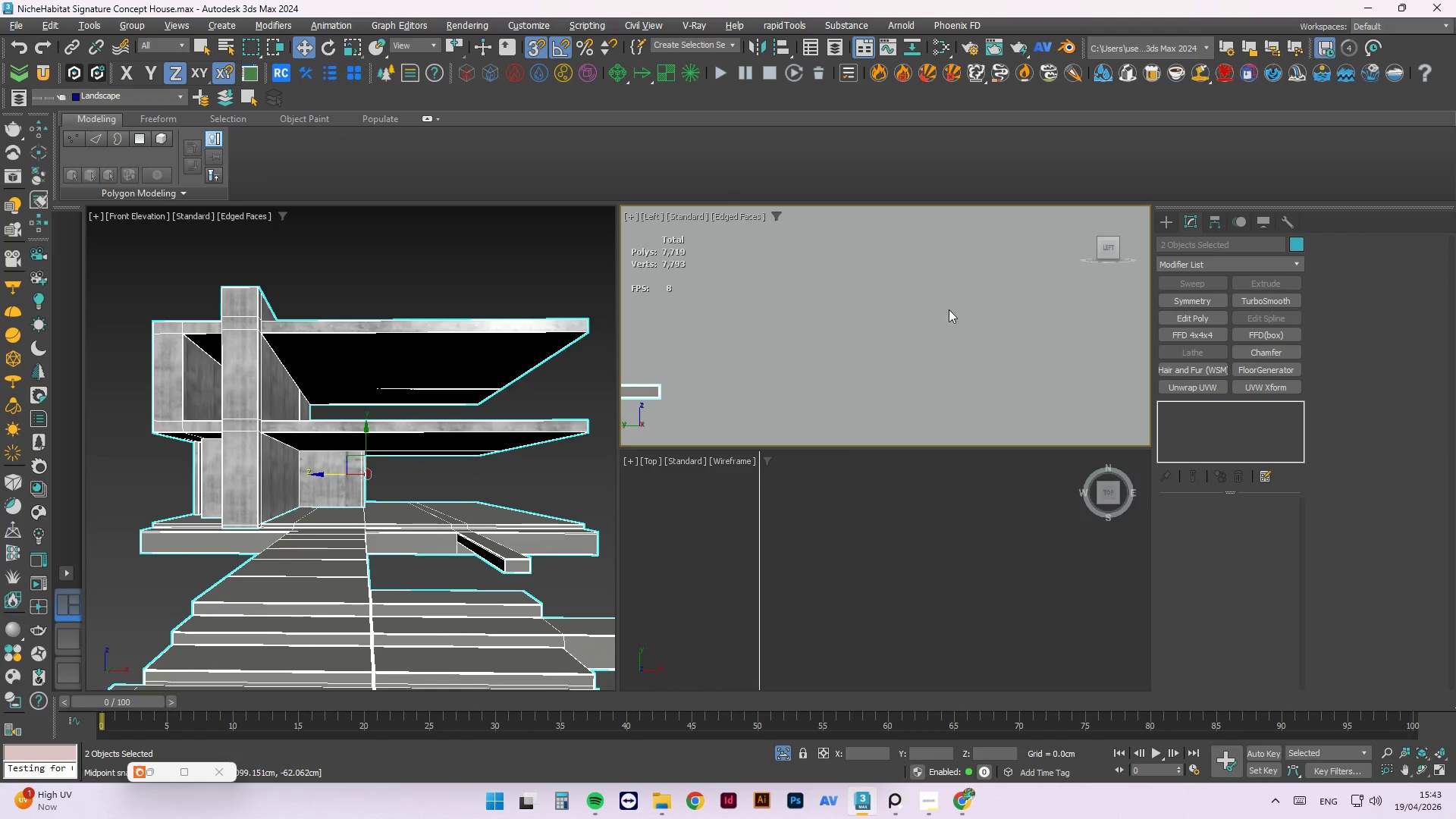 
key(F3)
 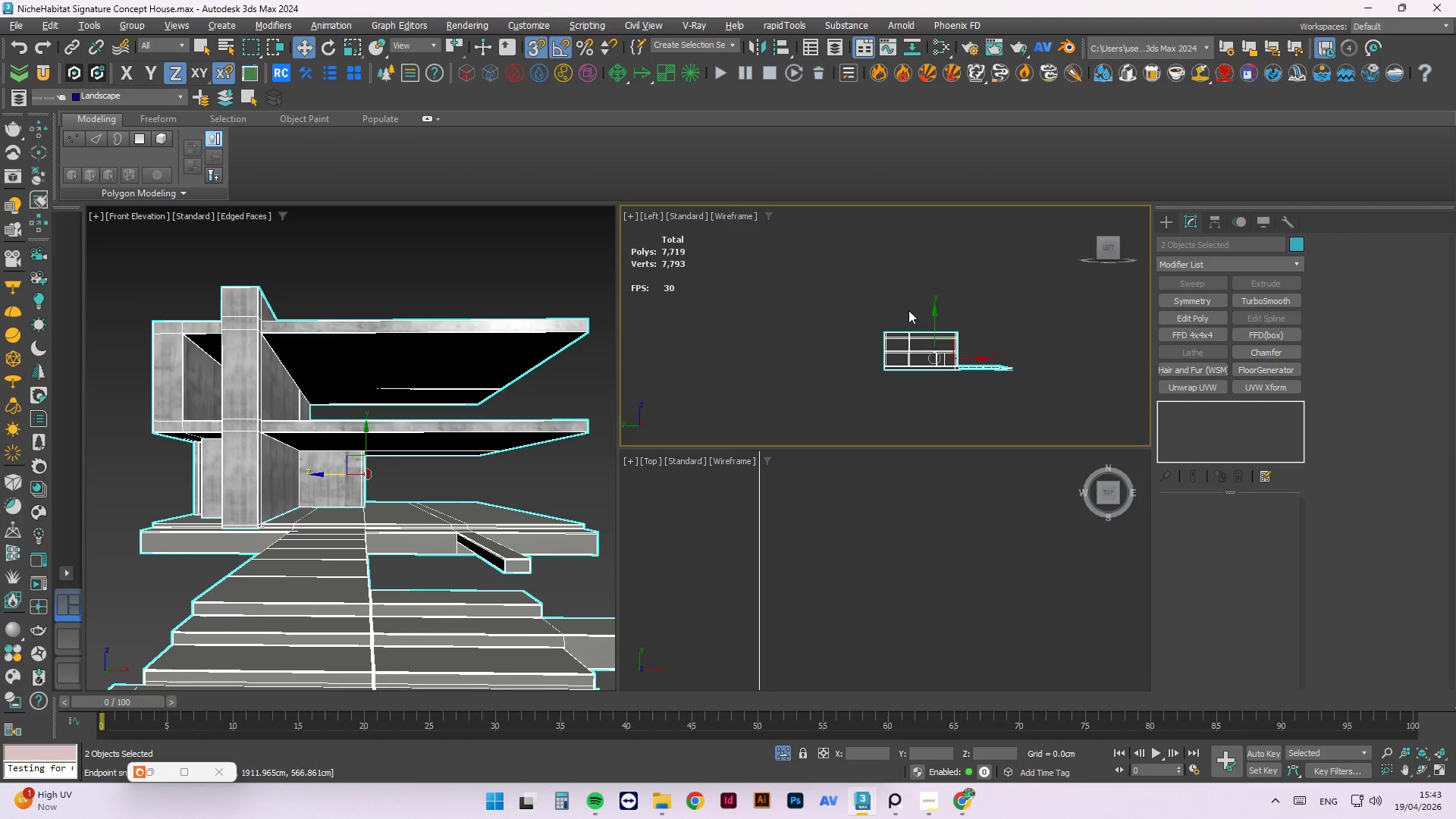 
scroll: coordinate [1038, 376], scroll_direction: down, amount: 9.0
 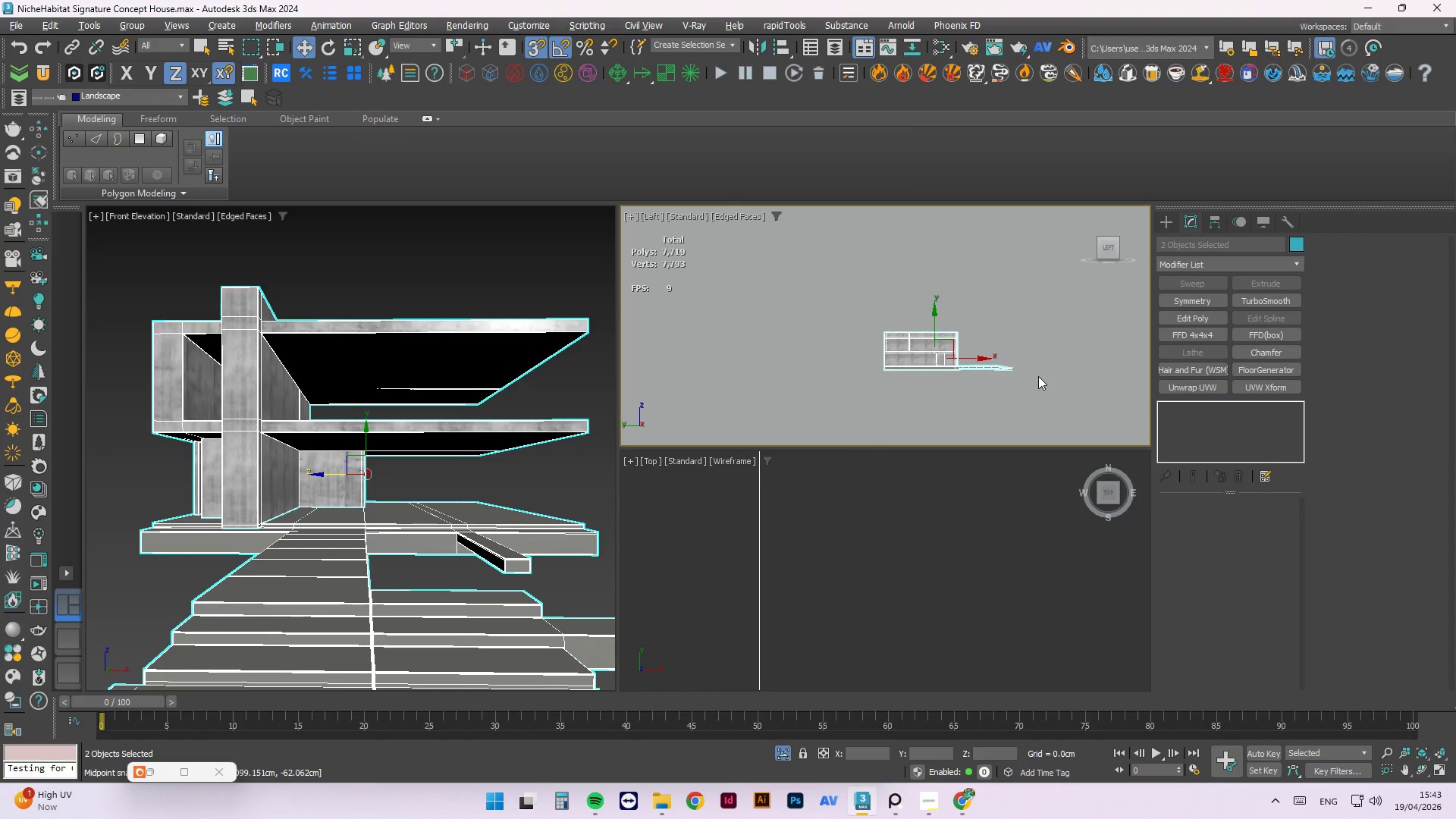 
scroll: coordinate [990, 324], scroll_direction: up, amount: 14.0
 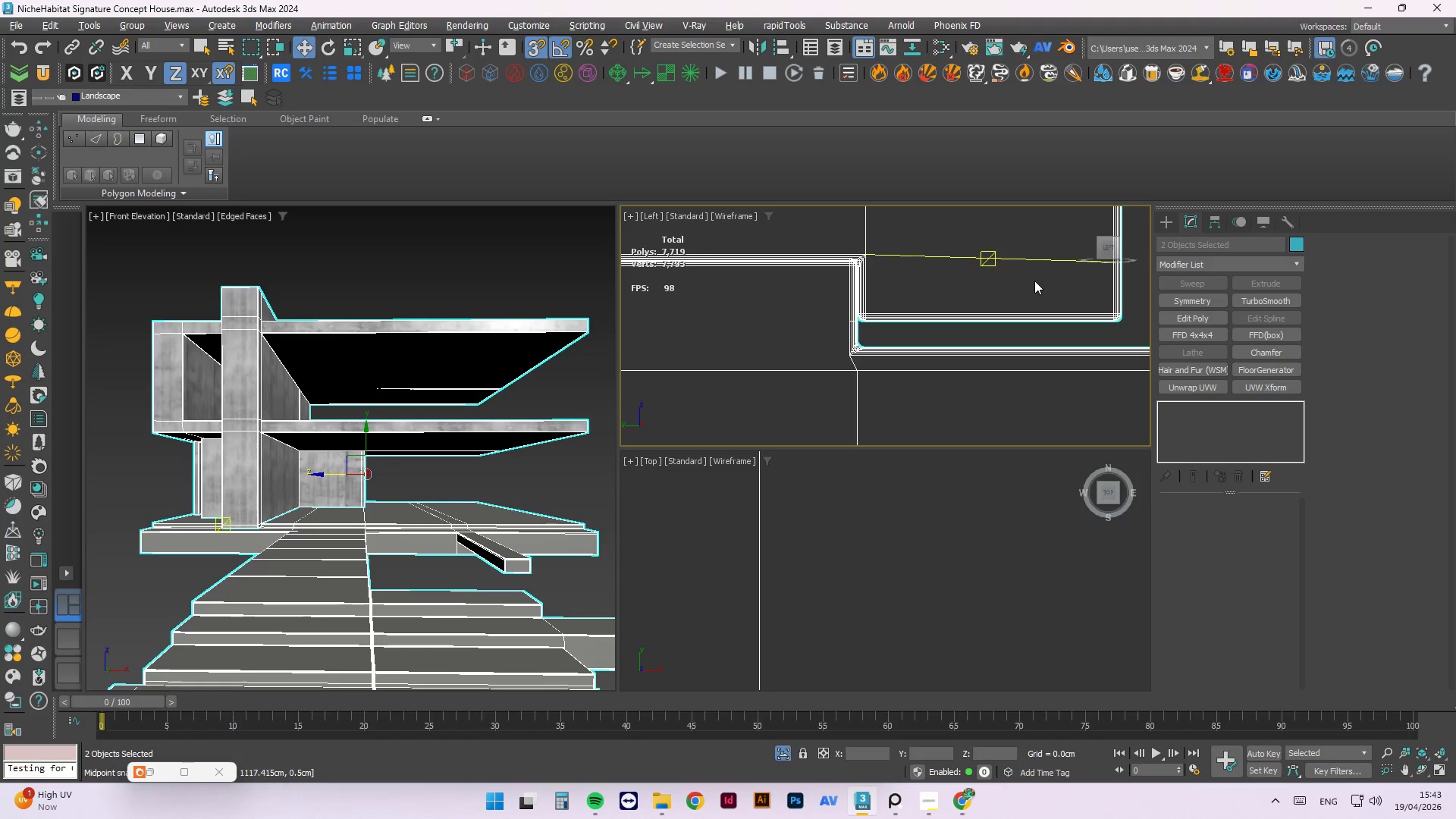 
scroll: coordinate [1025, 277], scroll_direction: none, amount: 0.0
 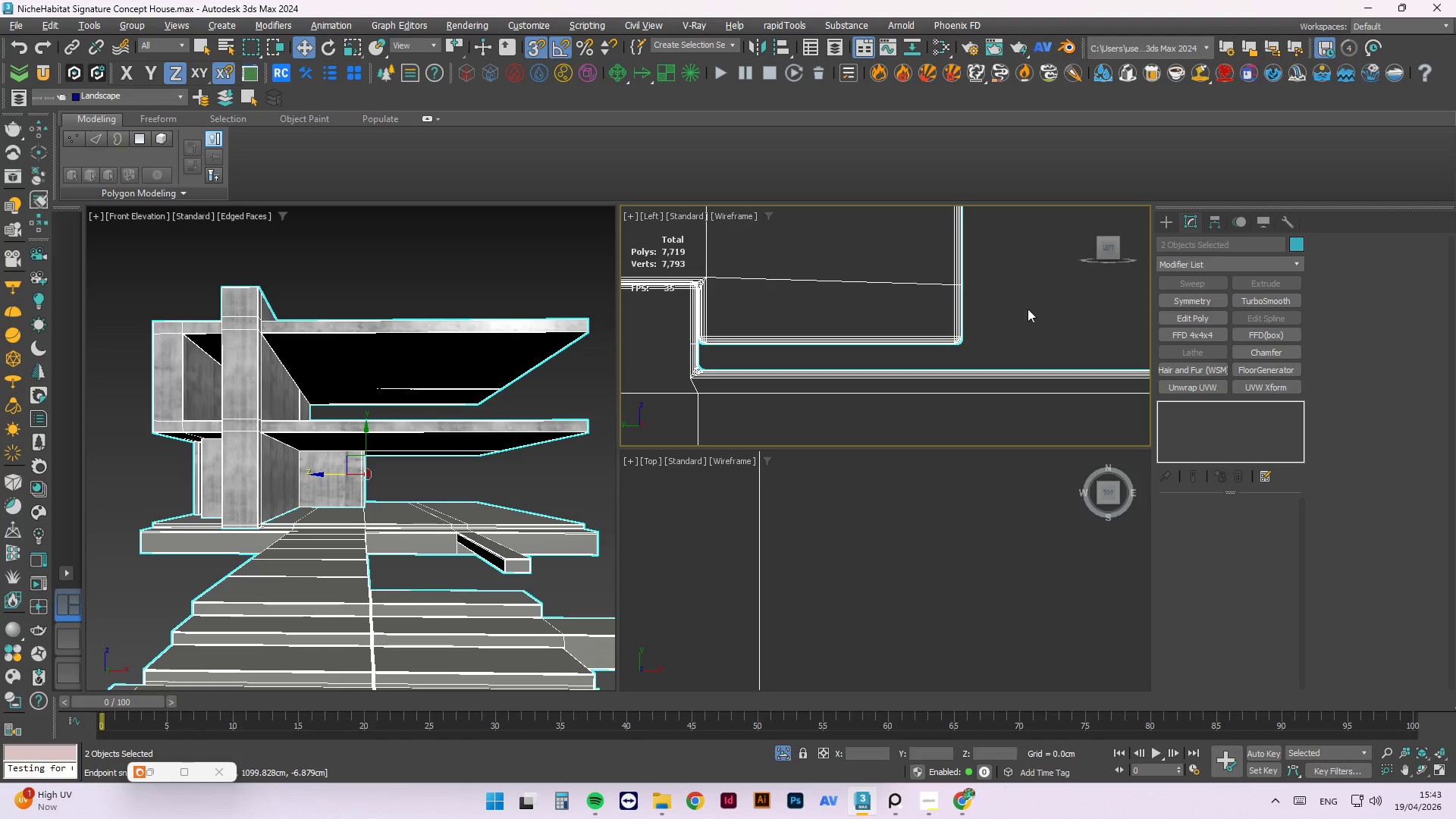 
left_click([1034, 306])
 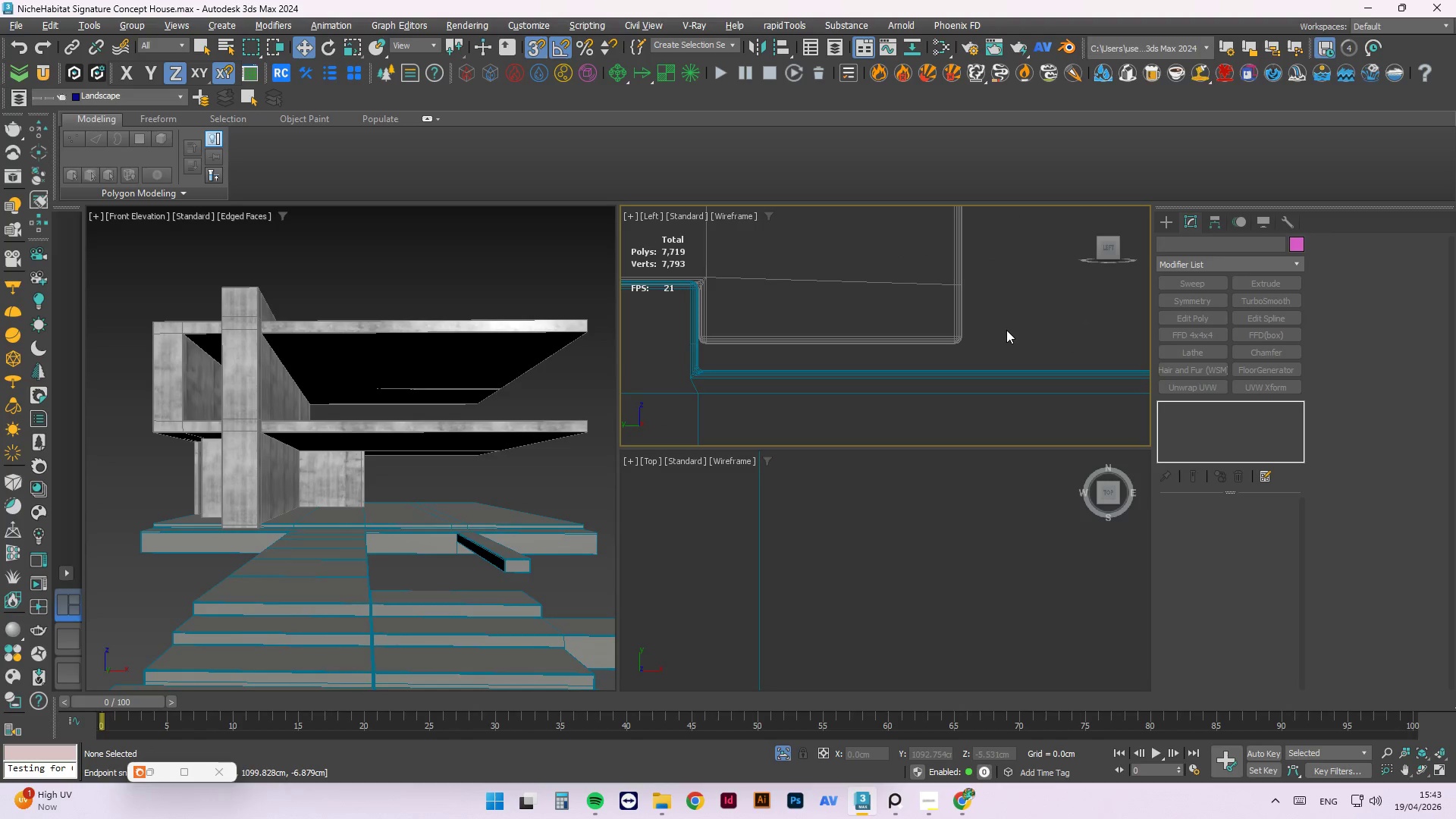 
type(11)
 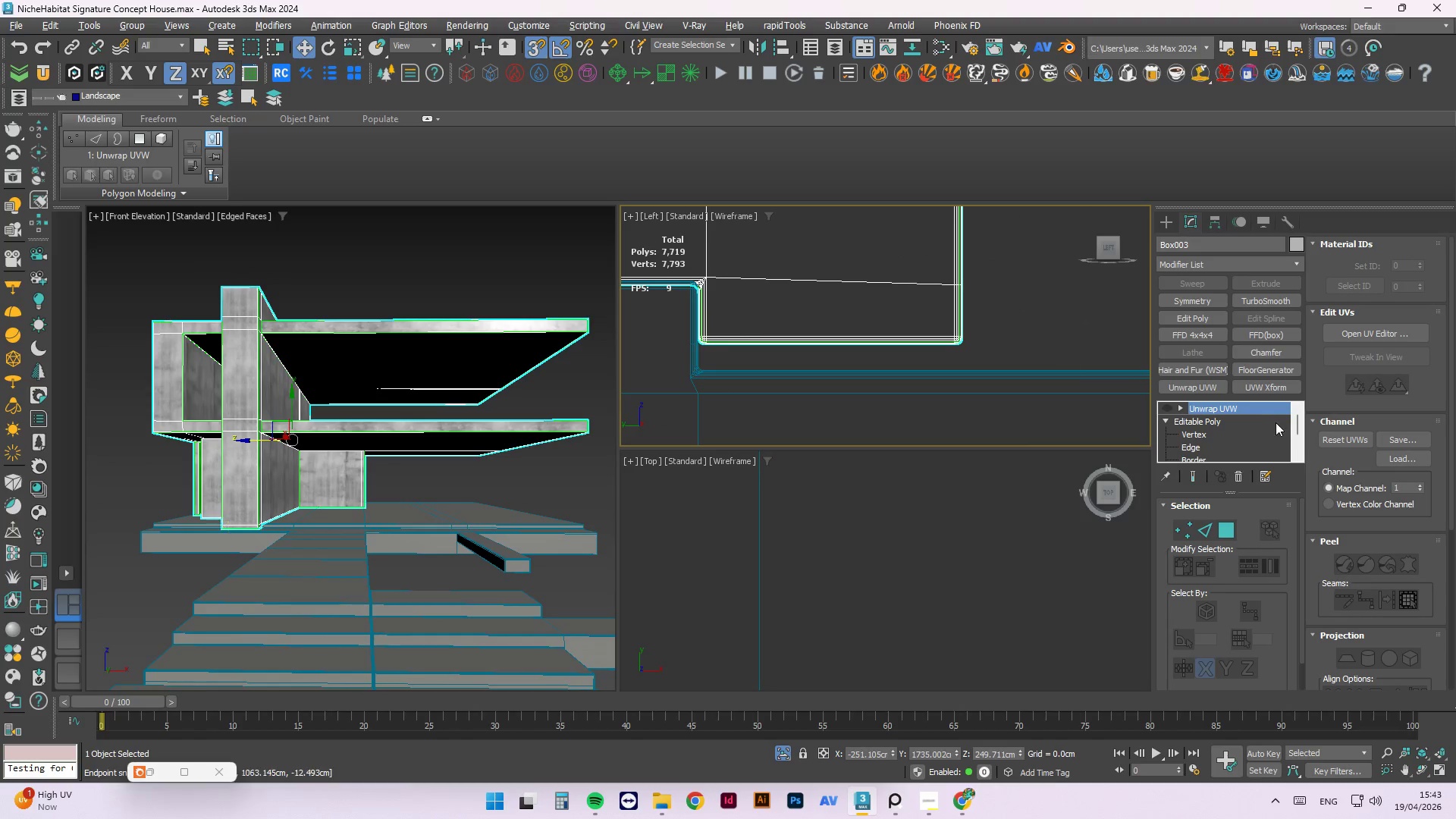 
left_click([1191, 431])
 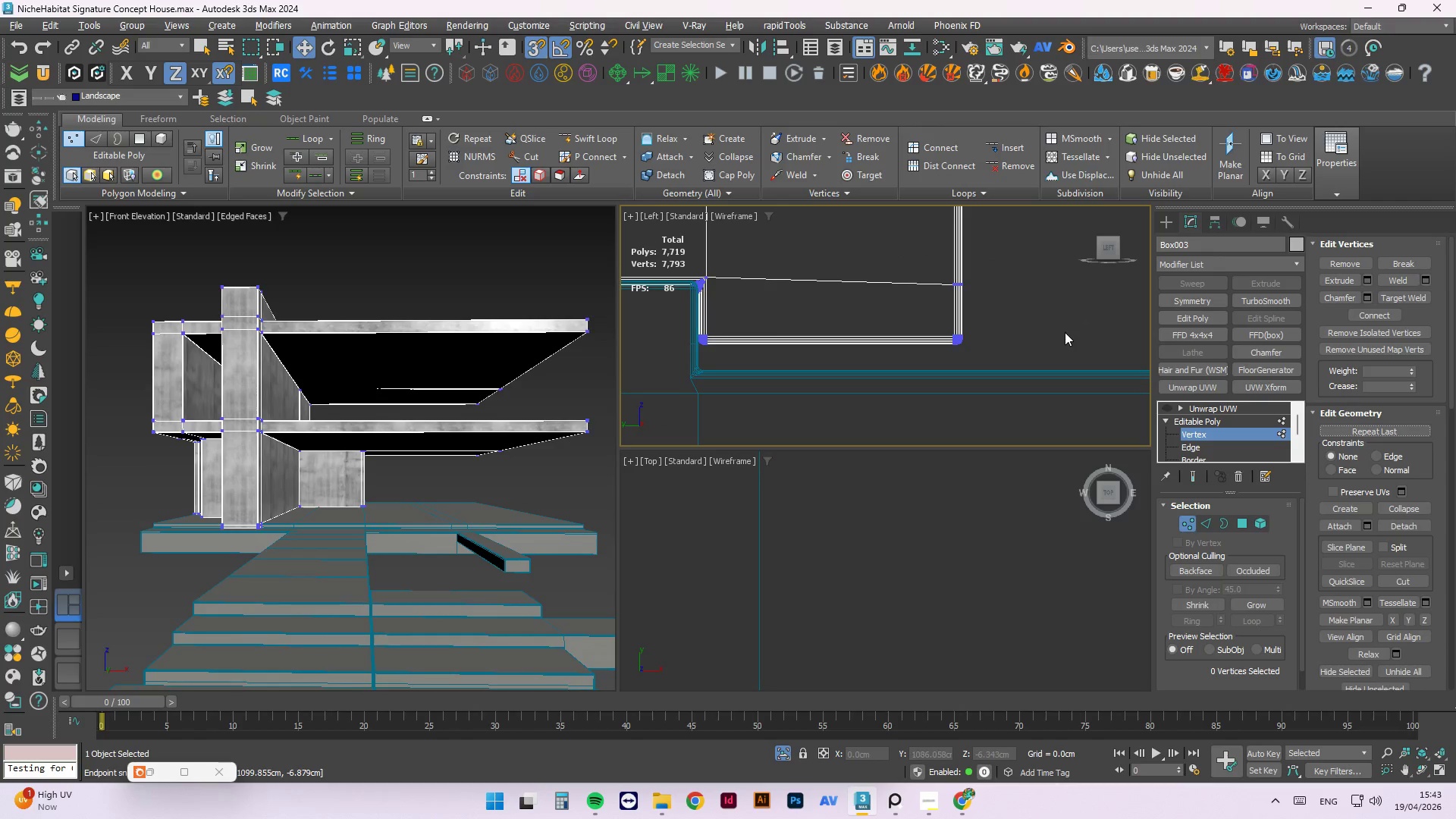 
left_click_drag(start_coordinate=[1053, 323], to_coordinate=[693, 359])
 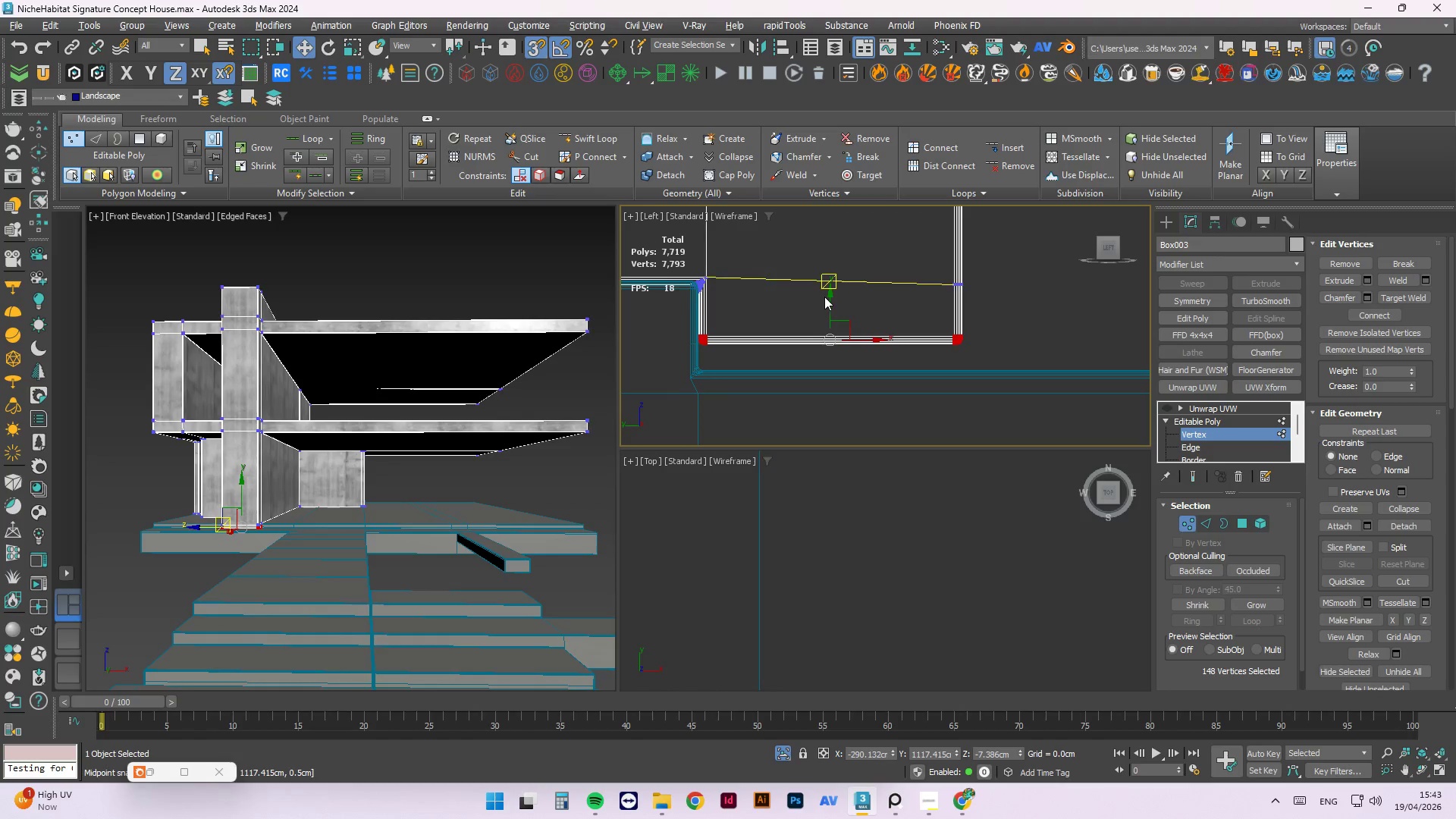 
left_click_drag(start_coordinate=[829, 298], to_coordinate=[833, 287])
 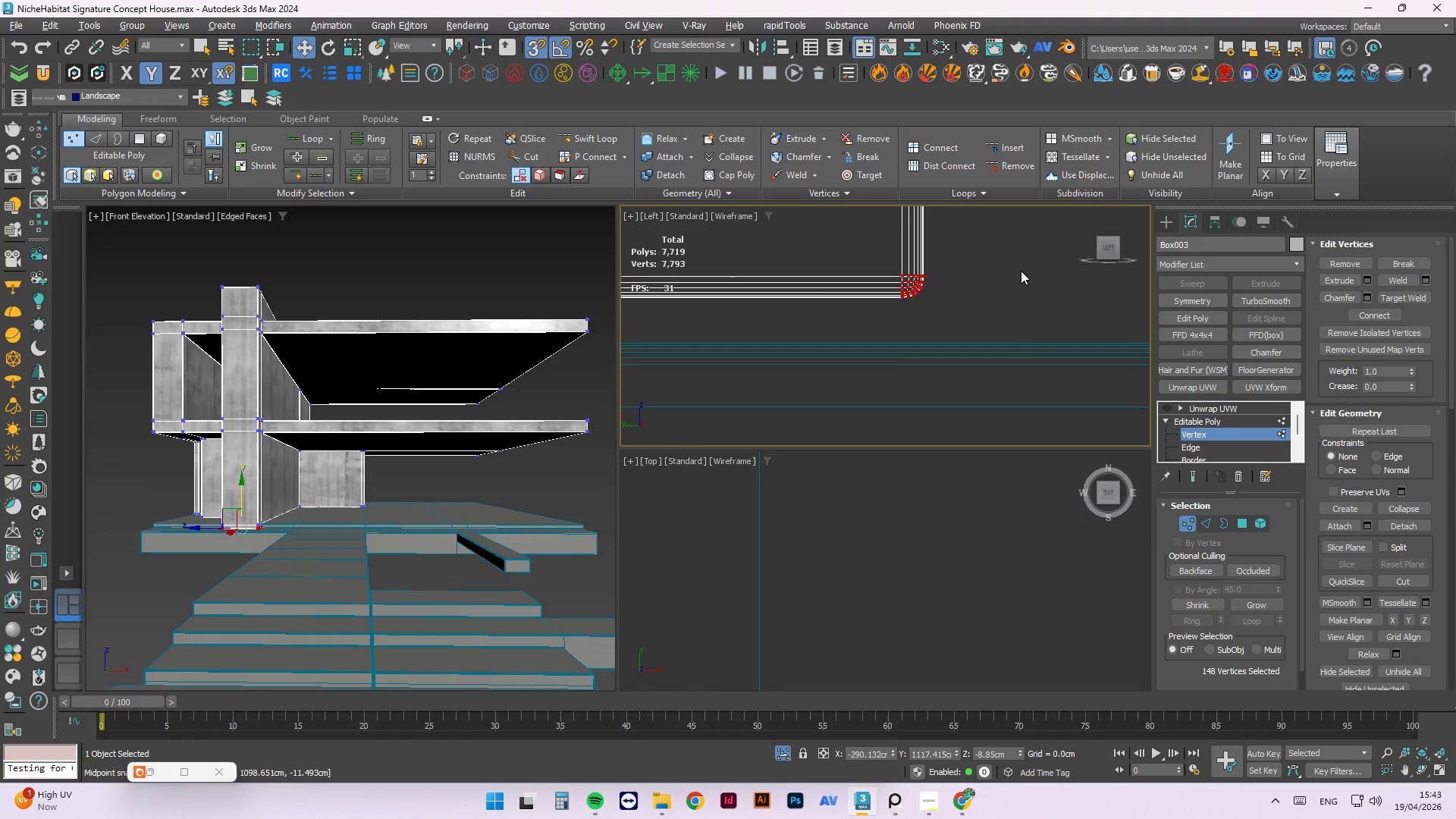 
scroll: coordinate [711, 365], scroll_direction: up, amount: 3.0
 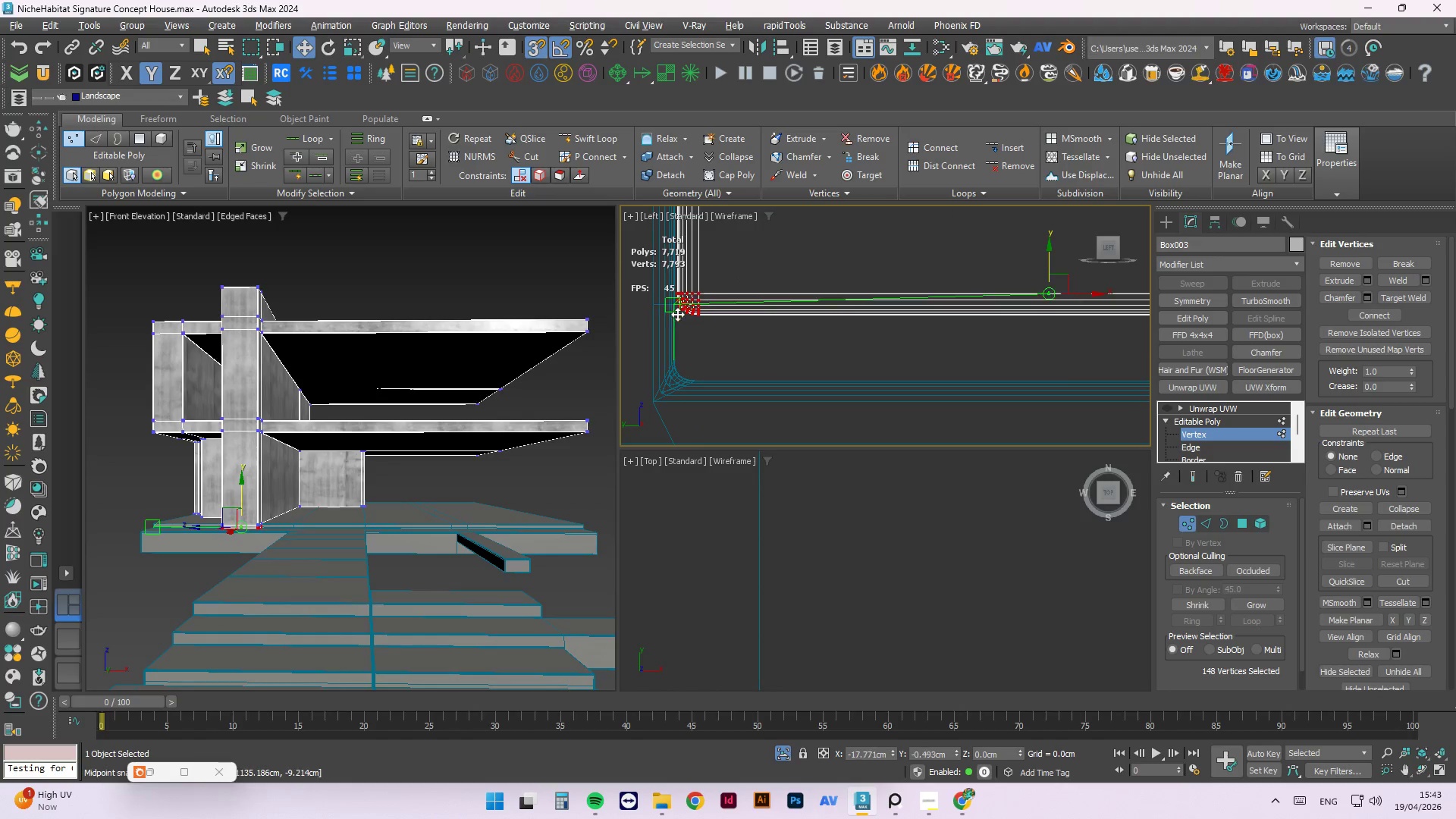 
scroll: coordinate [672, 312], scroll_direction: down, amount: 3.0
 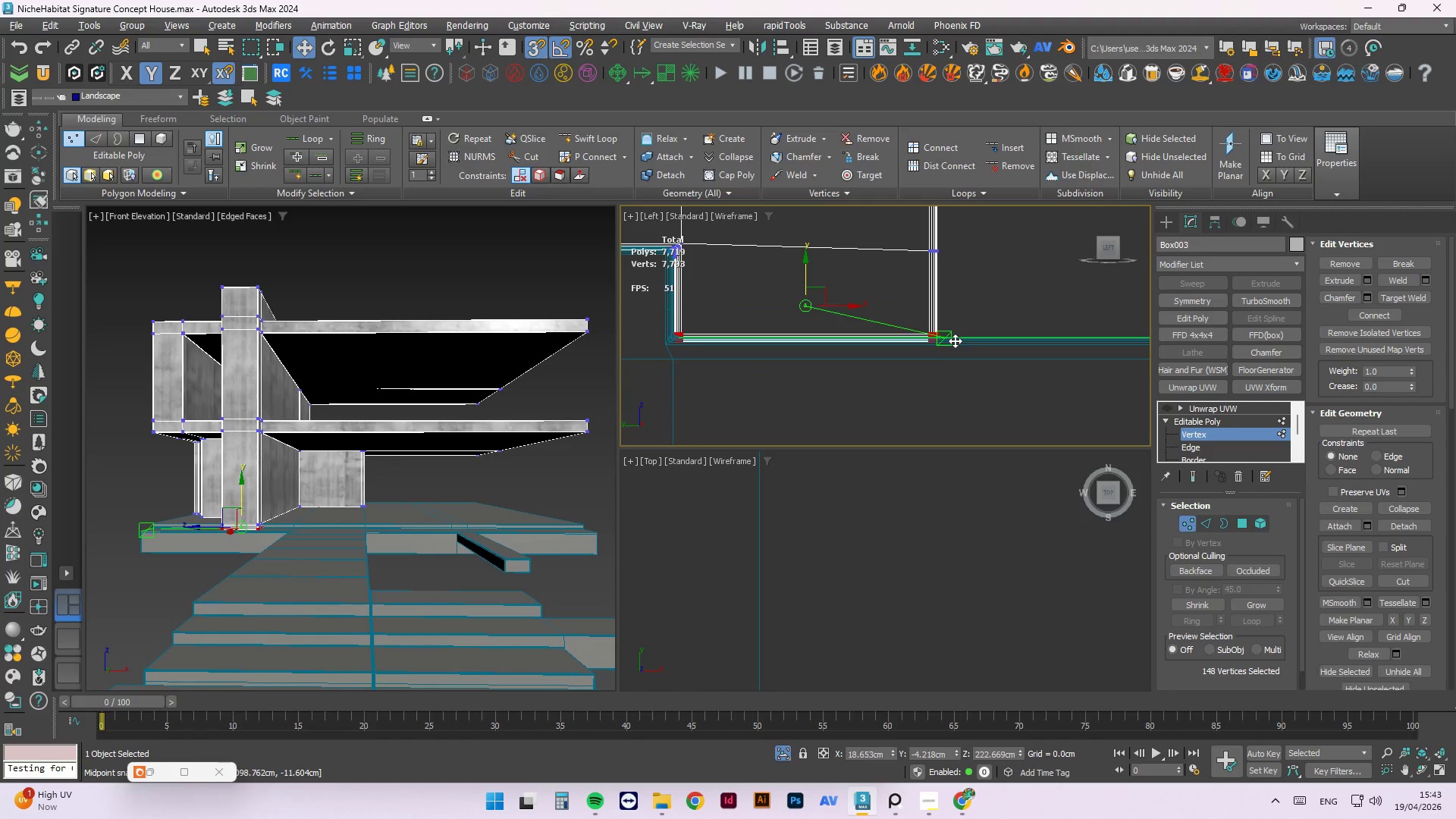 
scroll: coordinate [945, 331], scroll_direction: up, amount: 3.0
 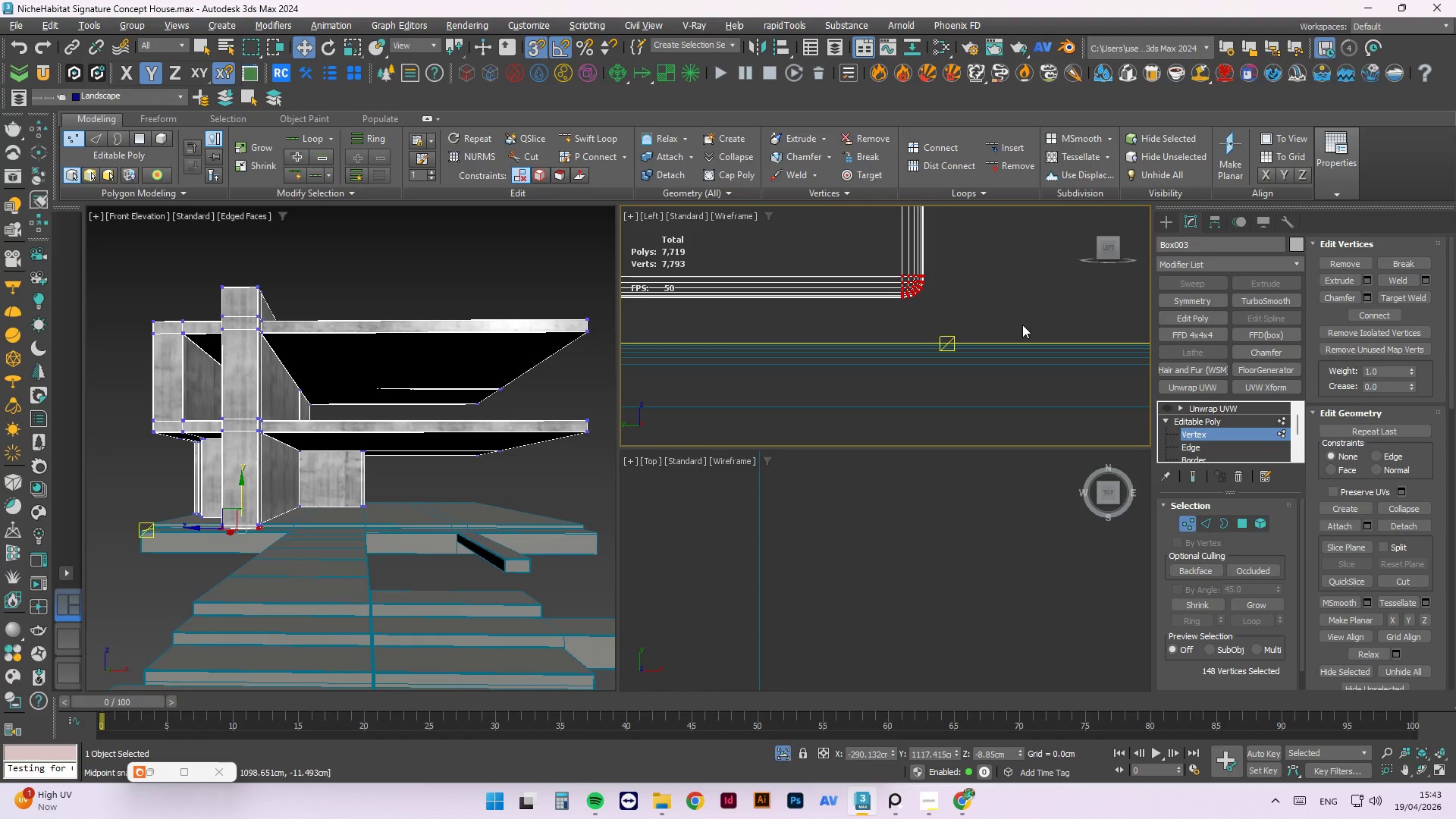 
scroll: coordinate [783, 273], scroll_direction: none, amount: 0.0
 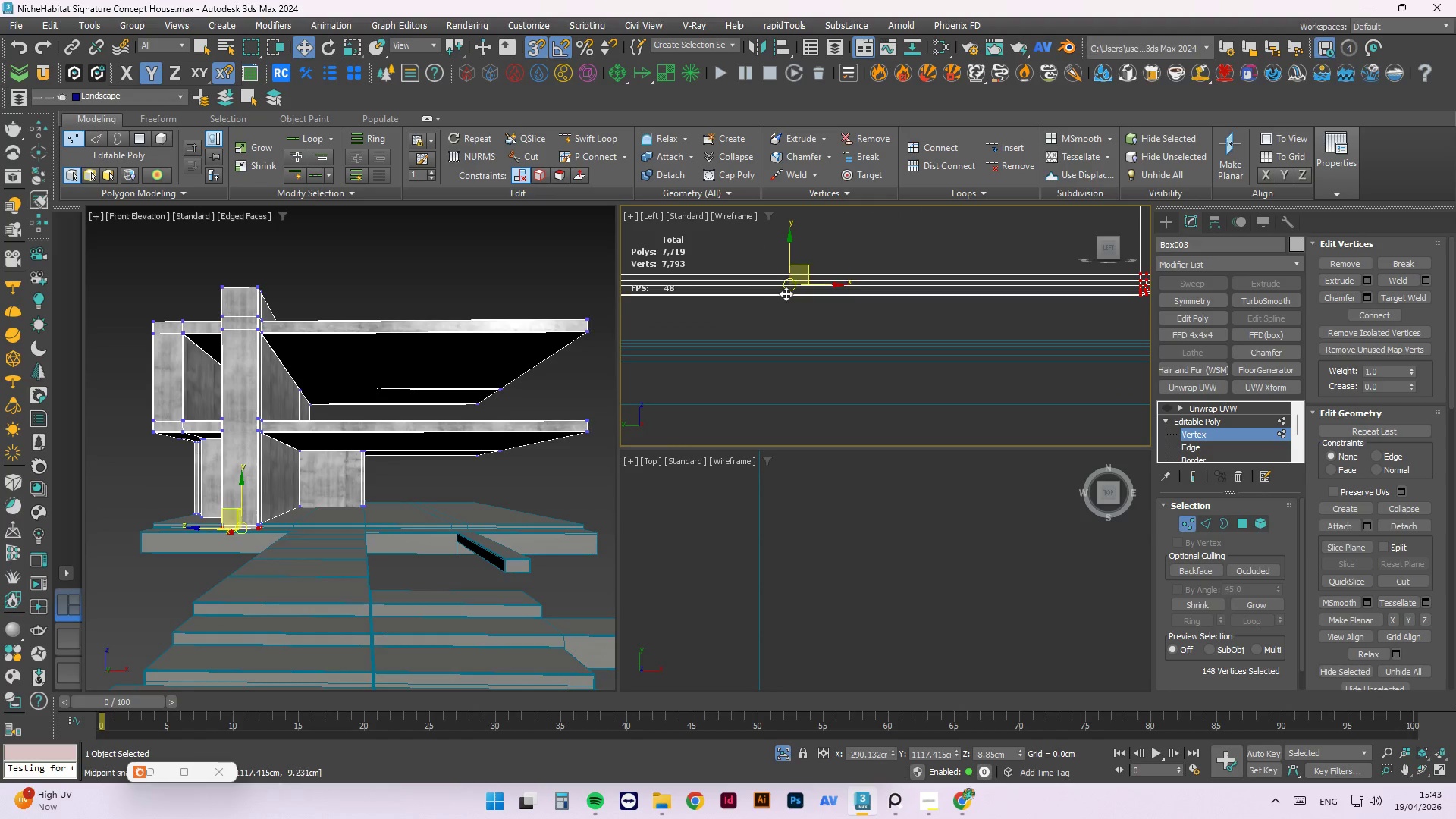 
left_click_drag(start_coordinate=[787, 293], to_coordinate=[758, 301])
 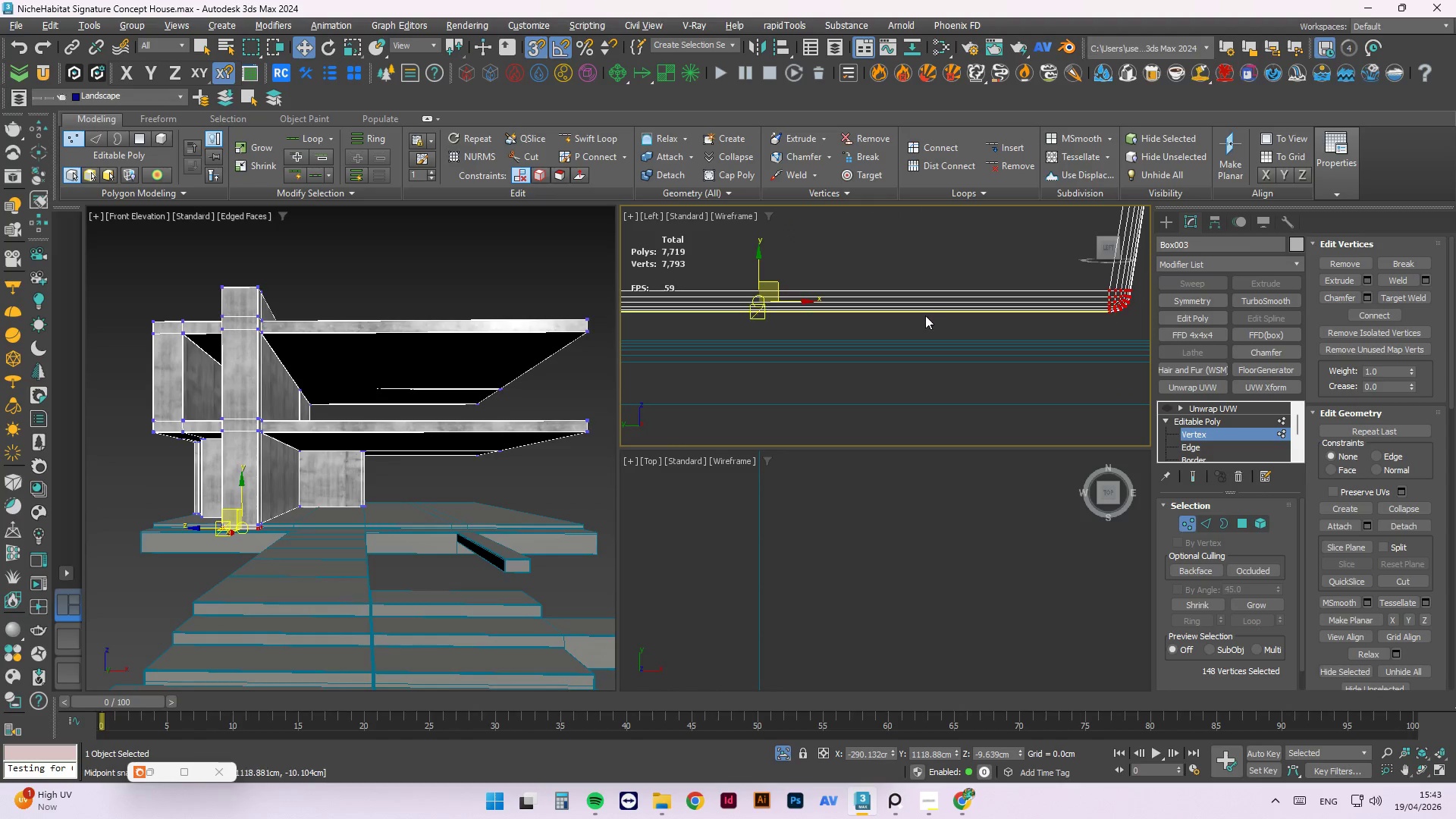 
key(Control+Z)
 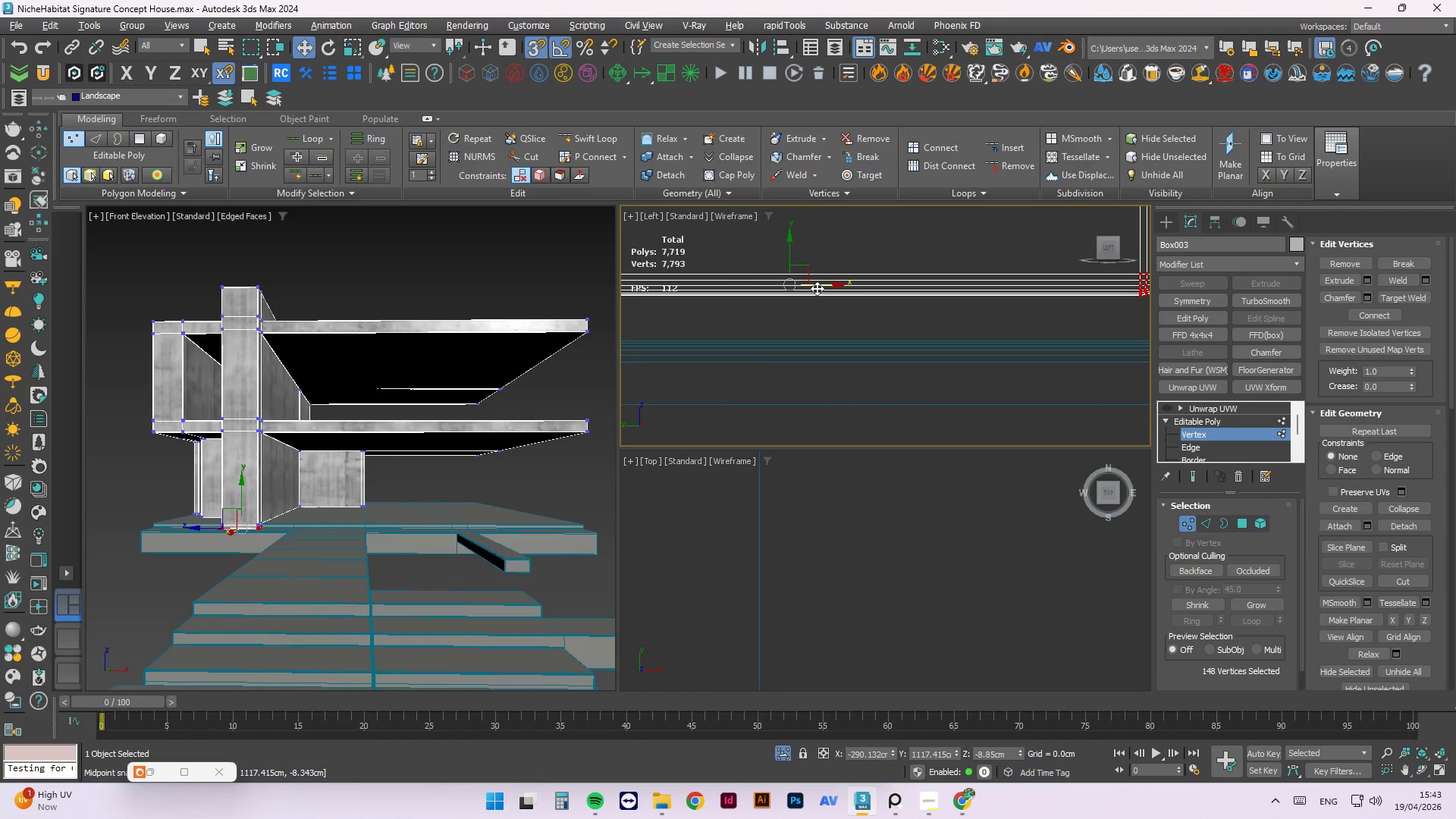 
left_click([890, 255])
 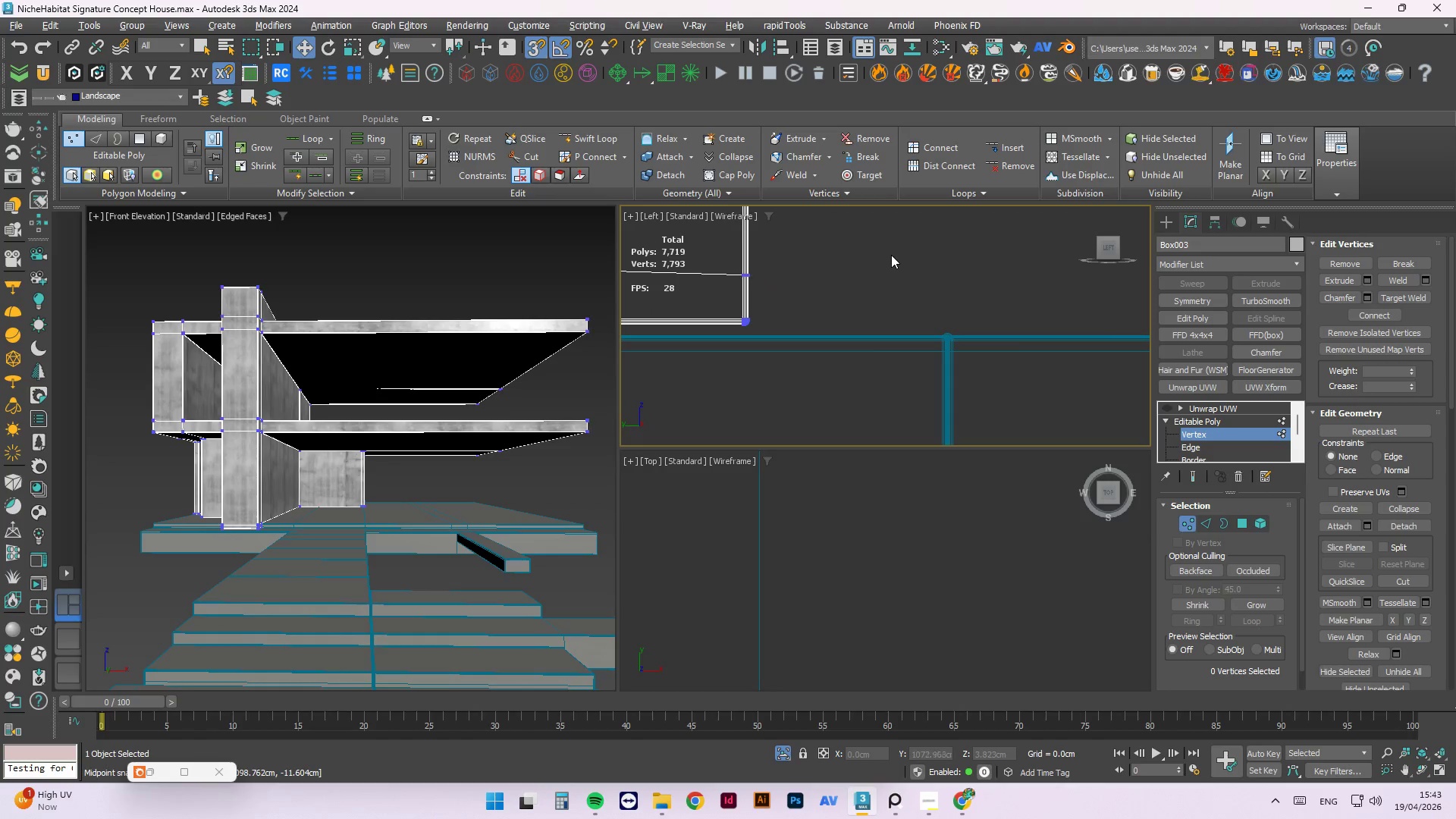 
scroll: coordinate [812, 281], scroll_direction: down, amount: 4.0
 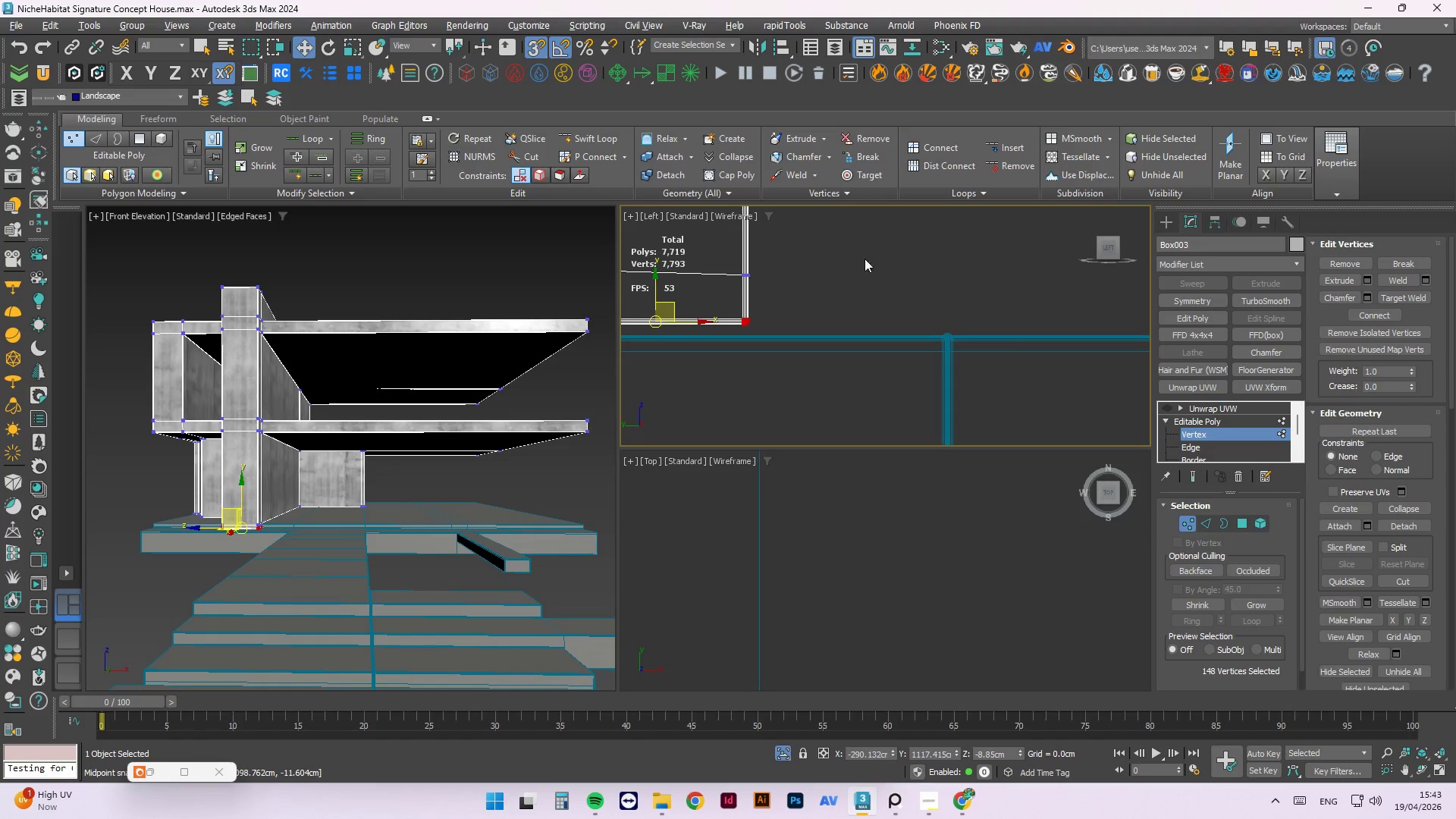 
scroll: coordinate [869, 259], scroll_direction: none, amount: 0.0
 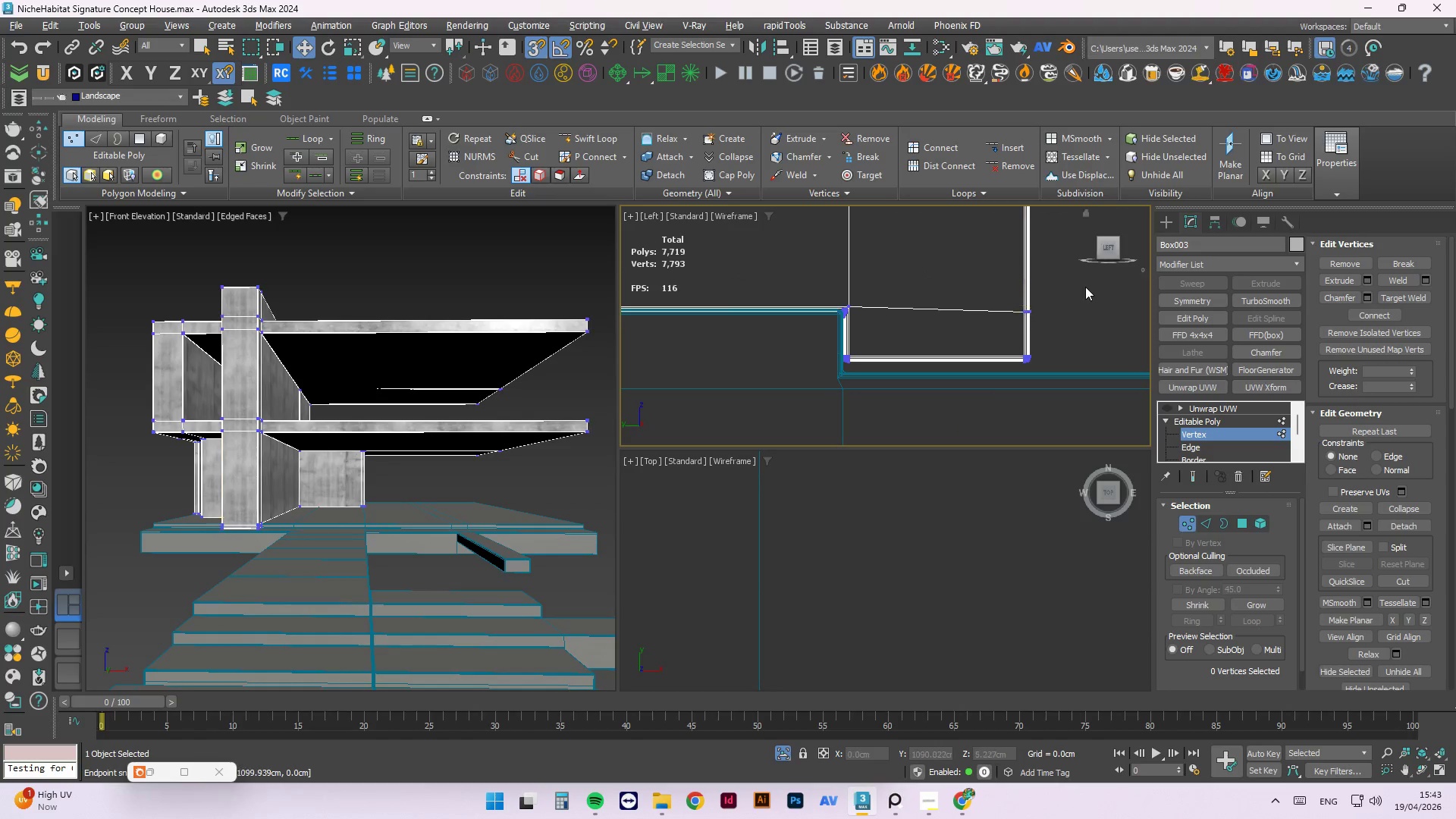 
left_click_drag(start_coordinate=[1088, 289], to_coordinate=[953, 325])
 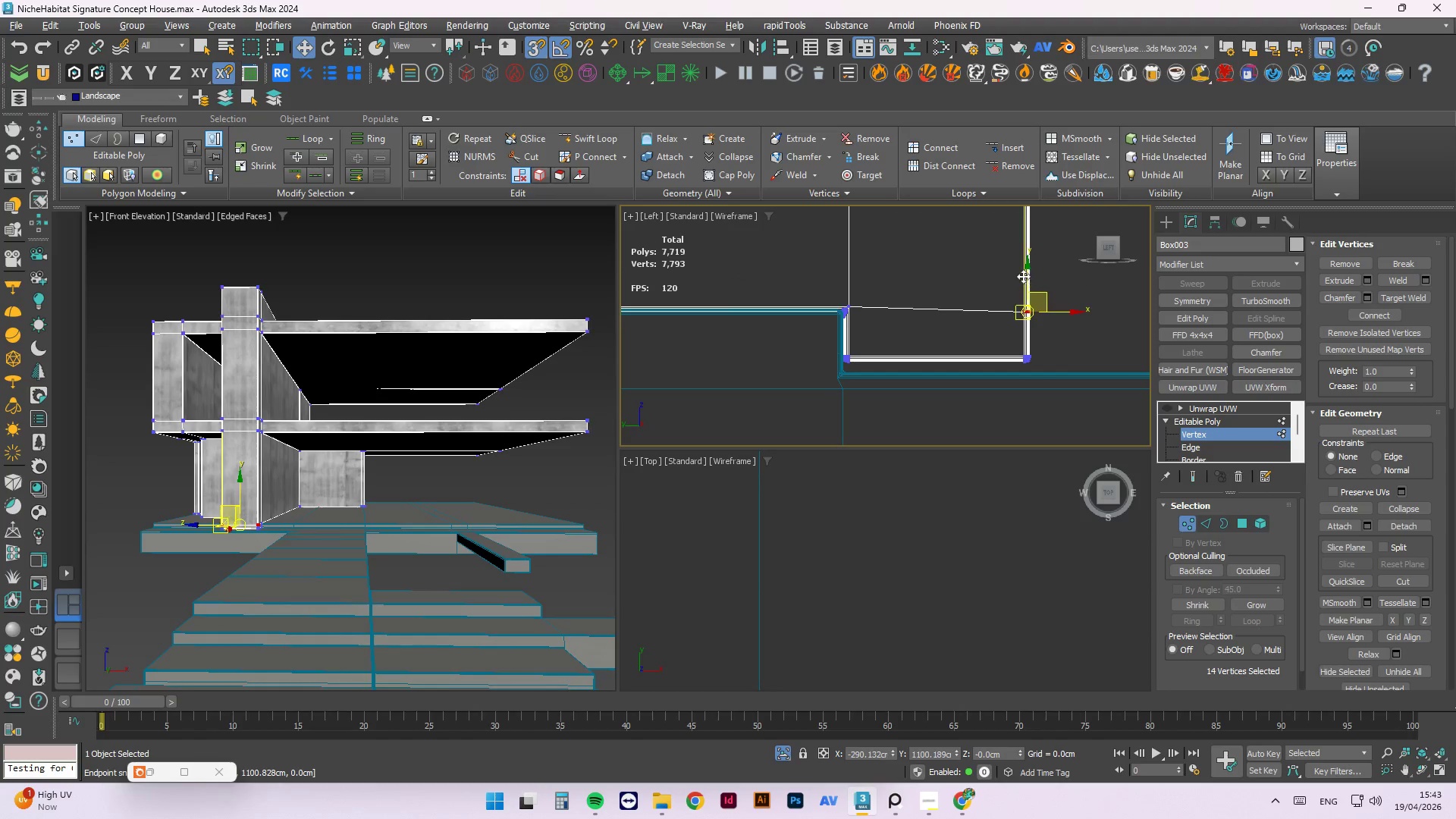 
left_click_drag(start_coordinate=[1027, 271], to_coordinate=[849, 306])
 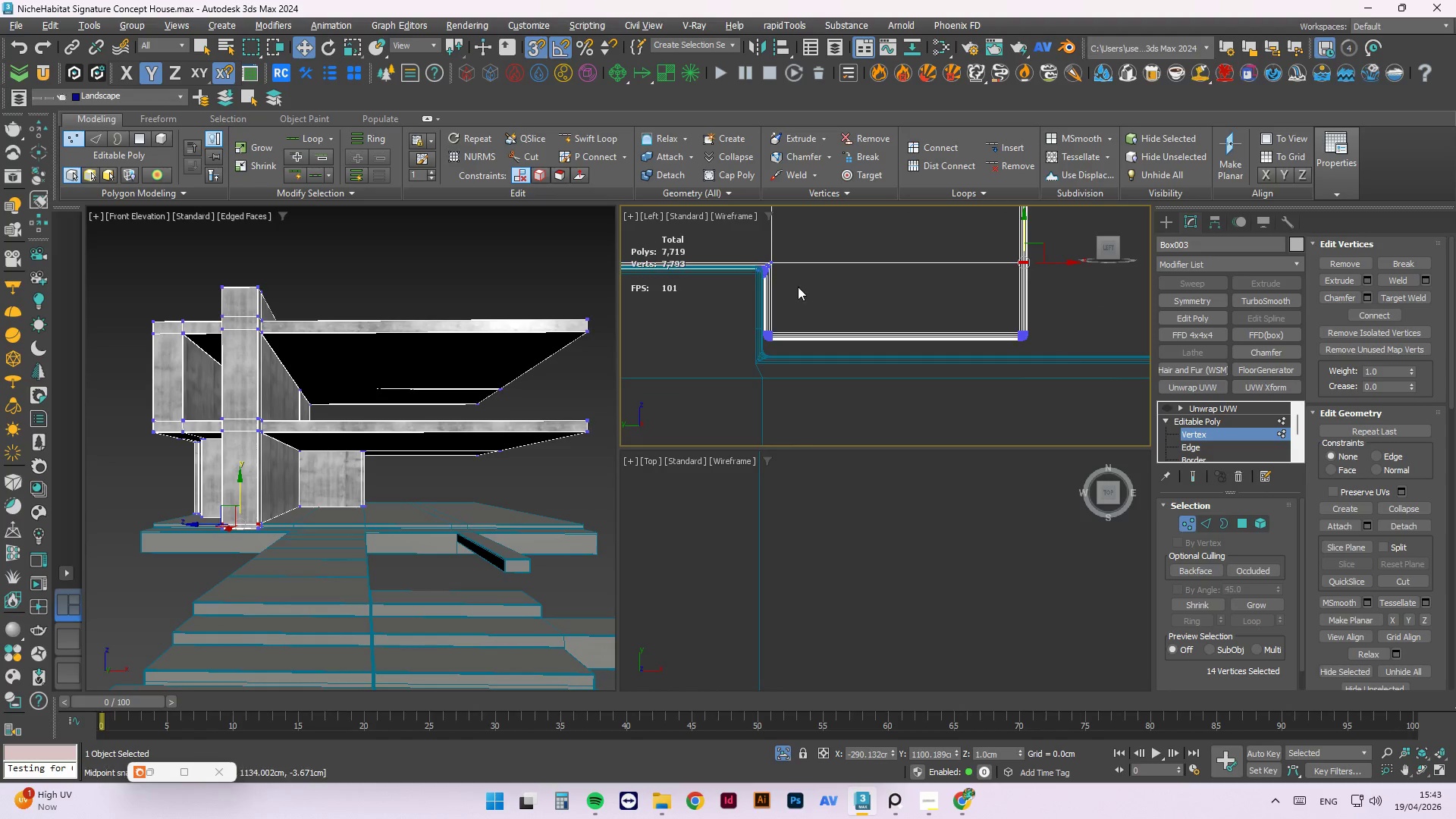 
scroll: coordinate [849, 306], scroll_direction: up, amount: 4.0
 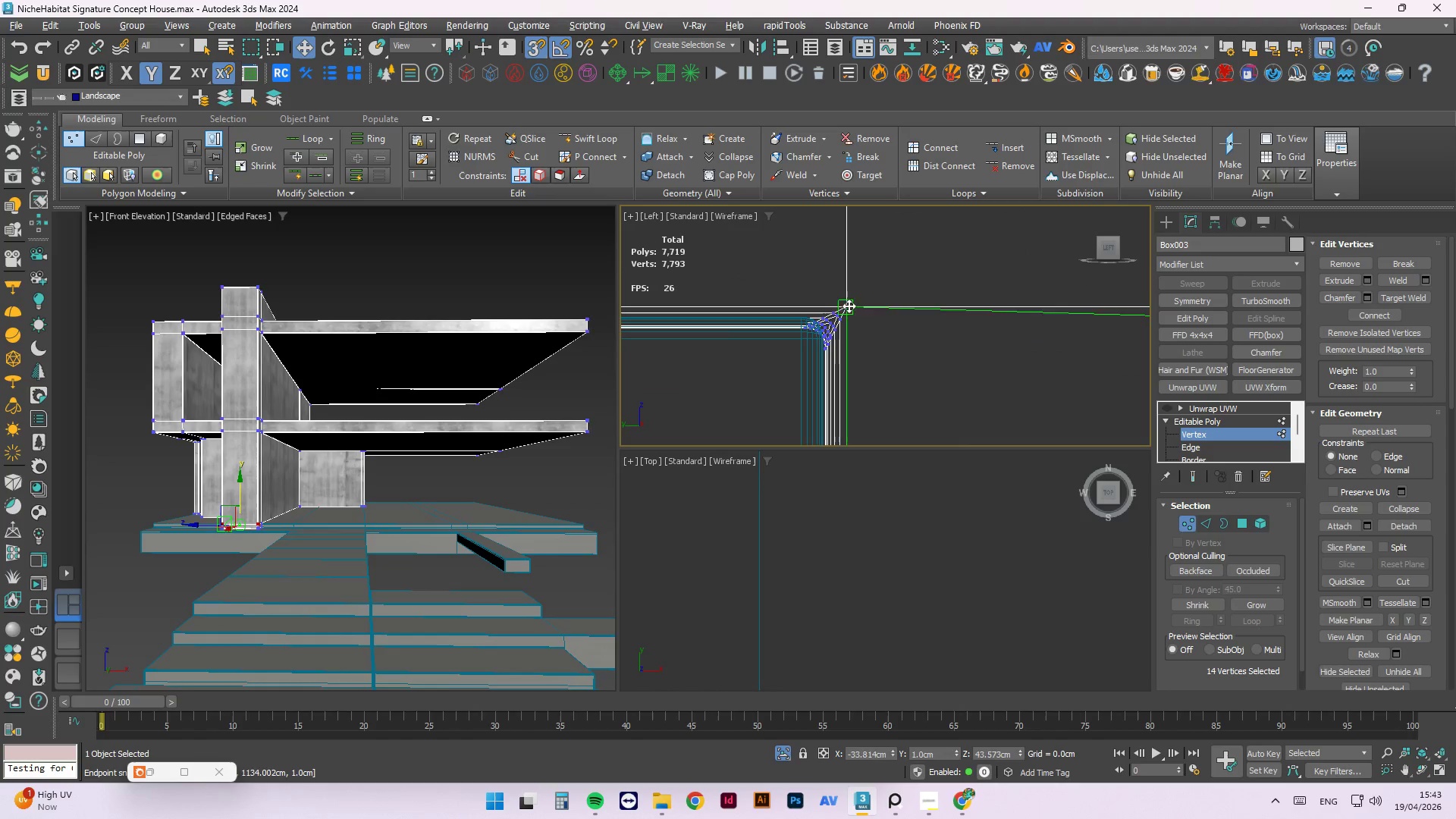 
left_click([1025, 293])
 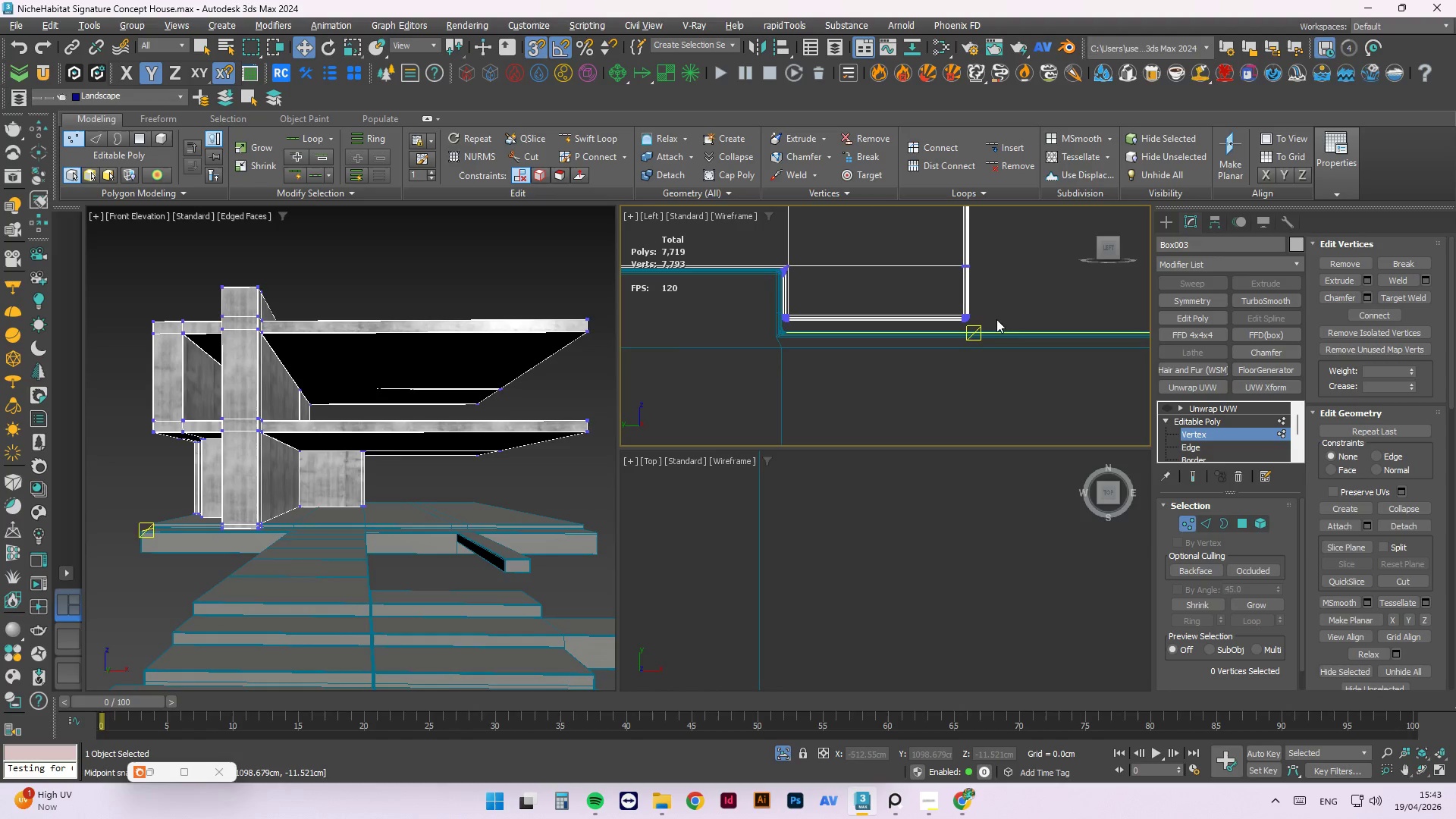 
scroll: coordinate [824, 280], scroll_direction: down, amount: 5.0
 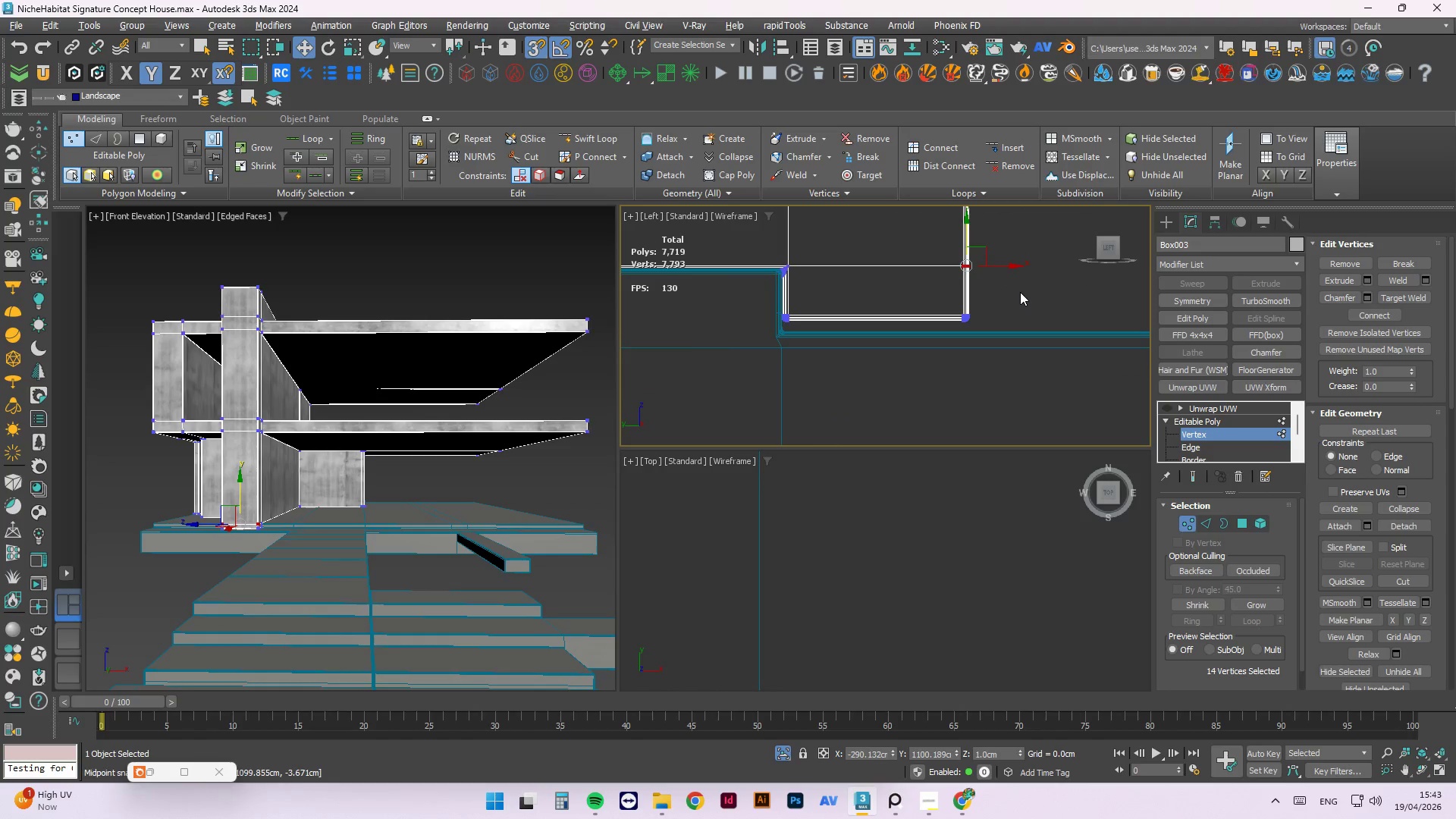 
left_click_drag(start_coordinate=[1016, 303], to_coordinate=[760, 340])
 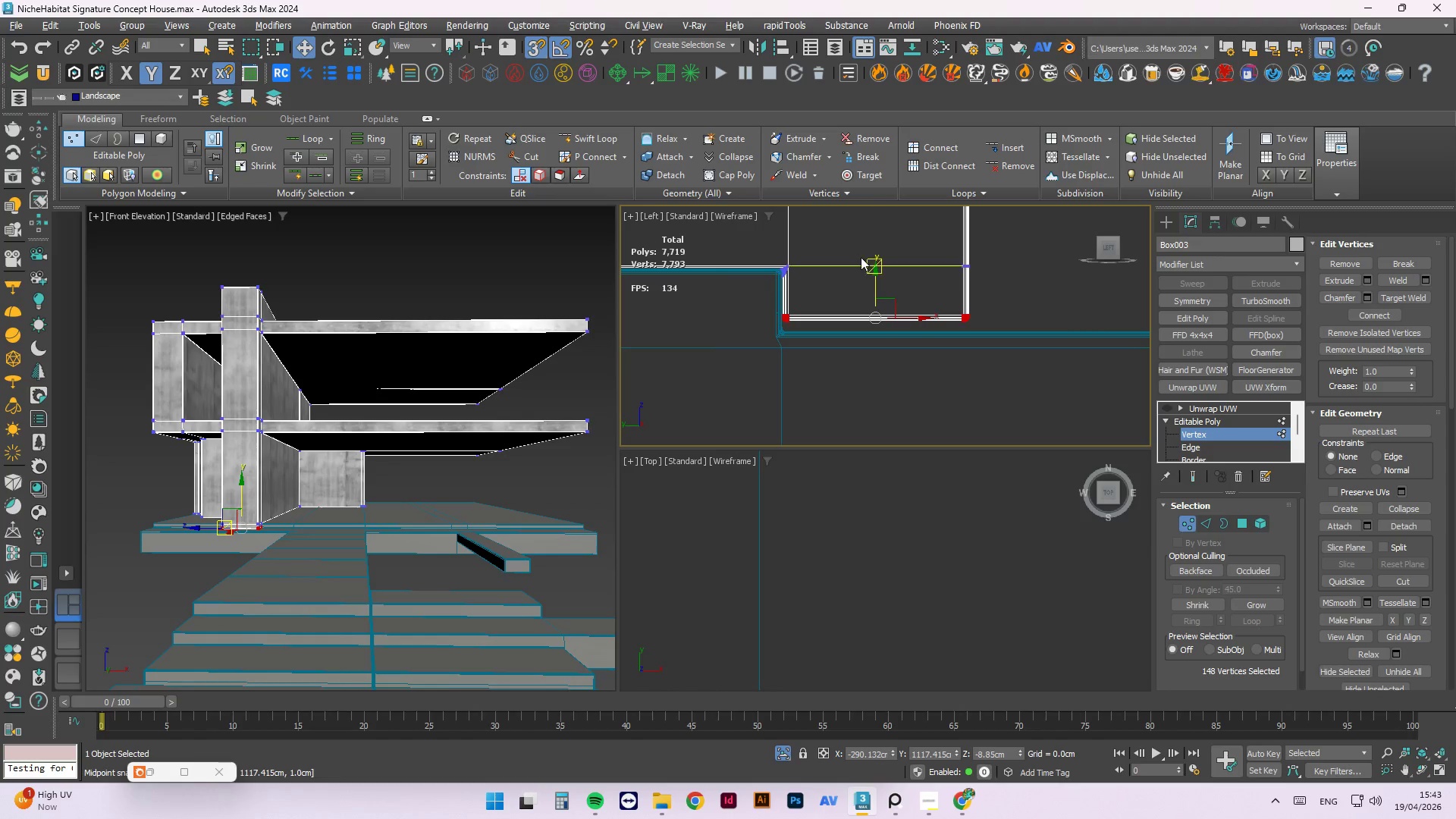 
scroll: coordinate [840, 223], scroll_direction: down, amount: 1.0
 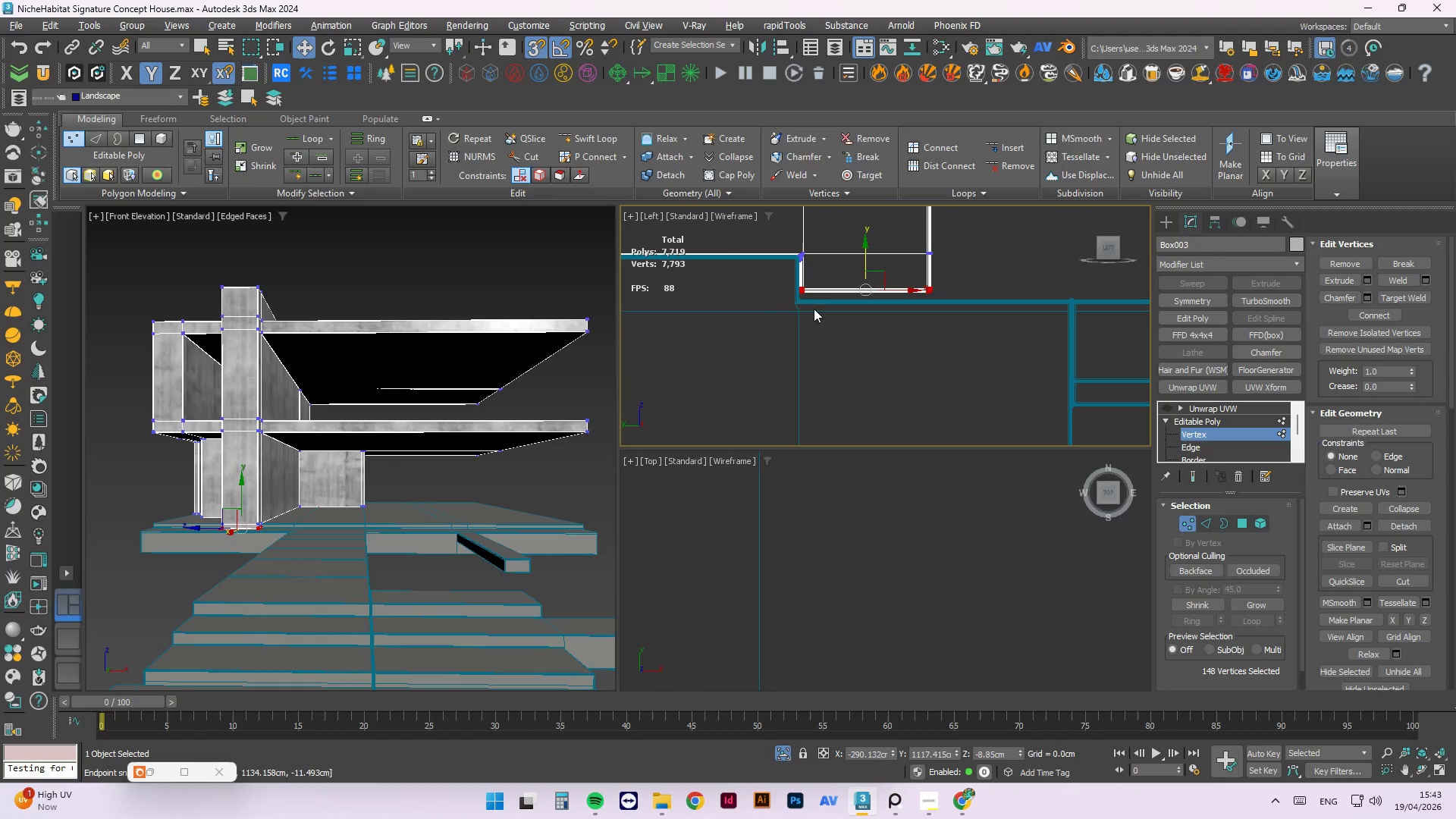 
scroll: coordinate [968, 312], scroll_direction: up, amount: 6.0
 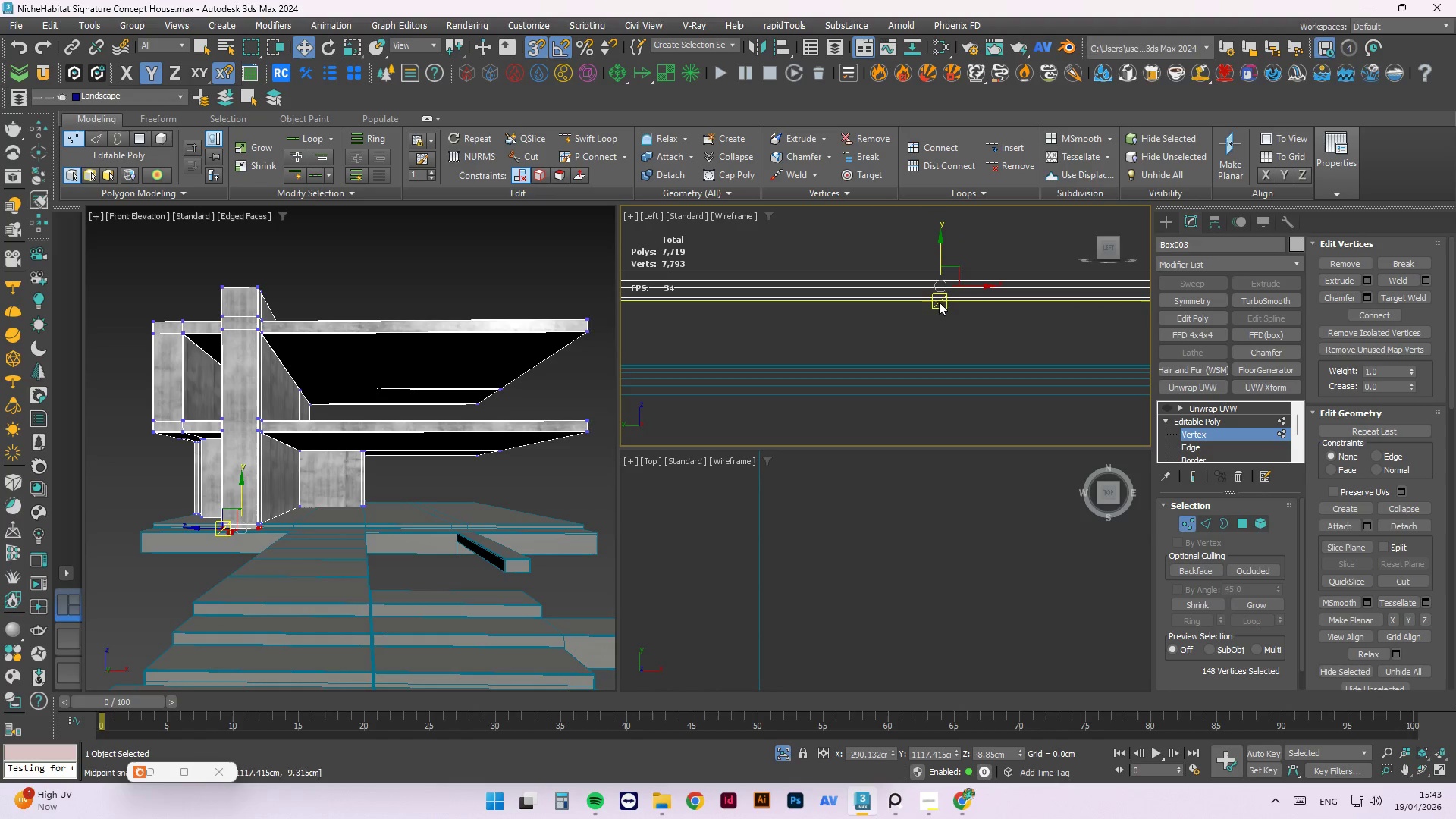 
scroll: coordinate [795, 285], scroll_direction: down, amount: 2.0
 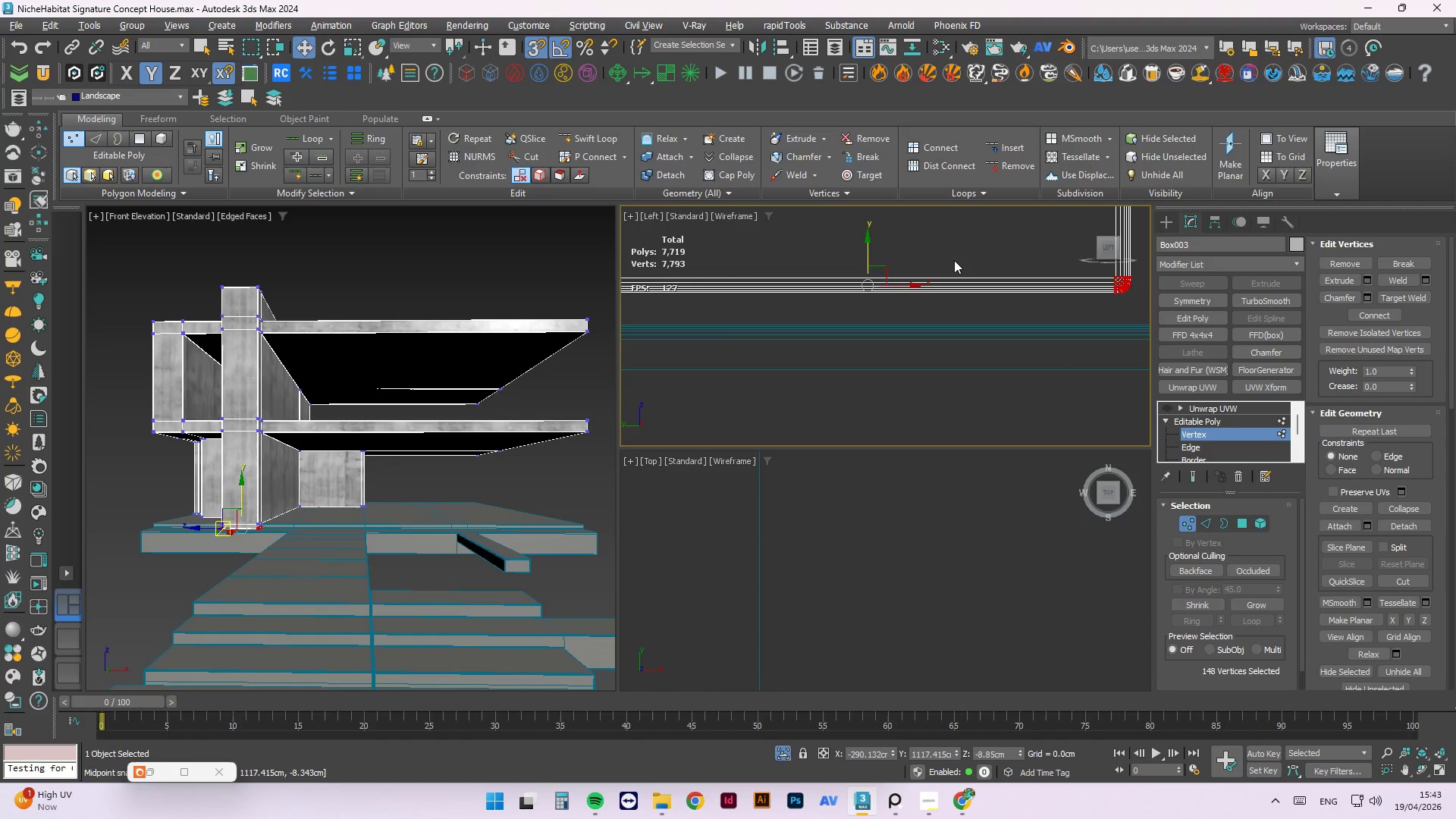 
scroll: coordinate [947, 275], scroll_direction: up, amount: 4.0
 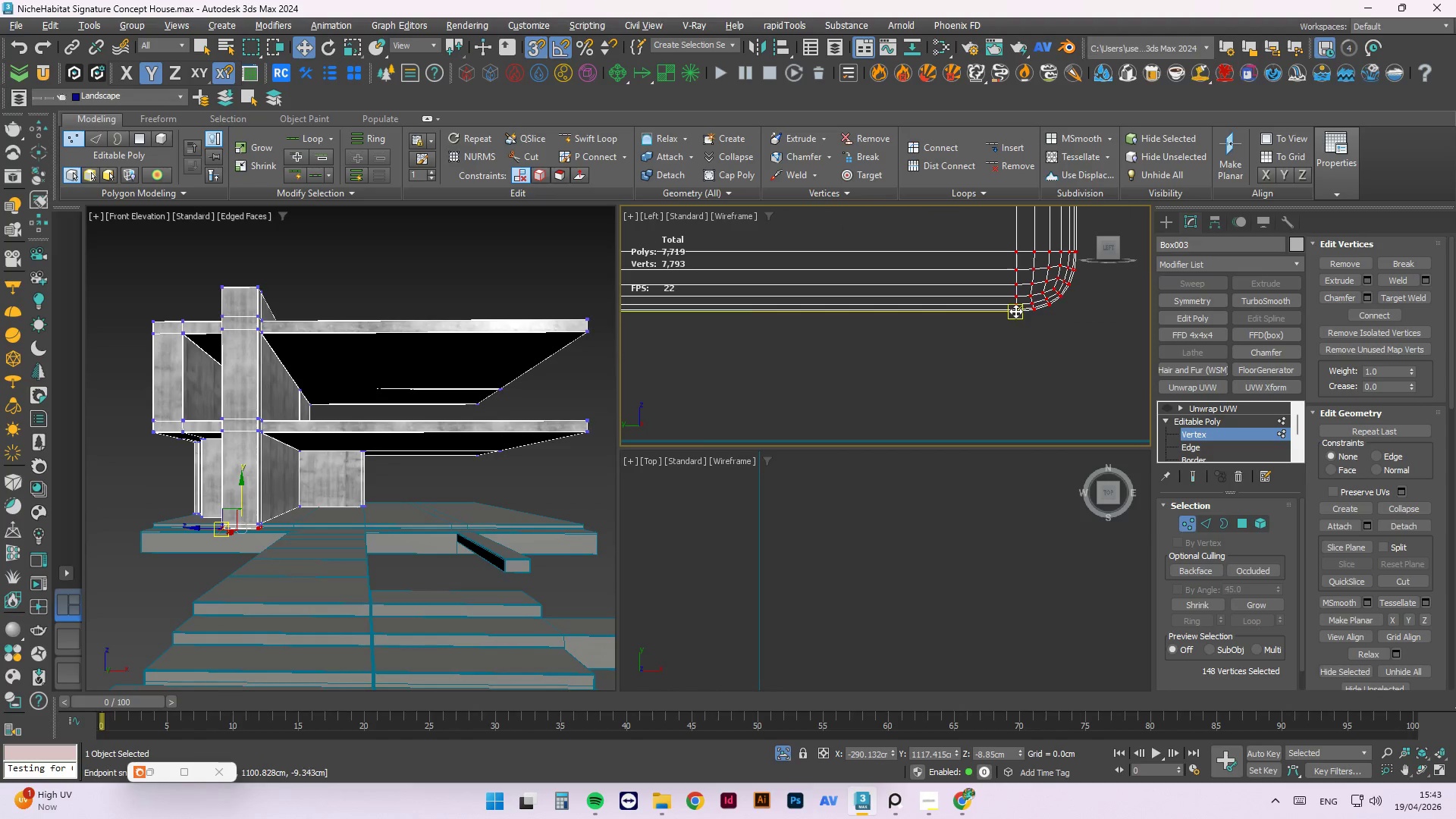 
scroll: coordinate [930, 361], scroll_direction: down, amount: 9.0
 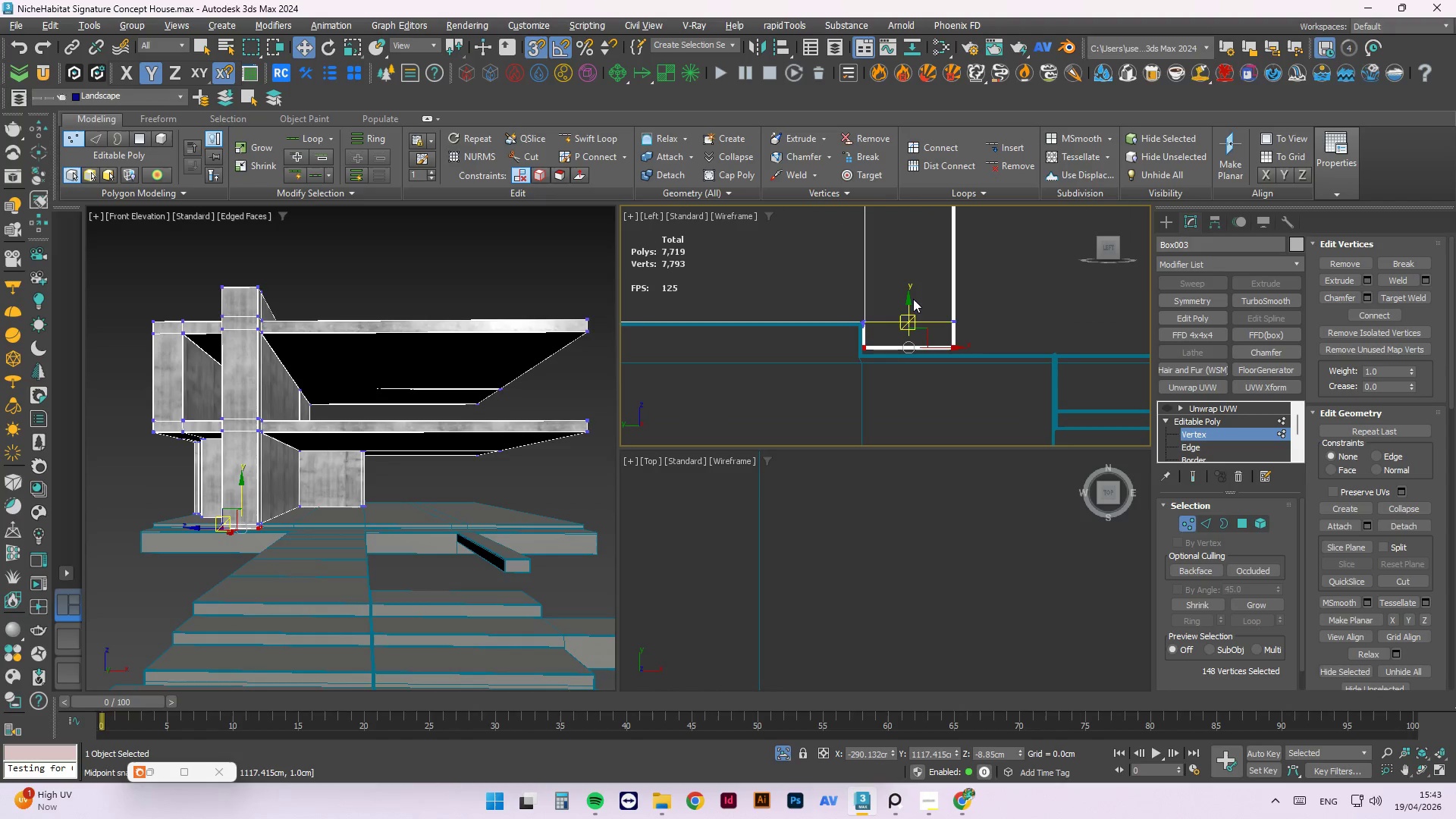 
left_click([912, 299])
 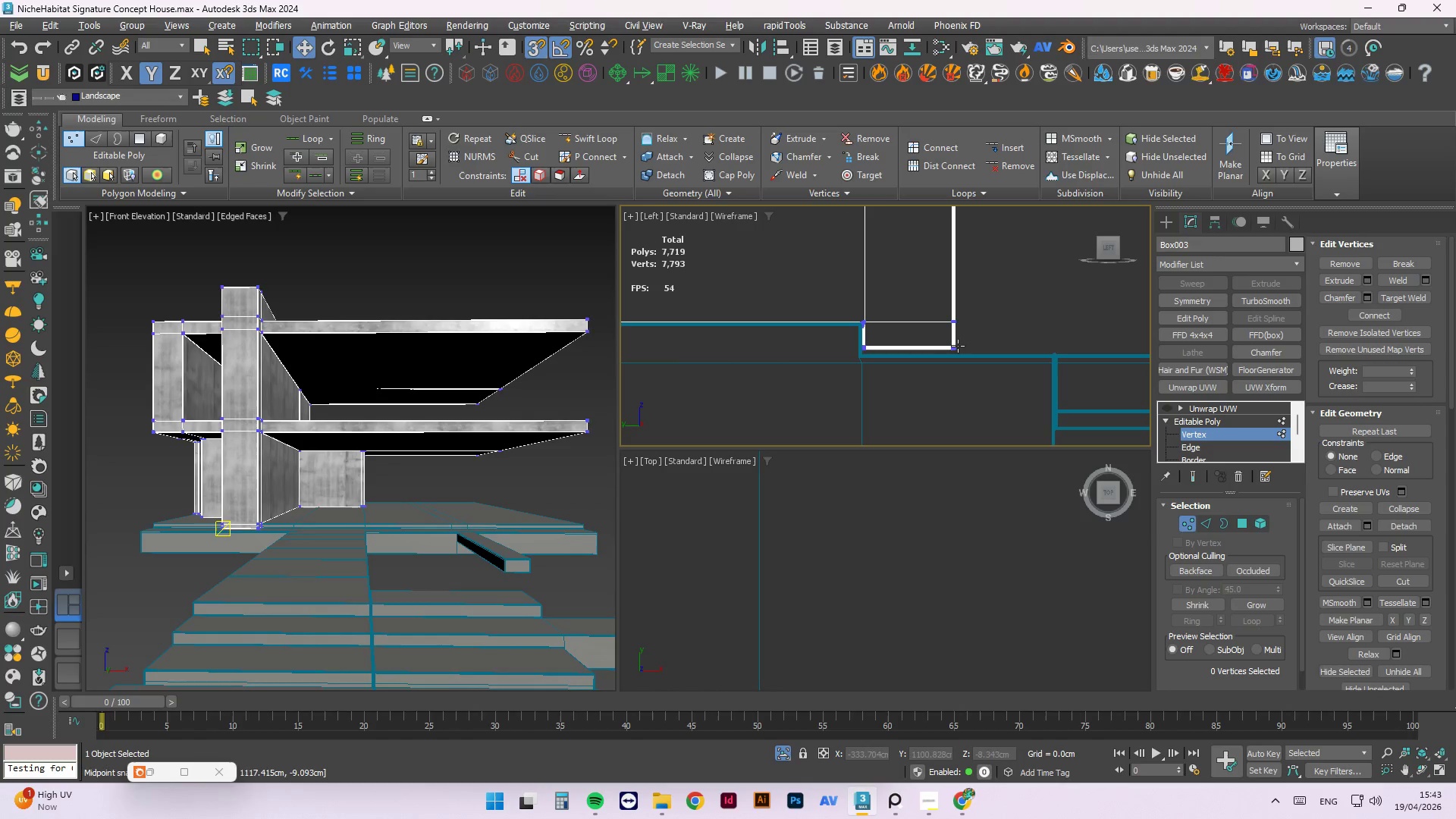 
left_click_drag(start_coordinate=[1008, 338], to_coordinate=[730, 413])
 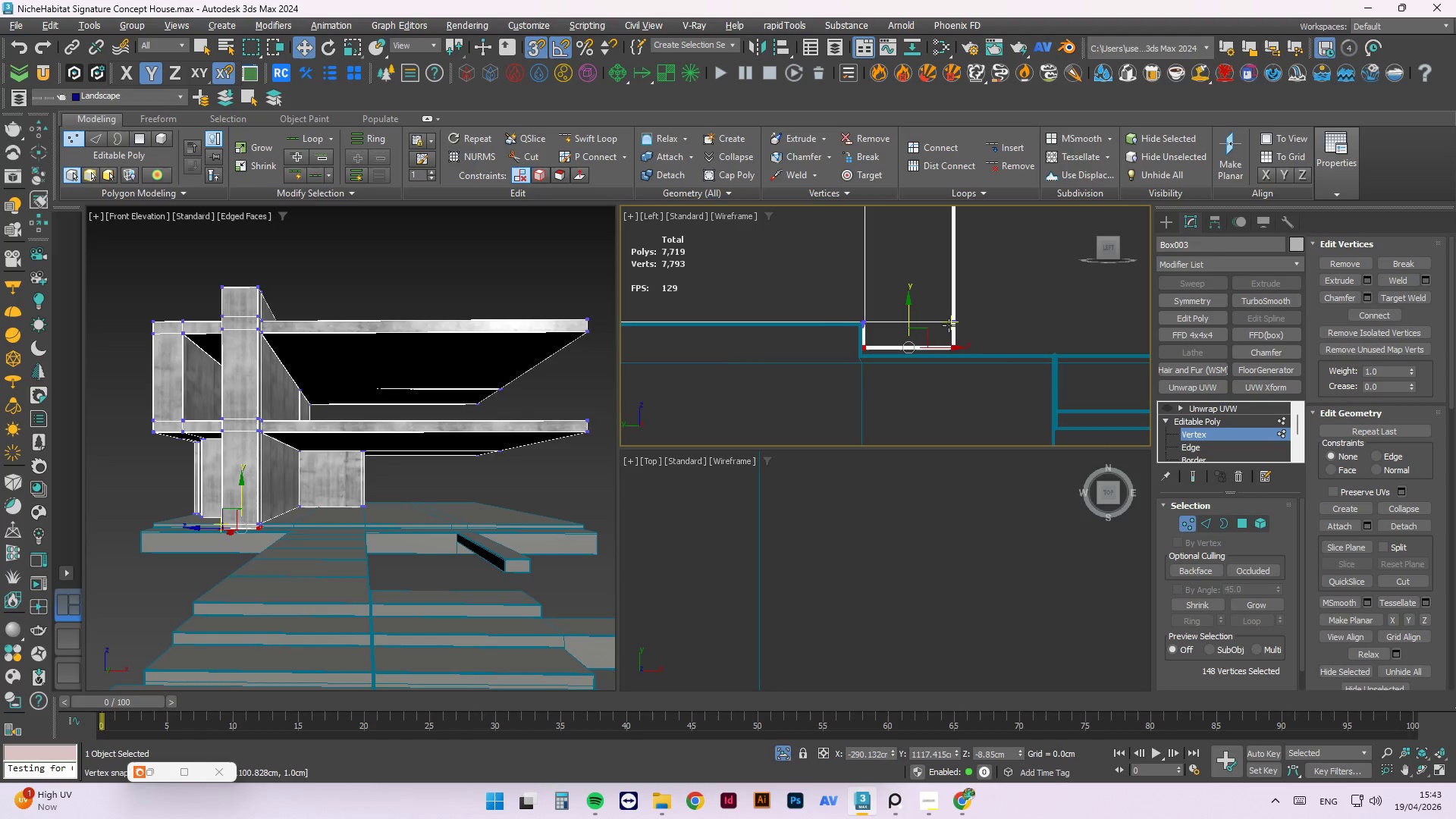 
scroll: coordinate [938, 322], scroll_direction: up, amount: 2.0
 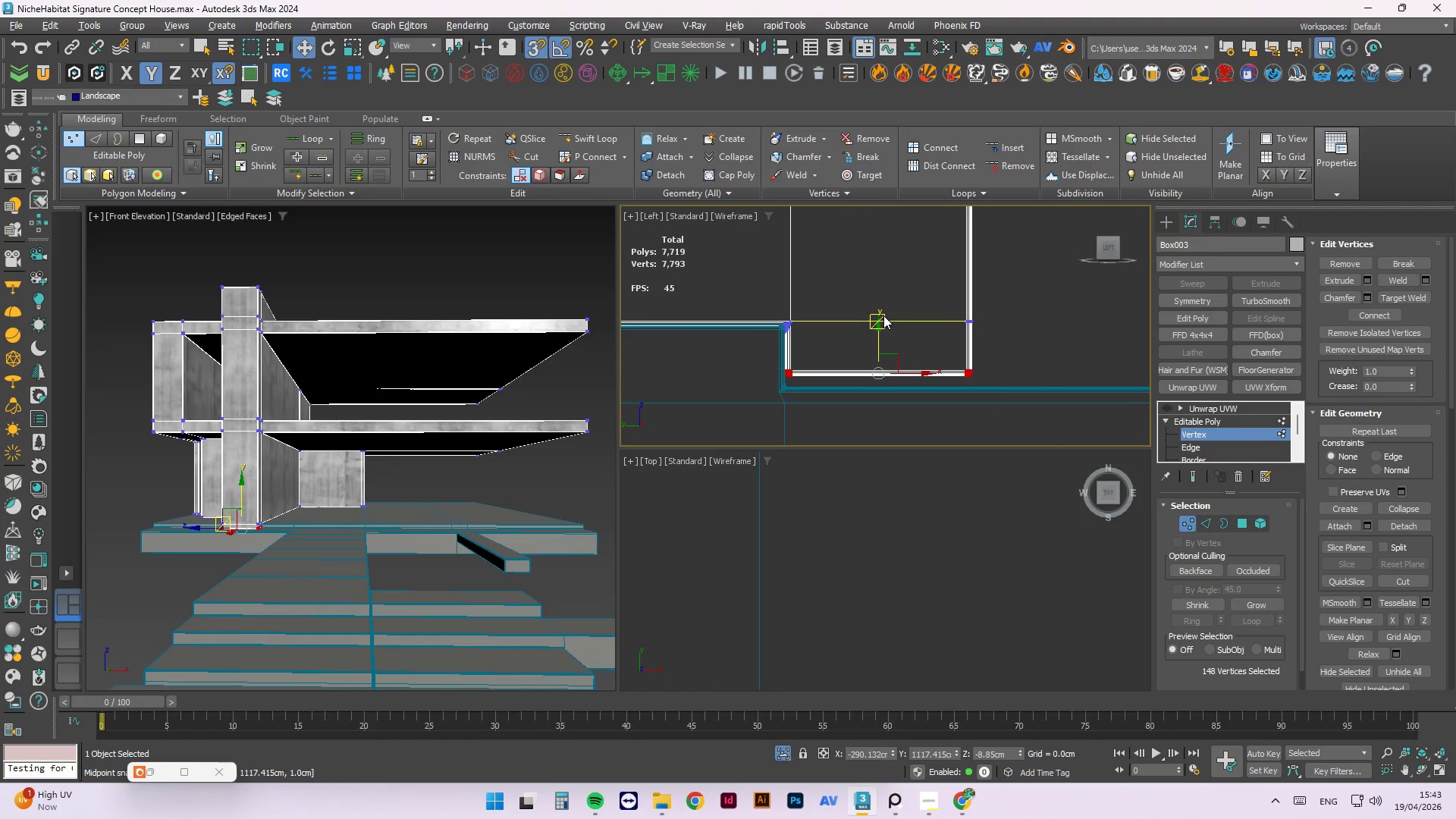 
left_click([878, 330])
 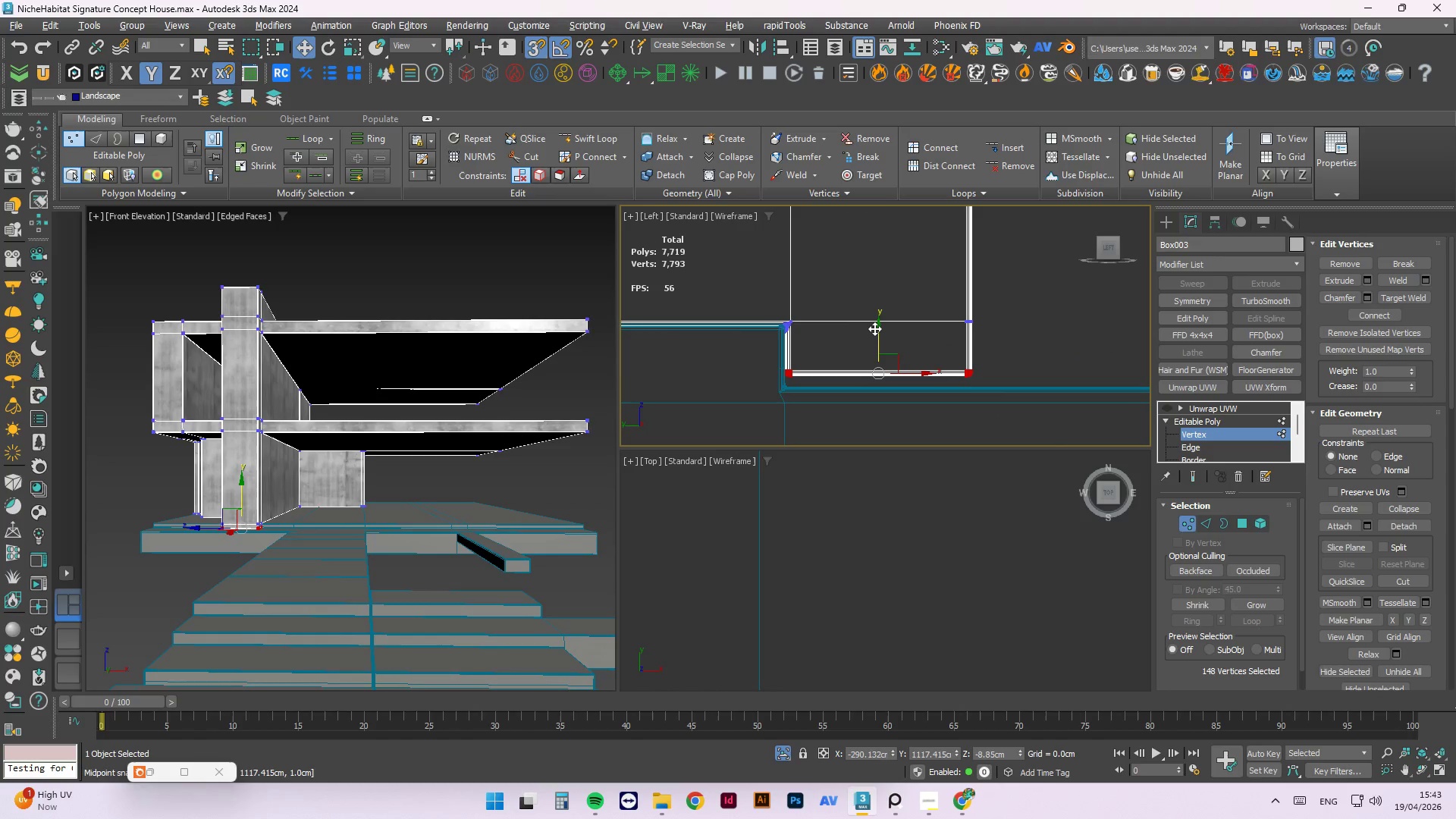 
left_click_drag(start_coordinate=[878, 330], to_coordinate=[955, 360])
 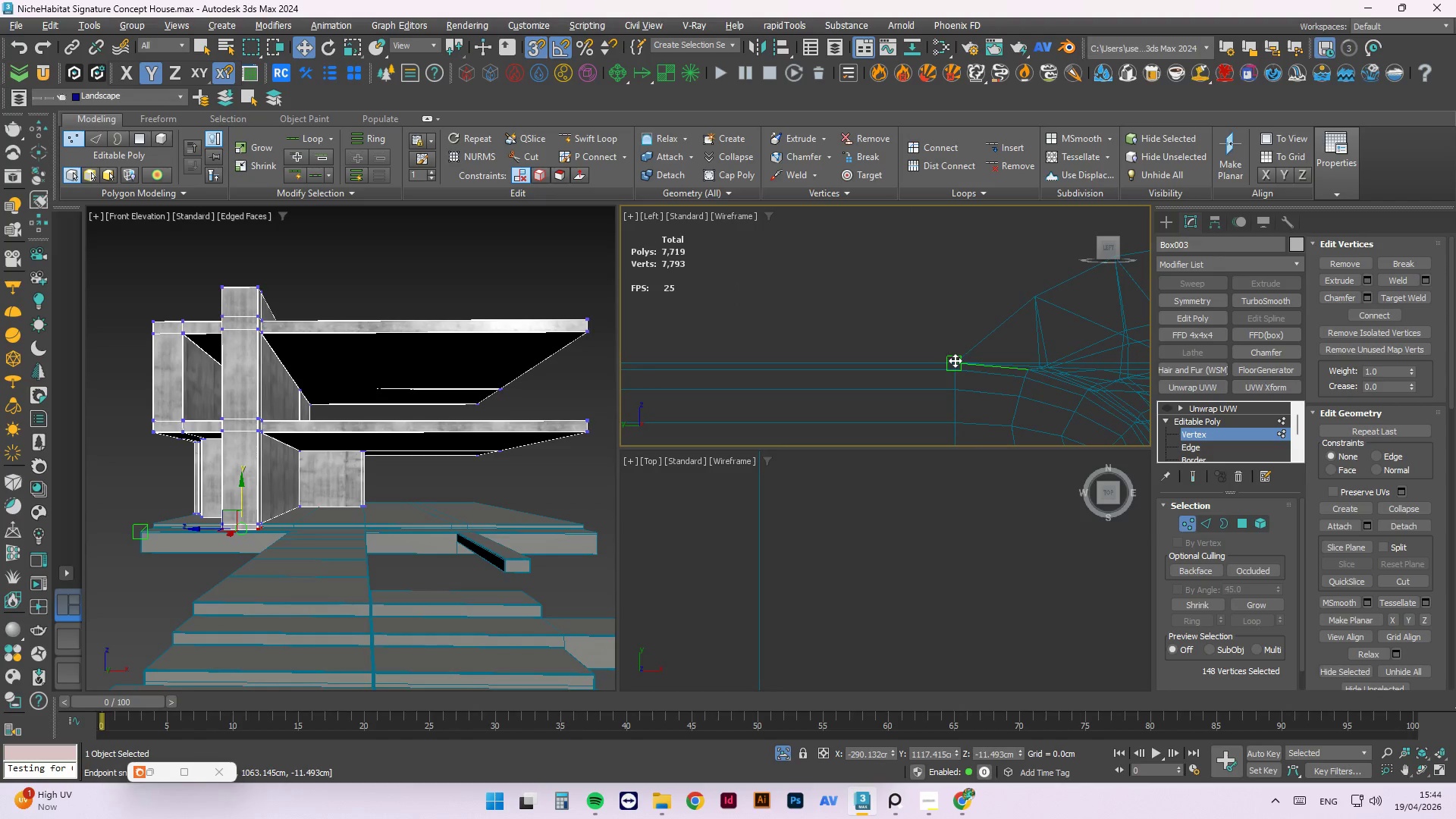 
scroll: coordinate [856, 312], scroll_direction: down, amount: 2.0
 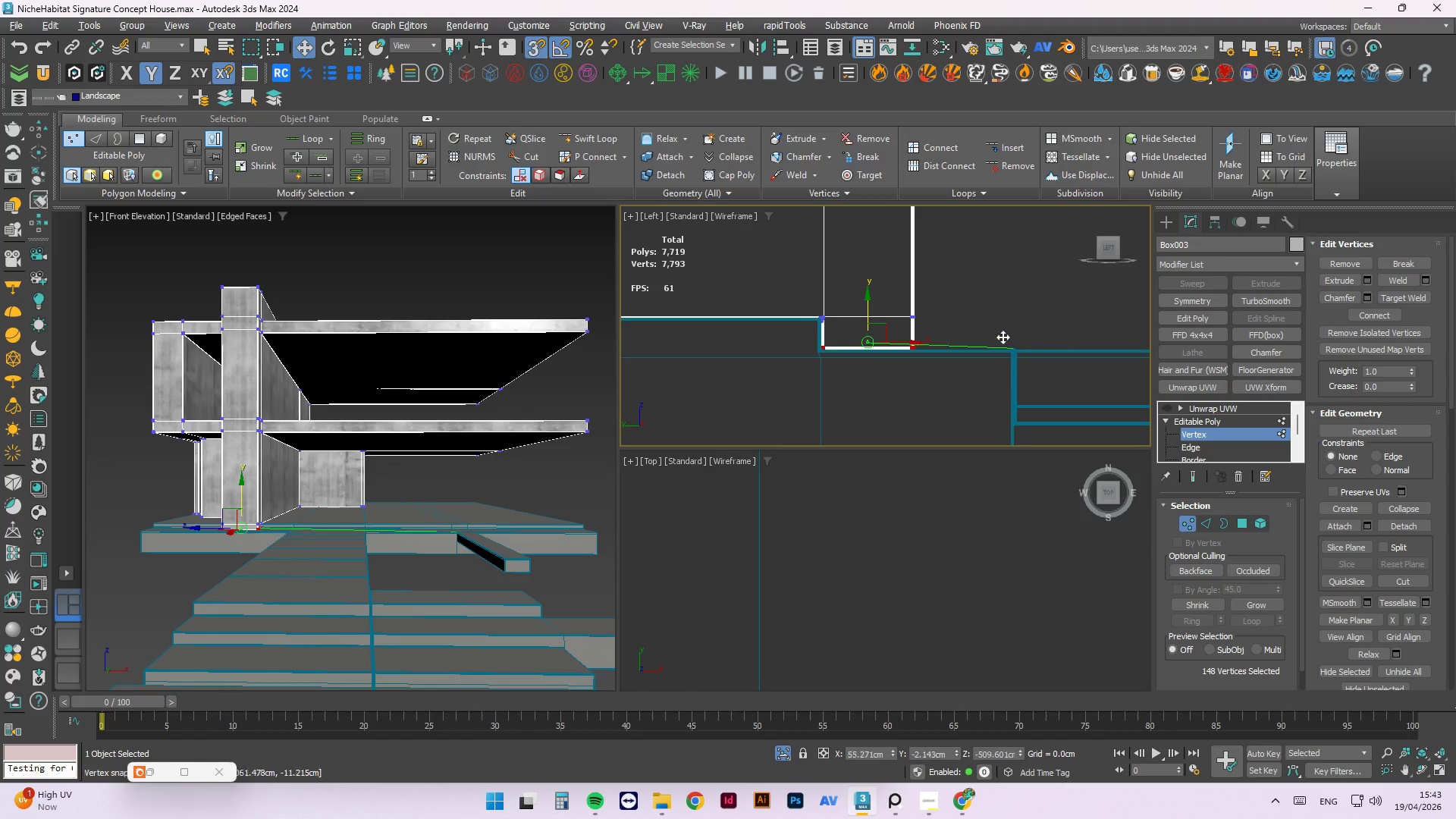 
scroll: coordinate [955, 375], scroll_direction: up, amount: 13.0
 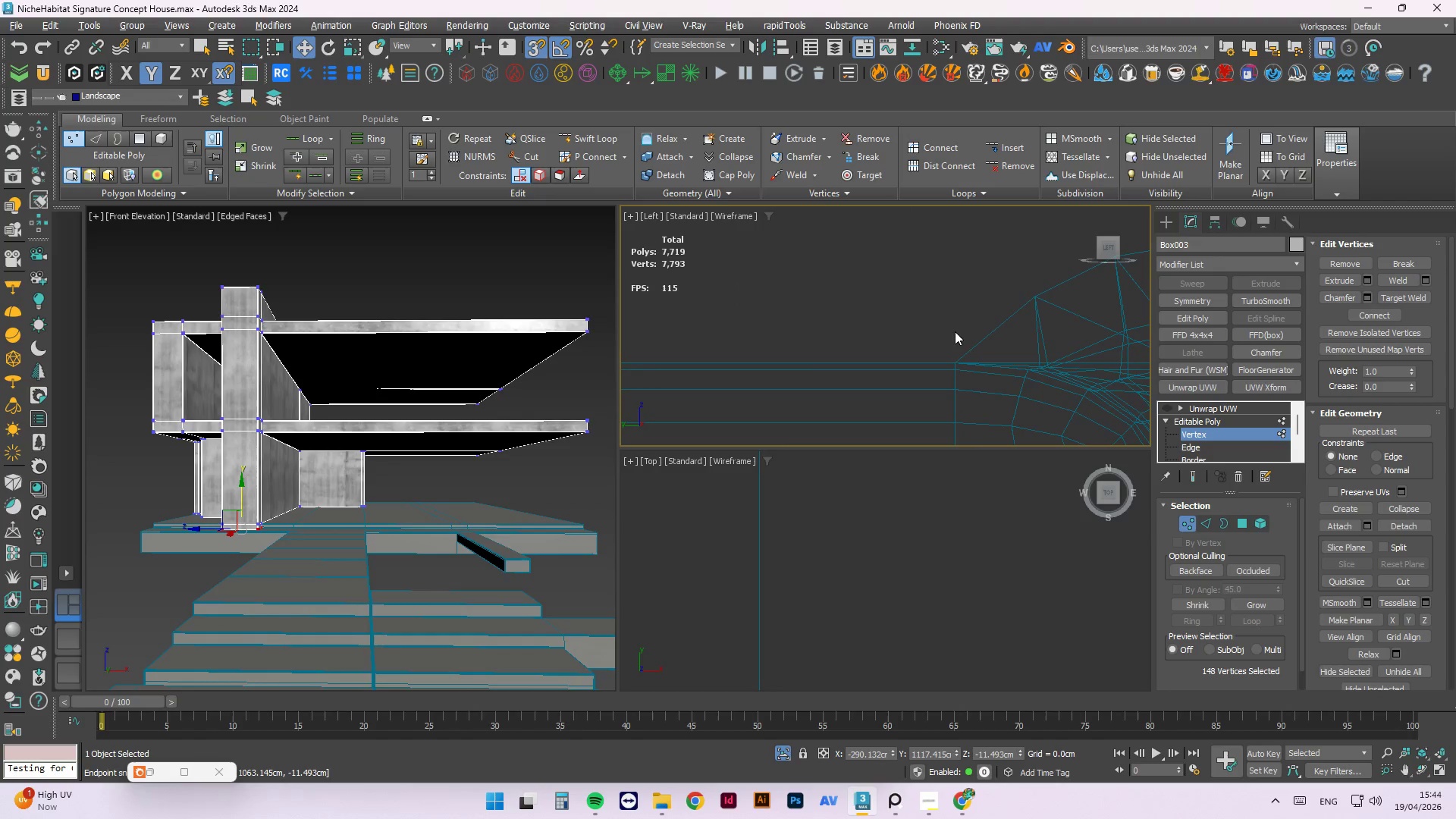 
scroll: coordinate [826, 271], scroll_direction: down, amount: 2.0
 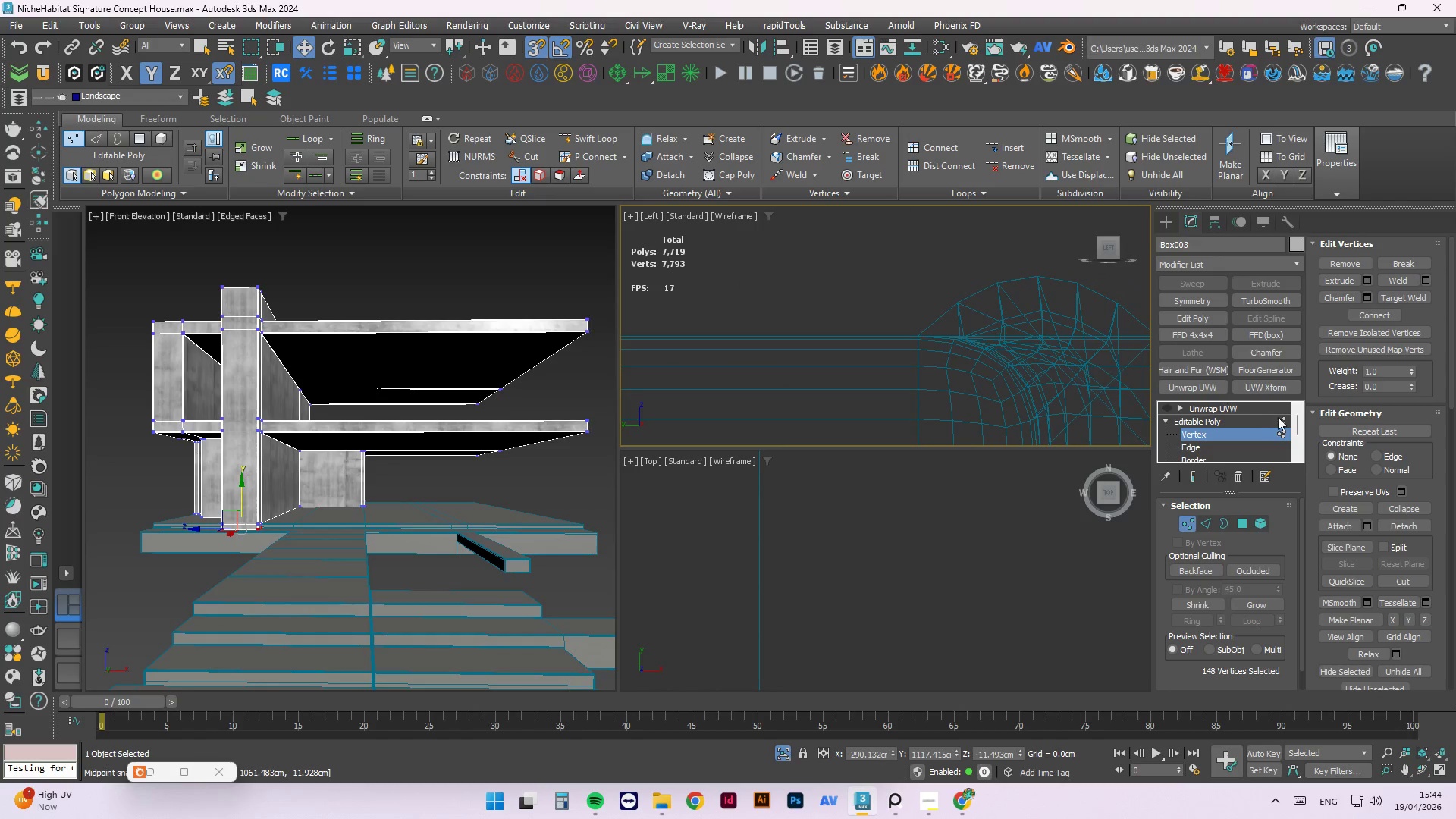 
left_click([1282, 417])
 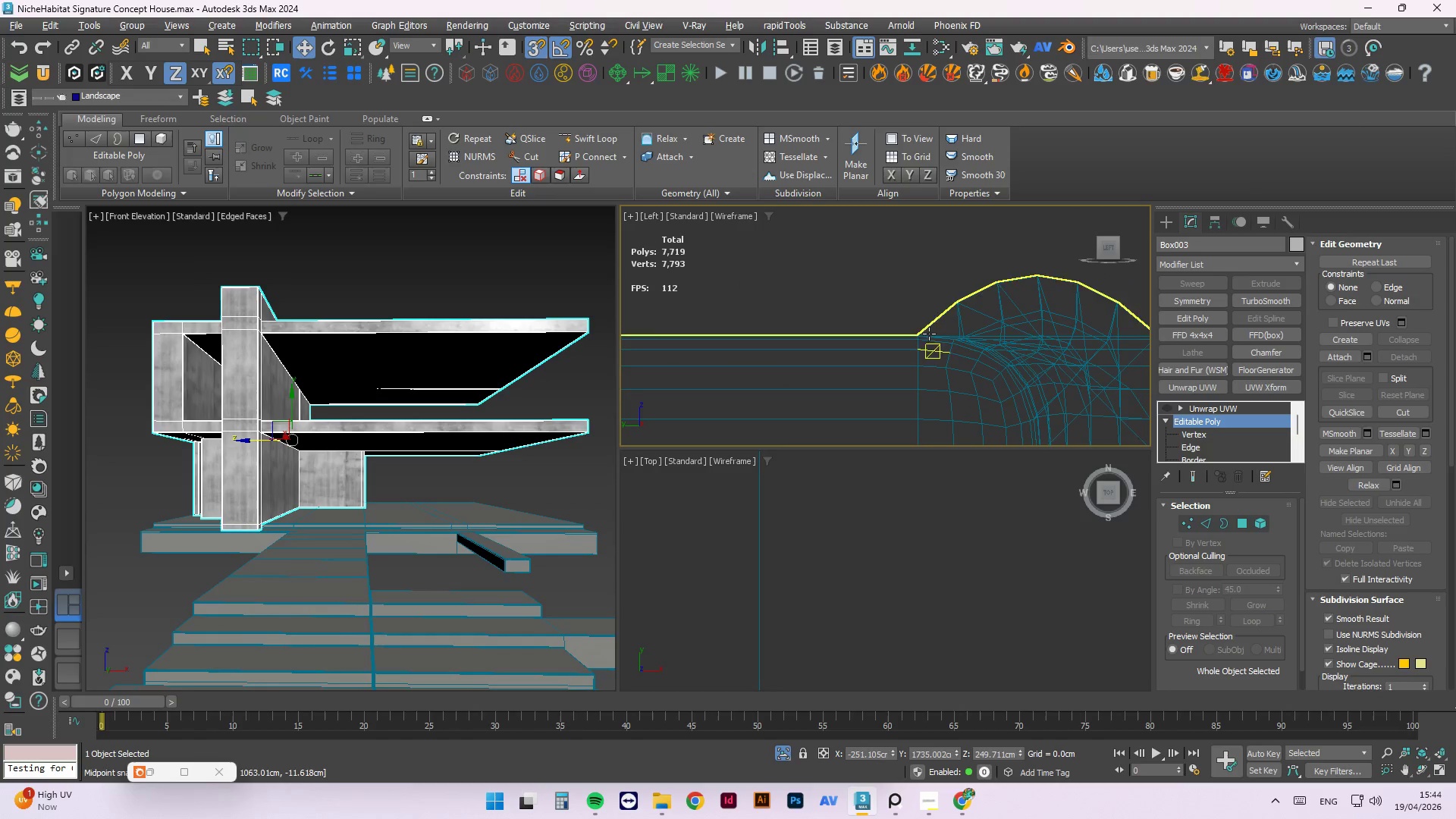 
scroll: coordinate [900, 297], scroll_direction: down, amount: 4.0
 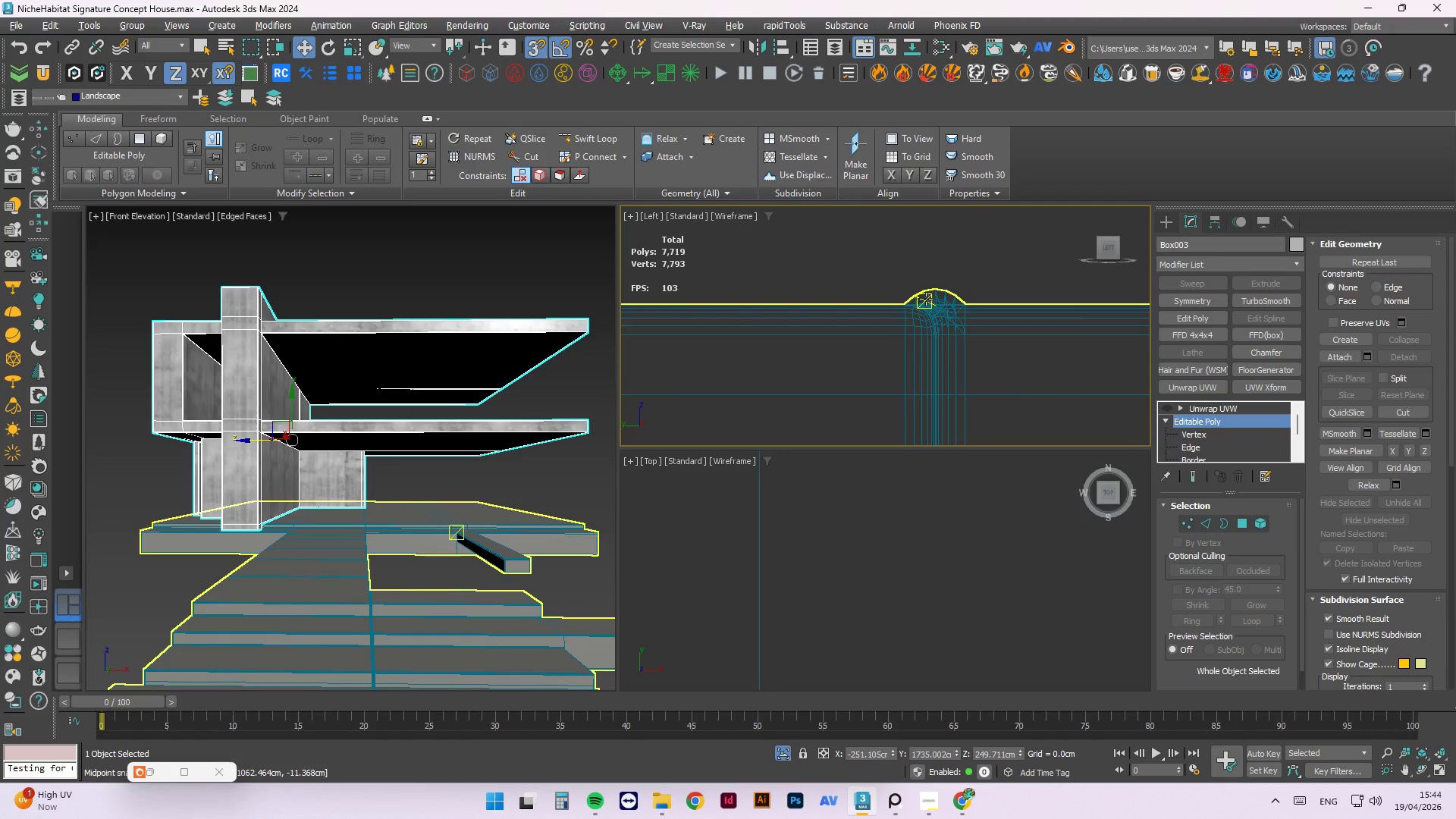 
left_click([928, 299])
 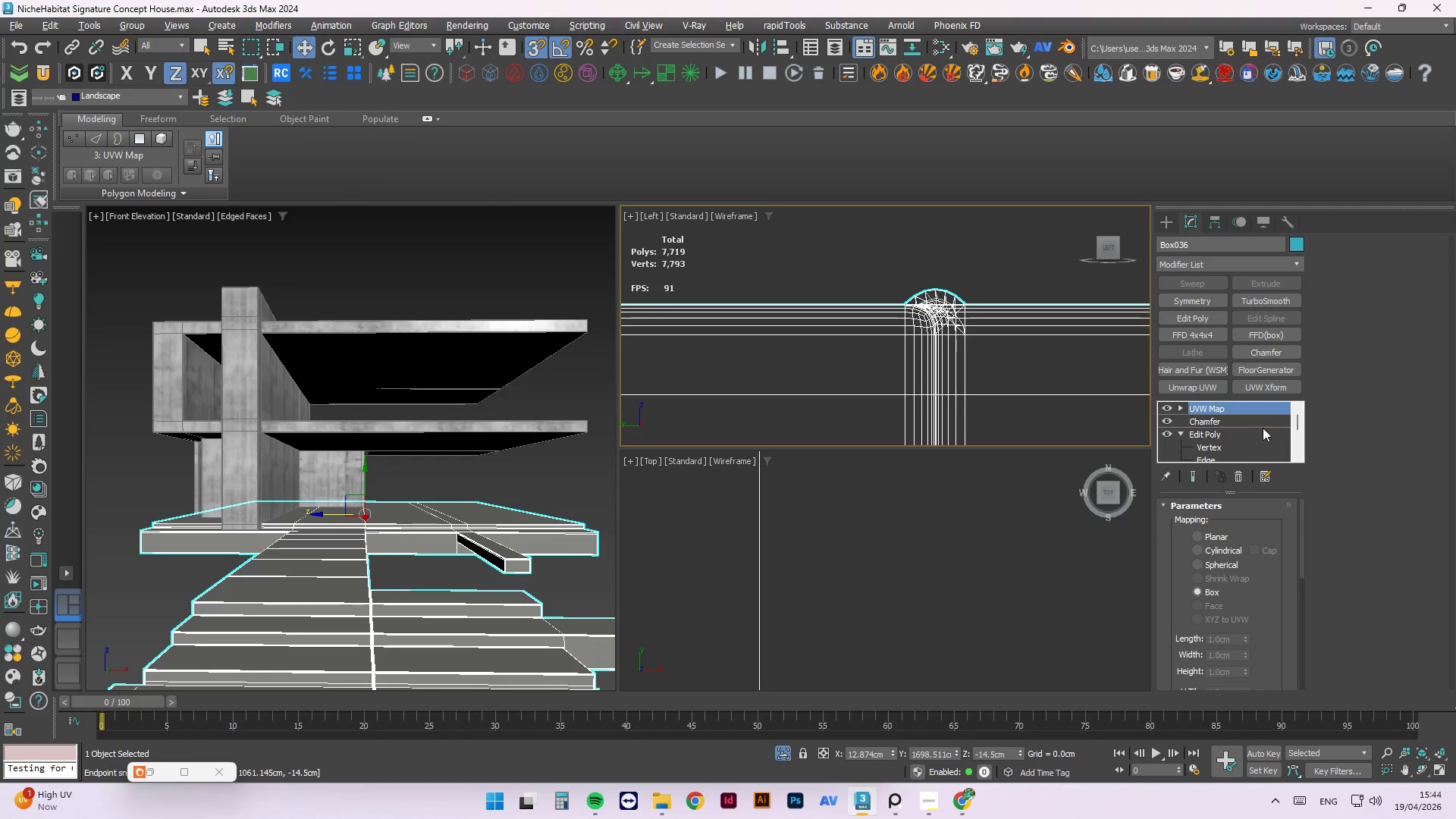 
left_click([1248, 424])
 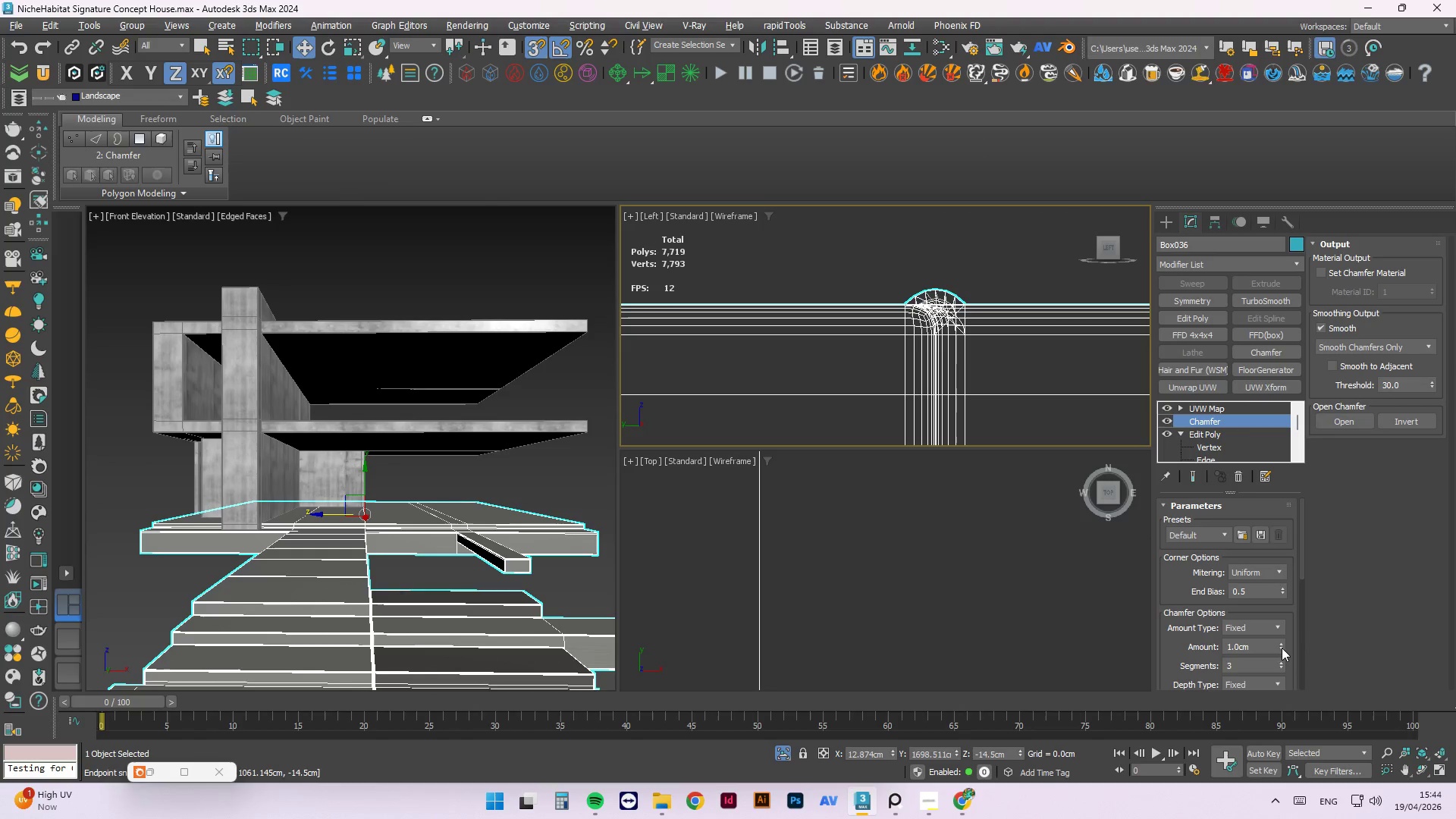 
left_click_drag(start_coordinate=[1269, 645], to_coordinate=[1104, 639])
 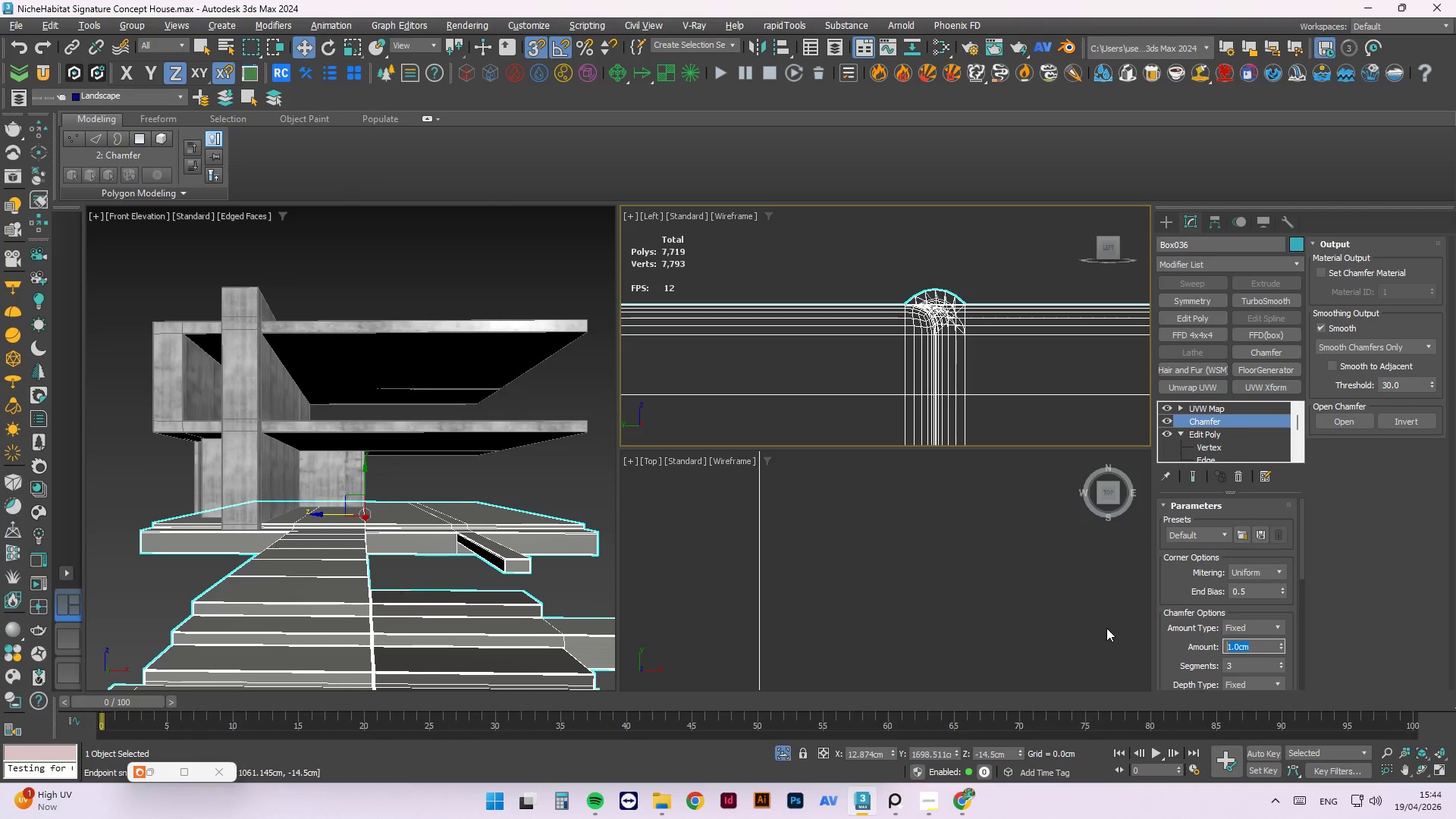 
key(Numpad0)
 